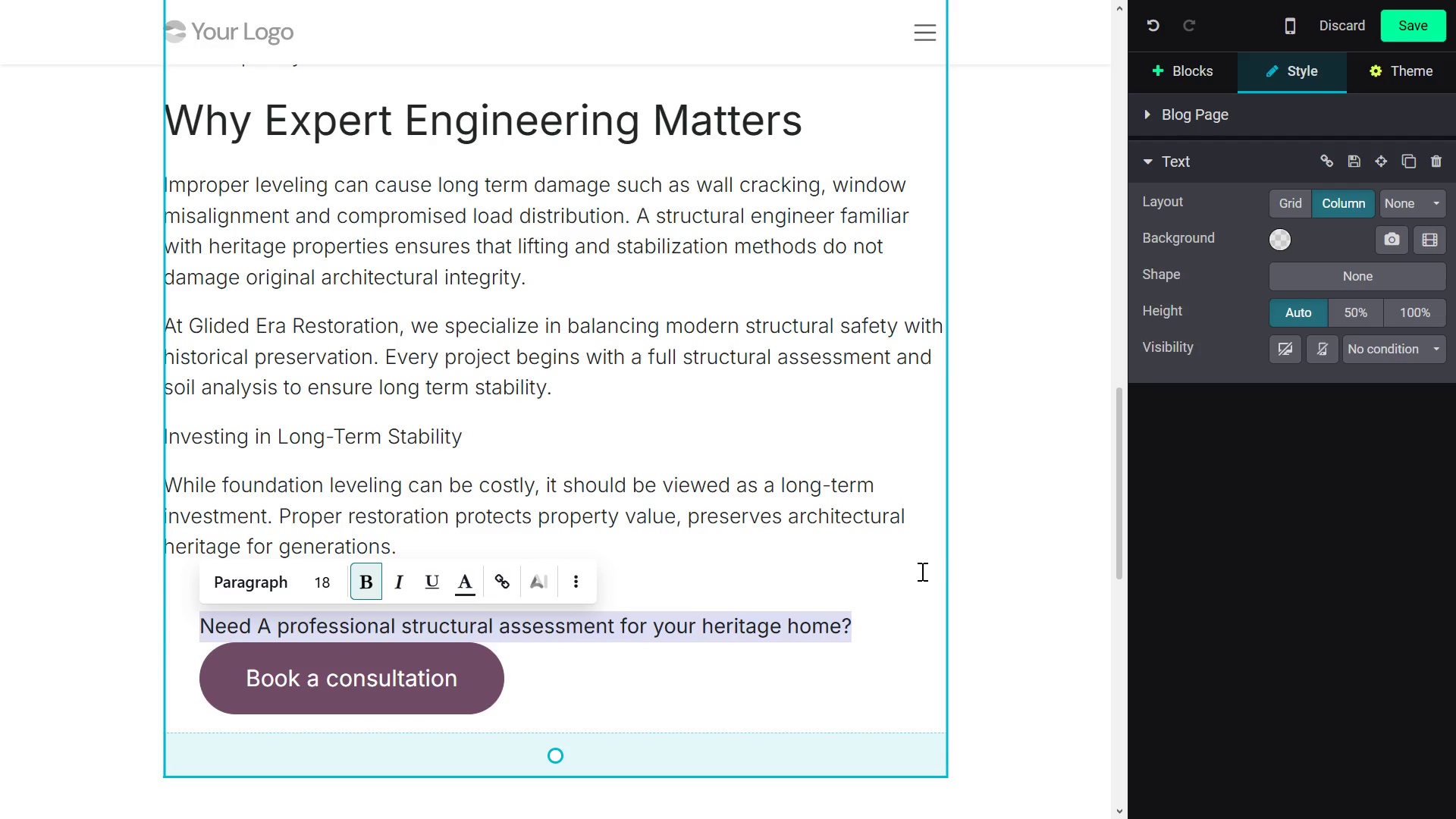 
left_click([883, 629])
 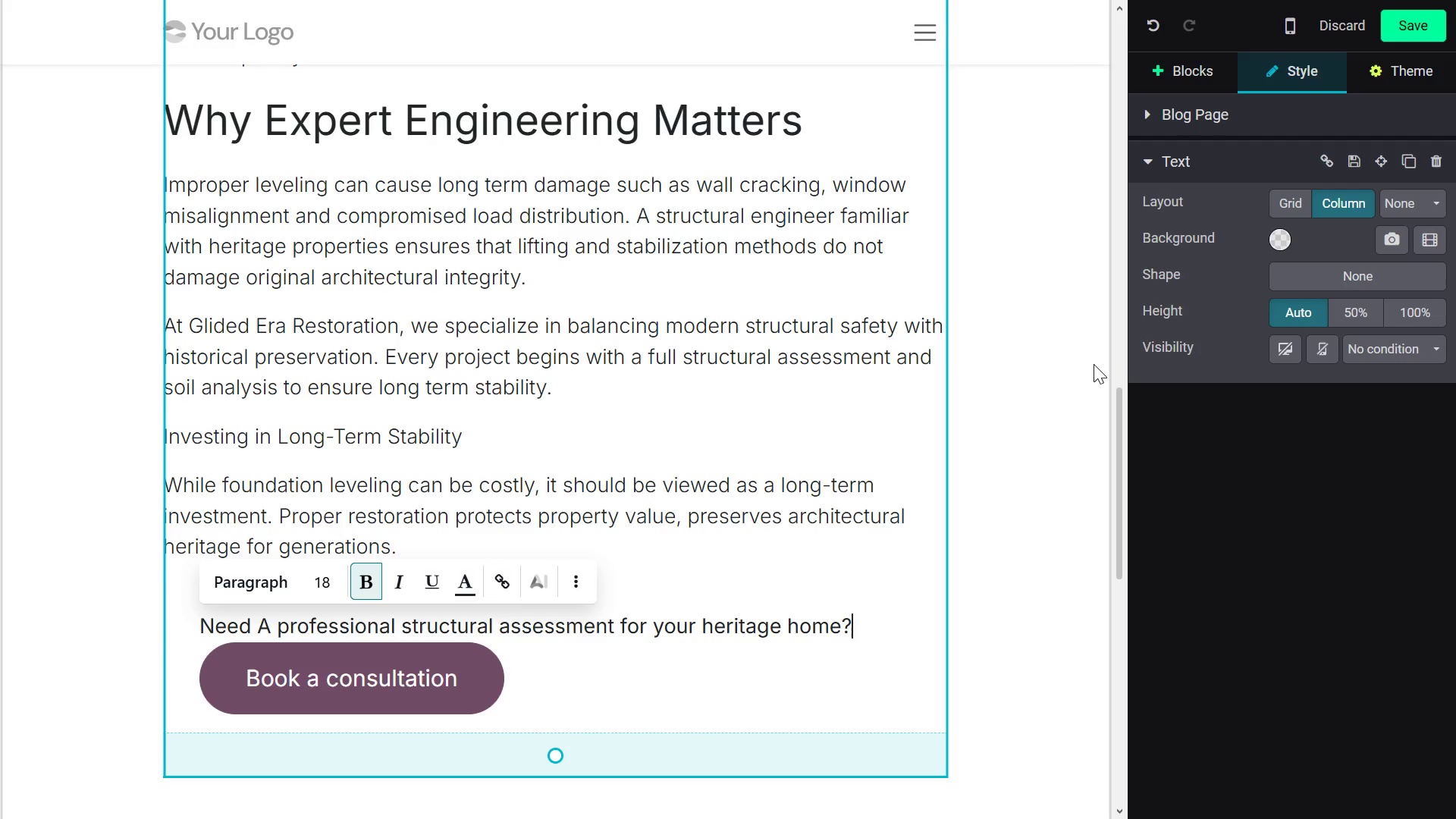 
wait(22.39)
 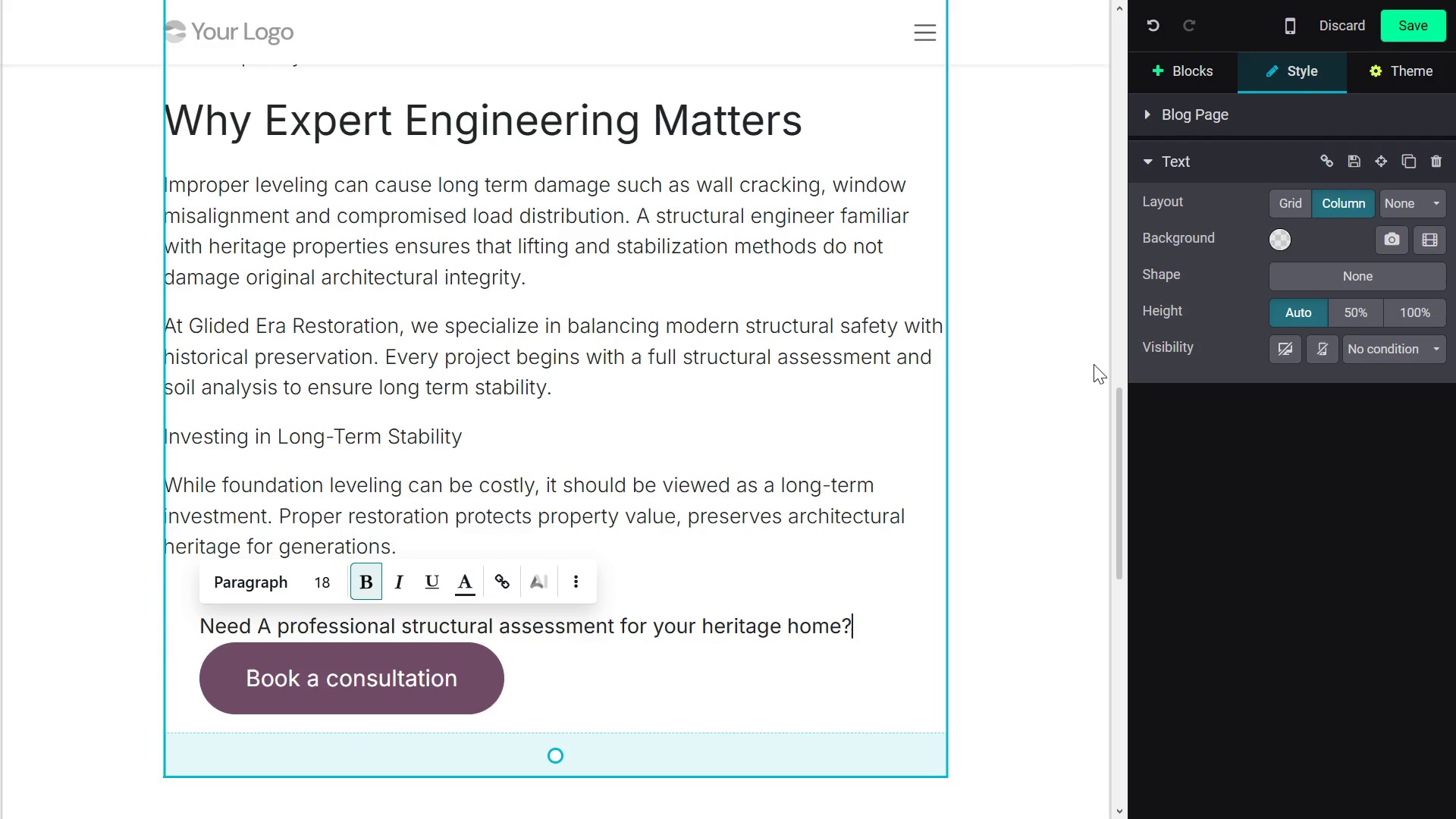 
left_click_drag(start_coordinate=[1118, 451], to_coordinate=[1101, 277])
 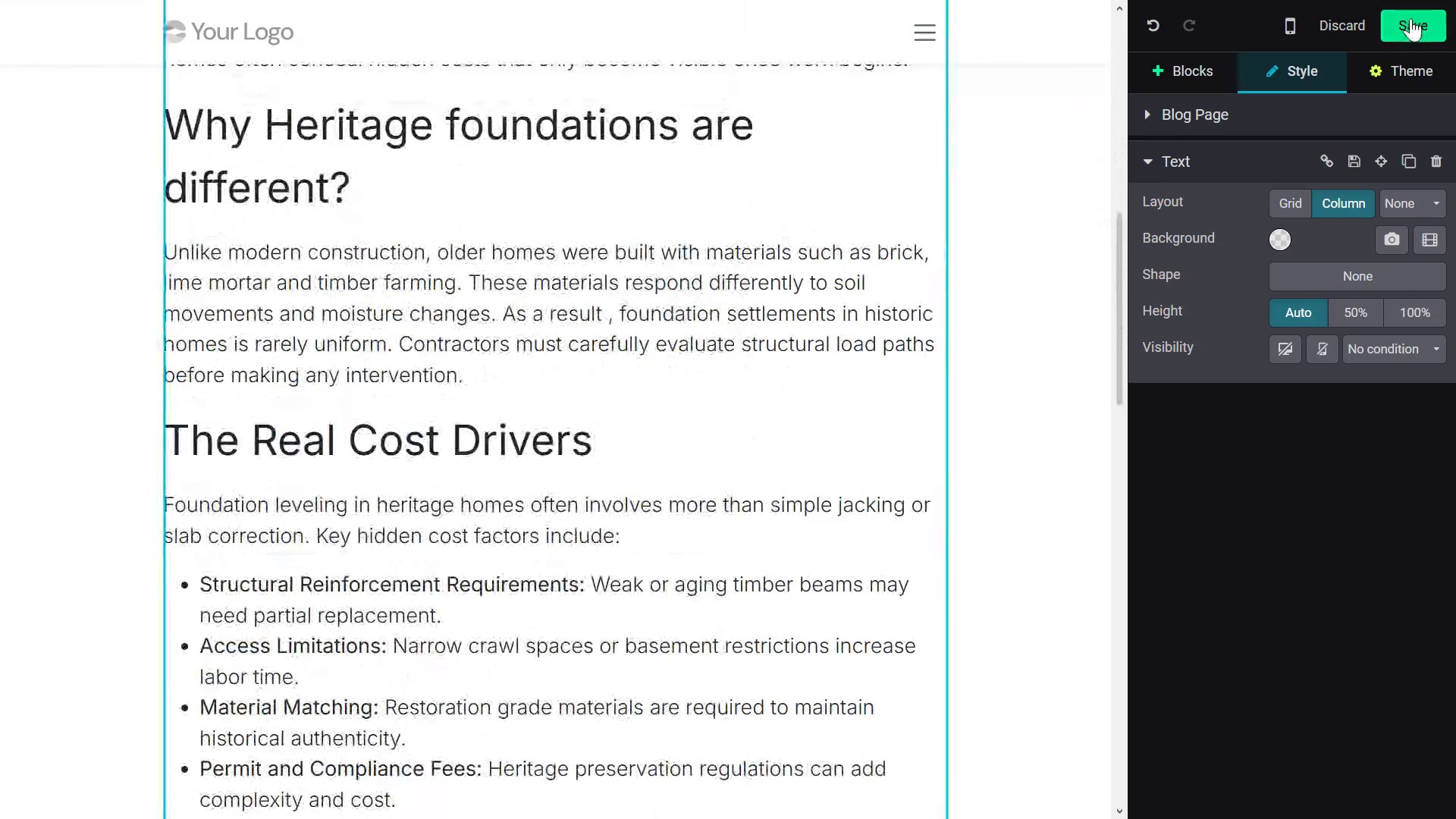 
left_click([1411, 18])
 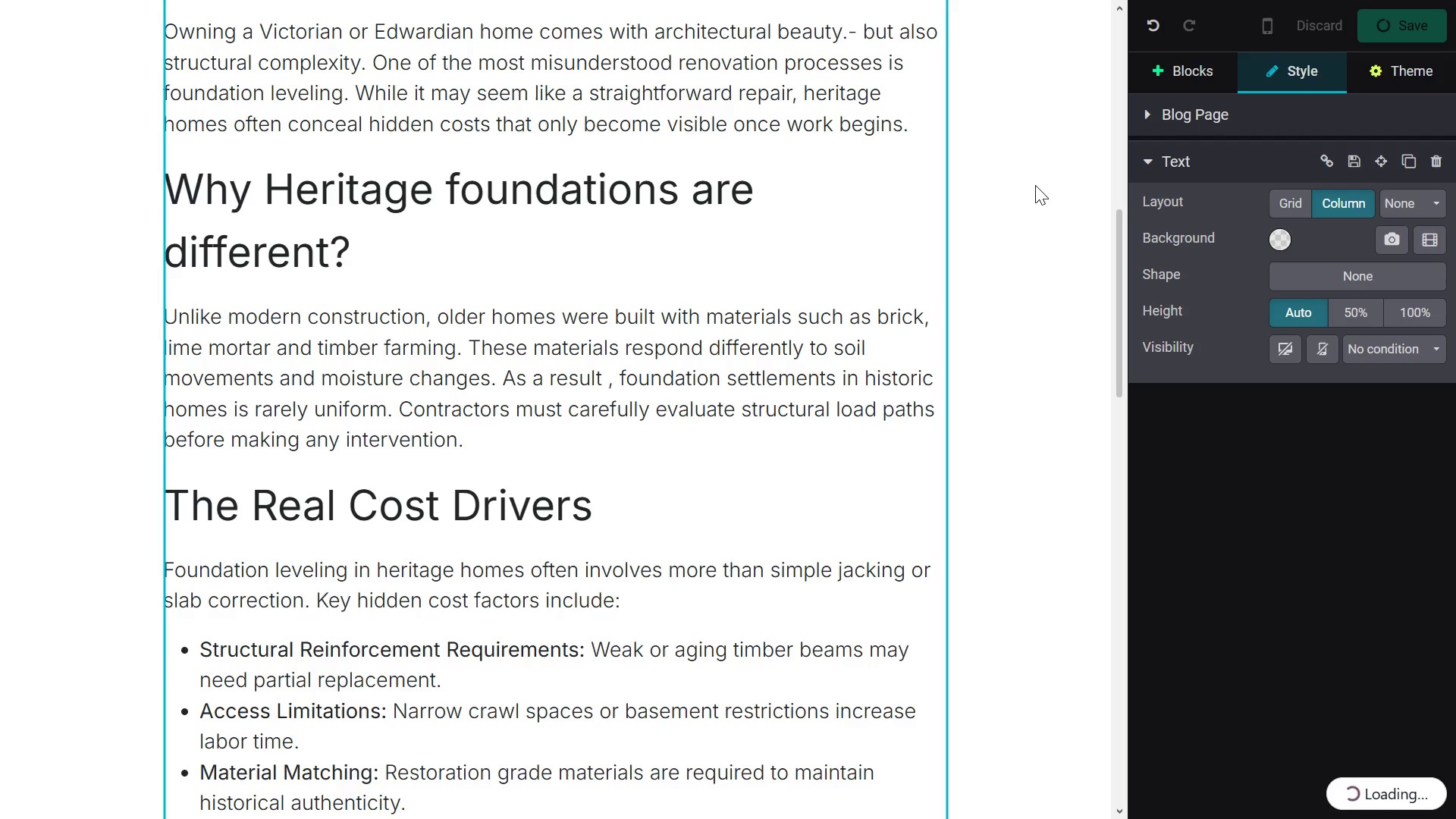 
wait(17.33)
 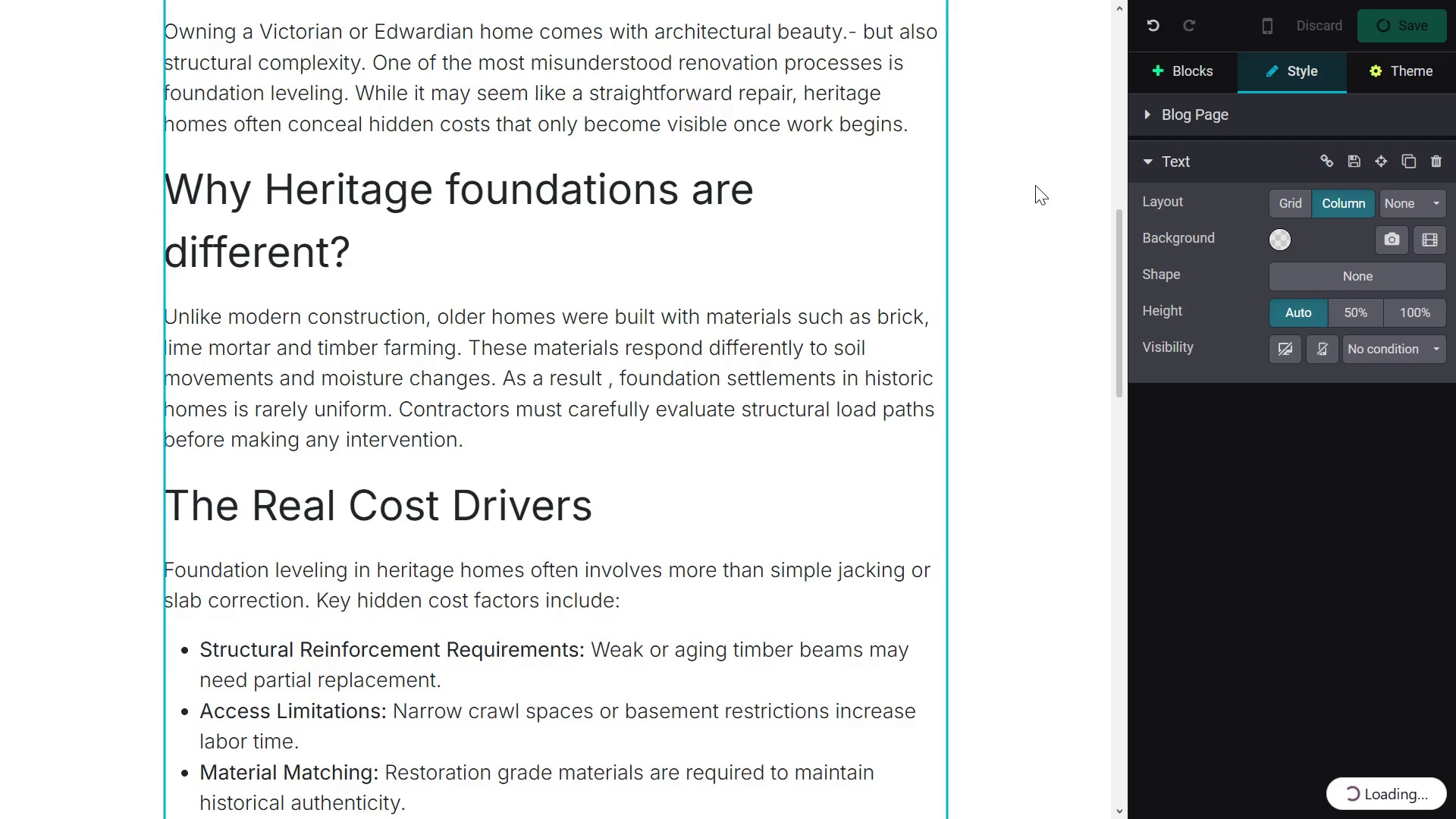 
key(Escape)
 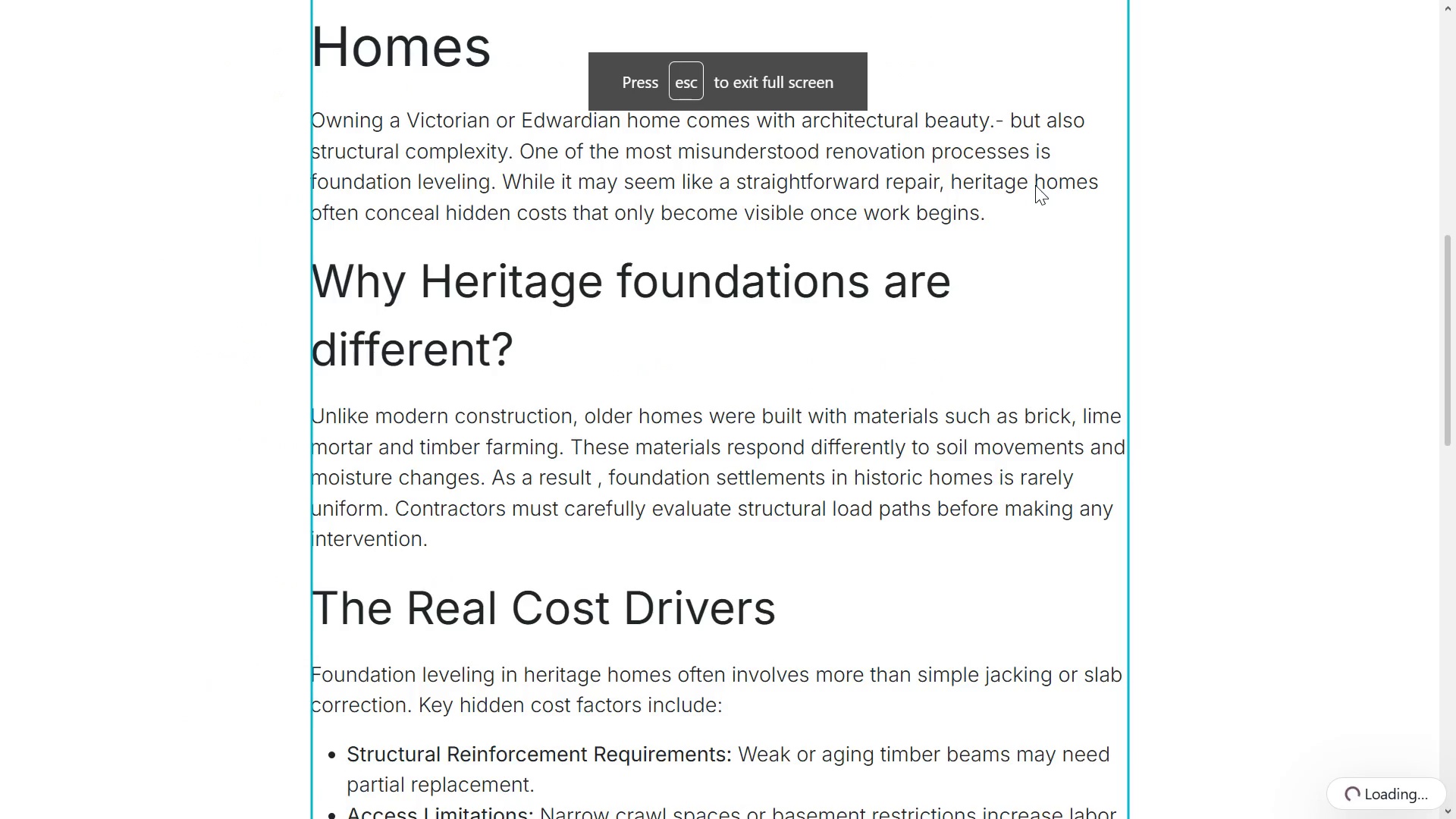 
key(Escape)
 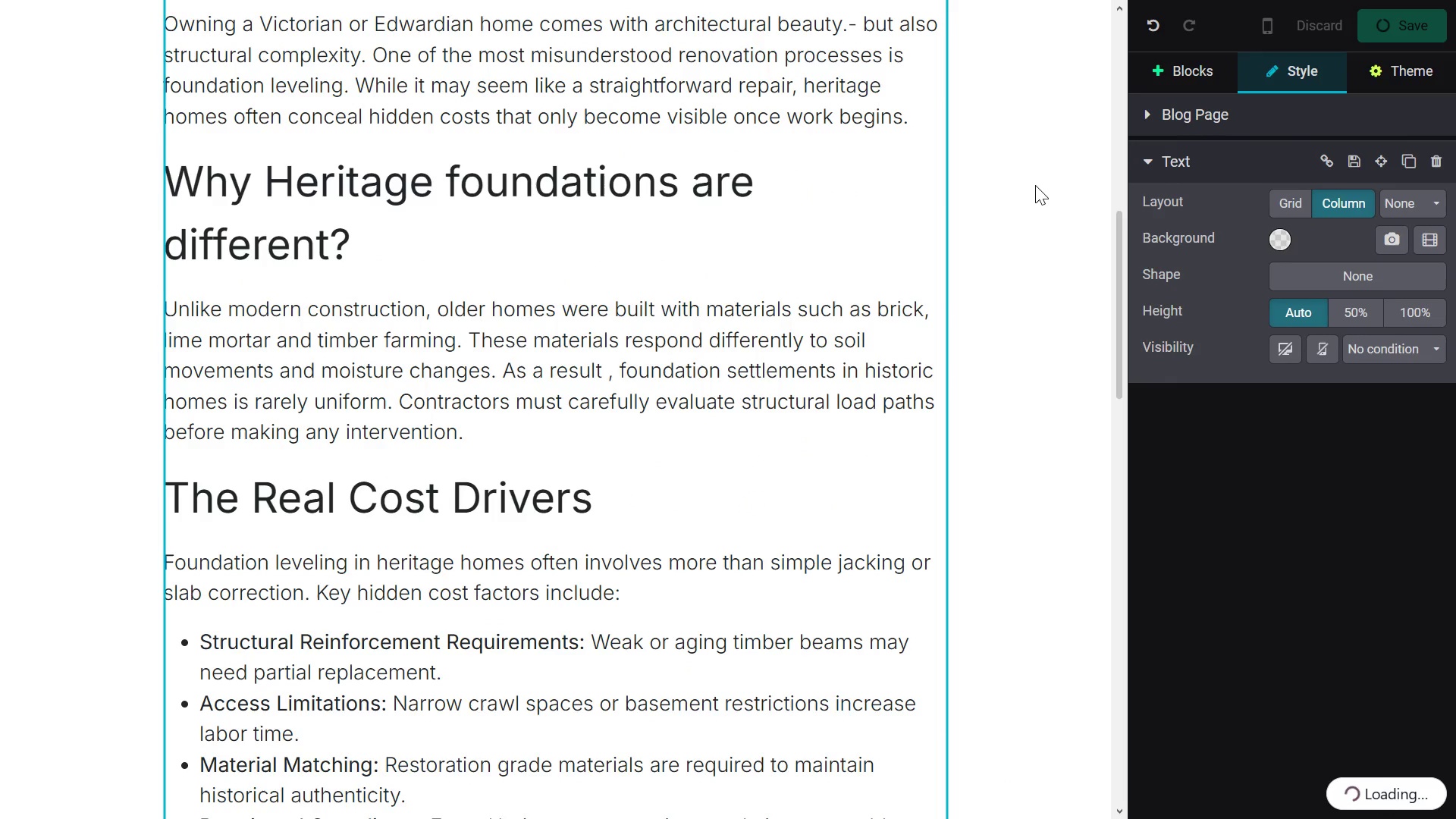 
key(Control+ControlLeft)
 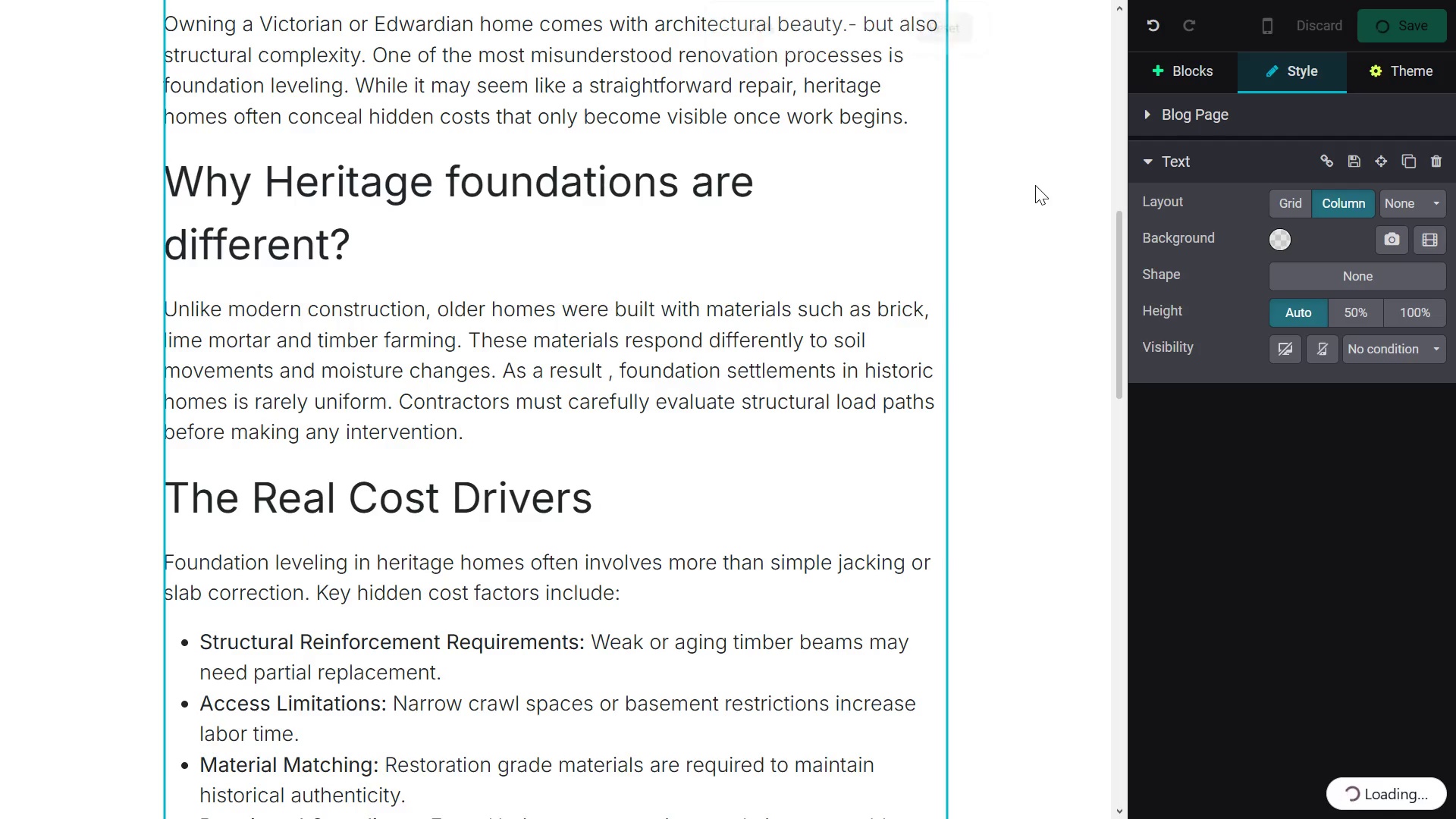 
key(Control+Minus)
 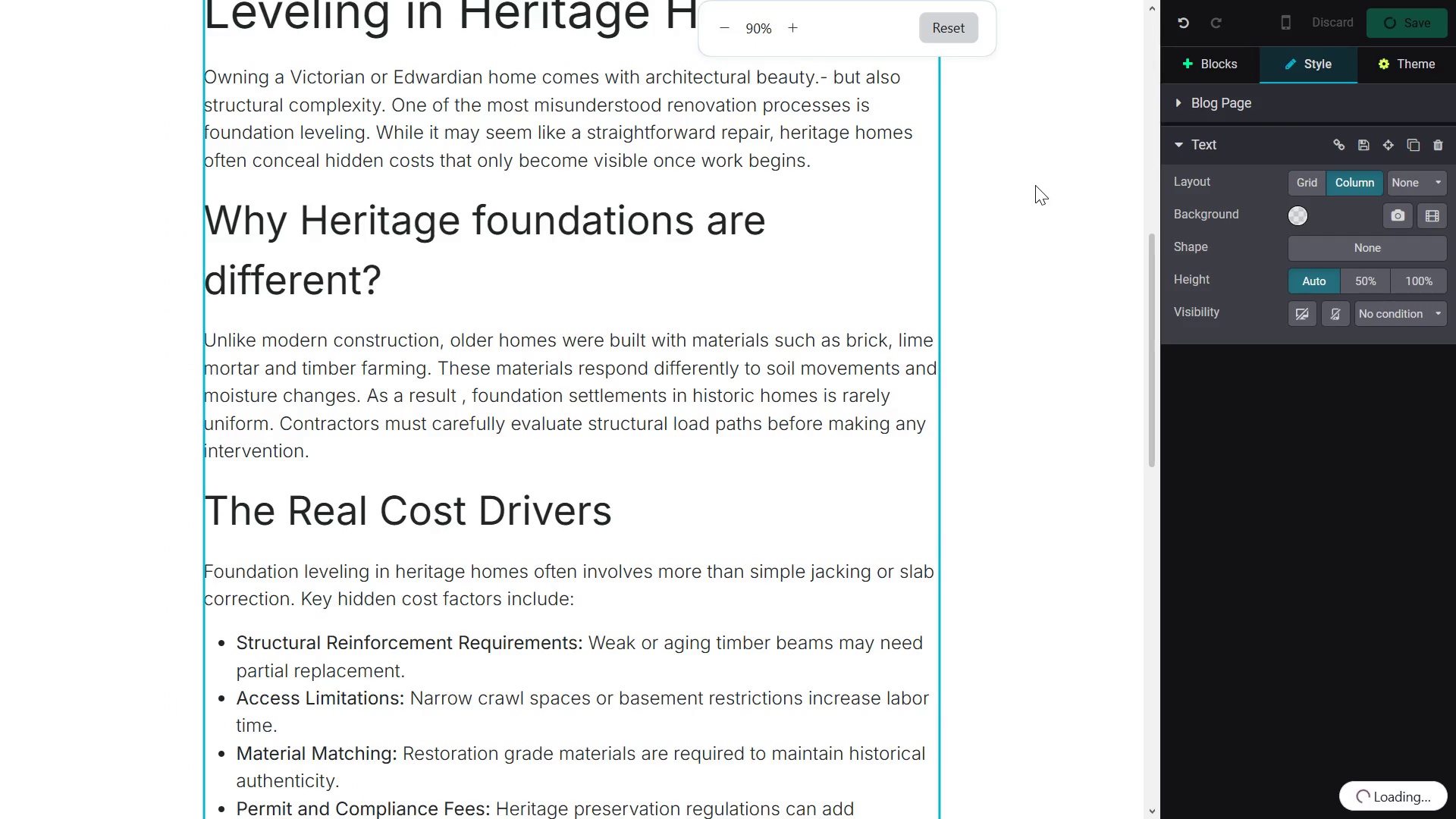 
key(Control+Equal)
 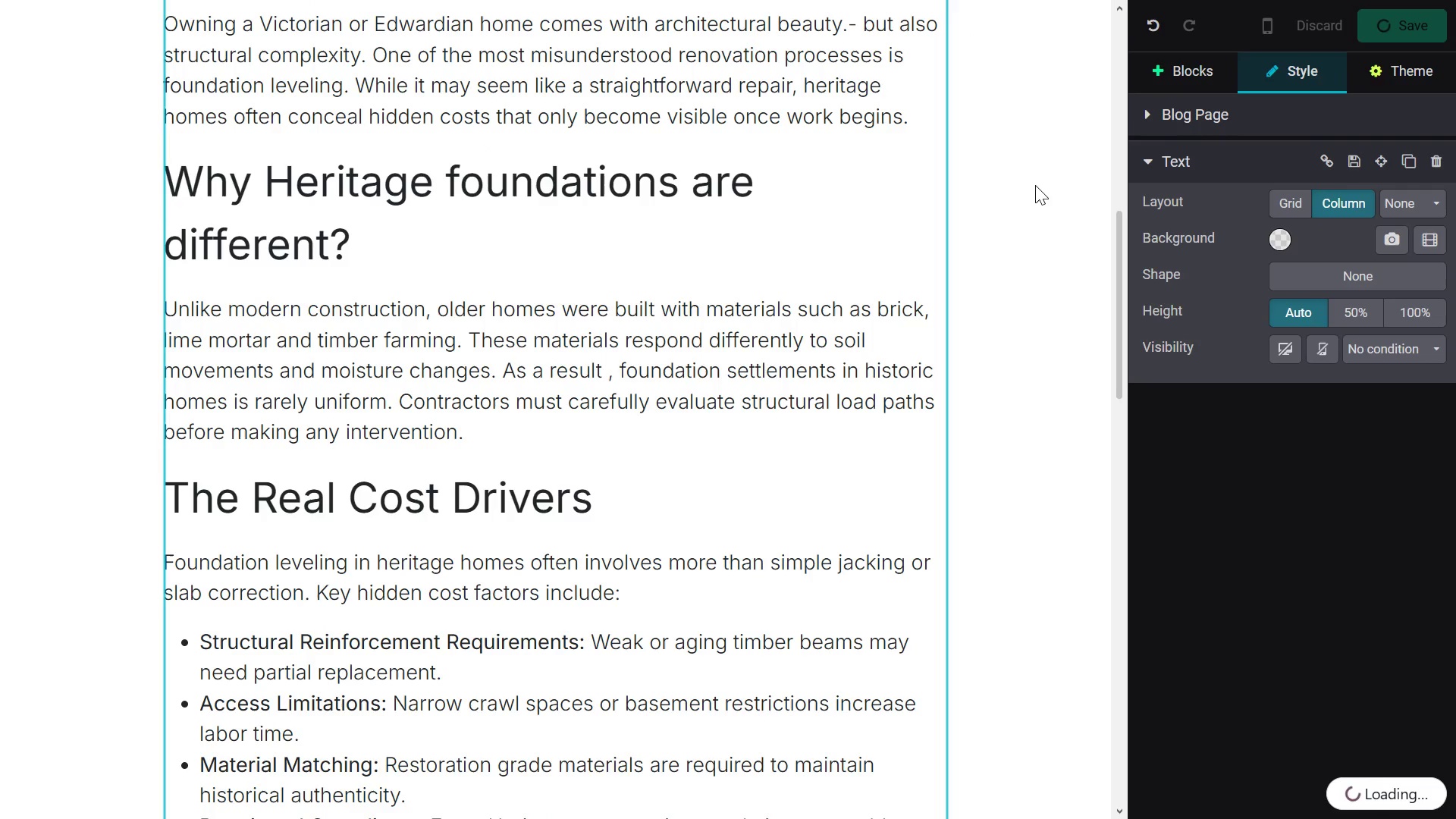 
key(Control+Equal)
 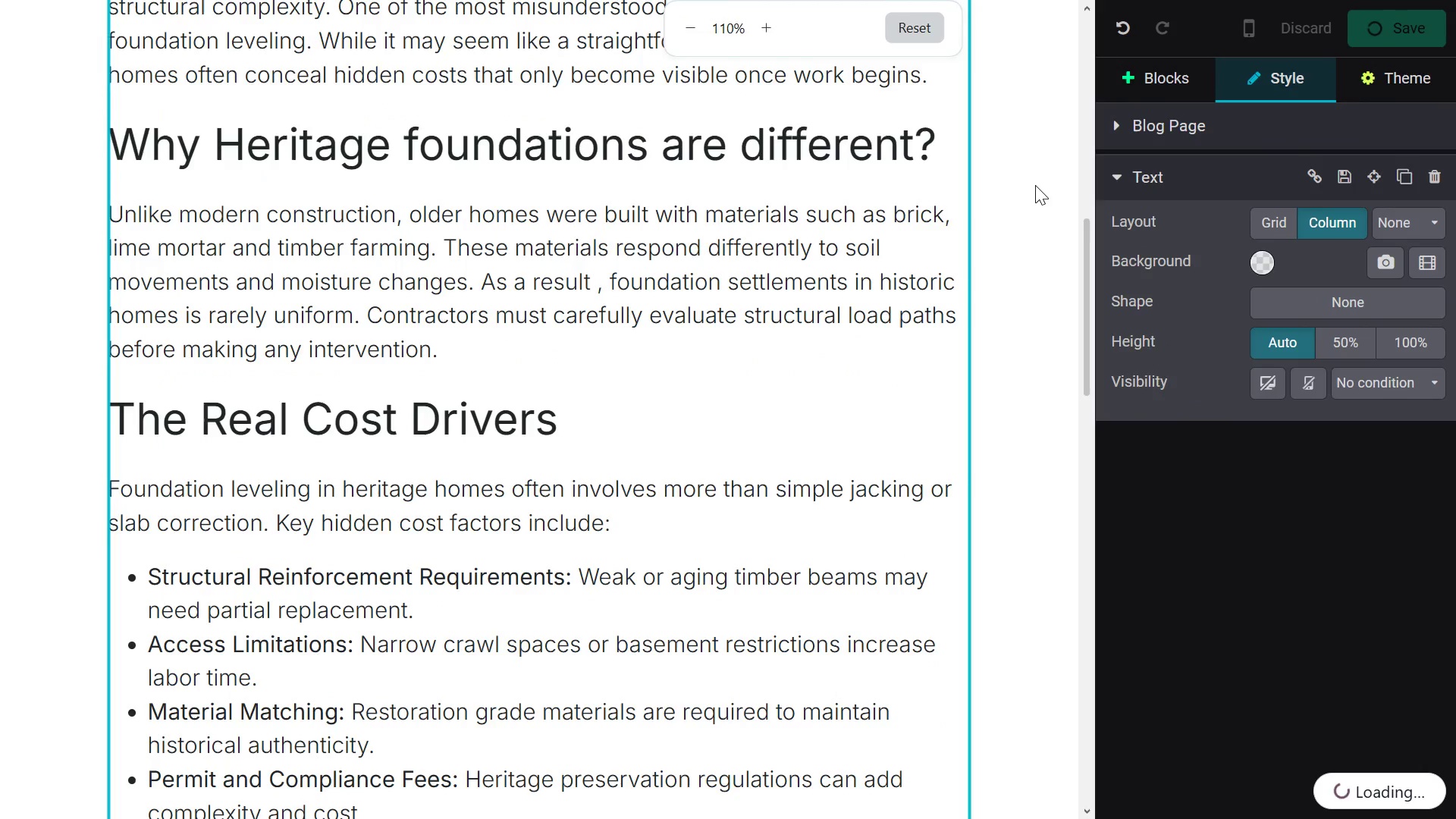 
key(Control+Minus)
 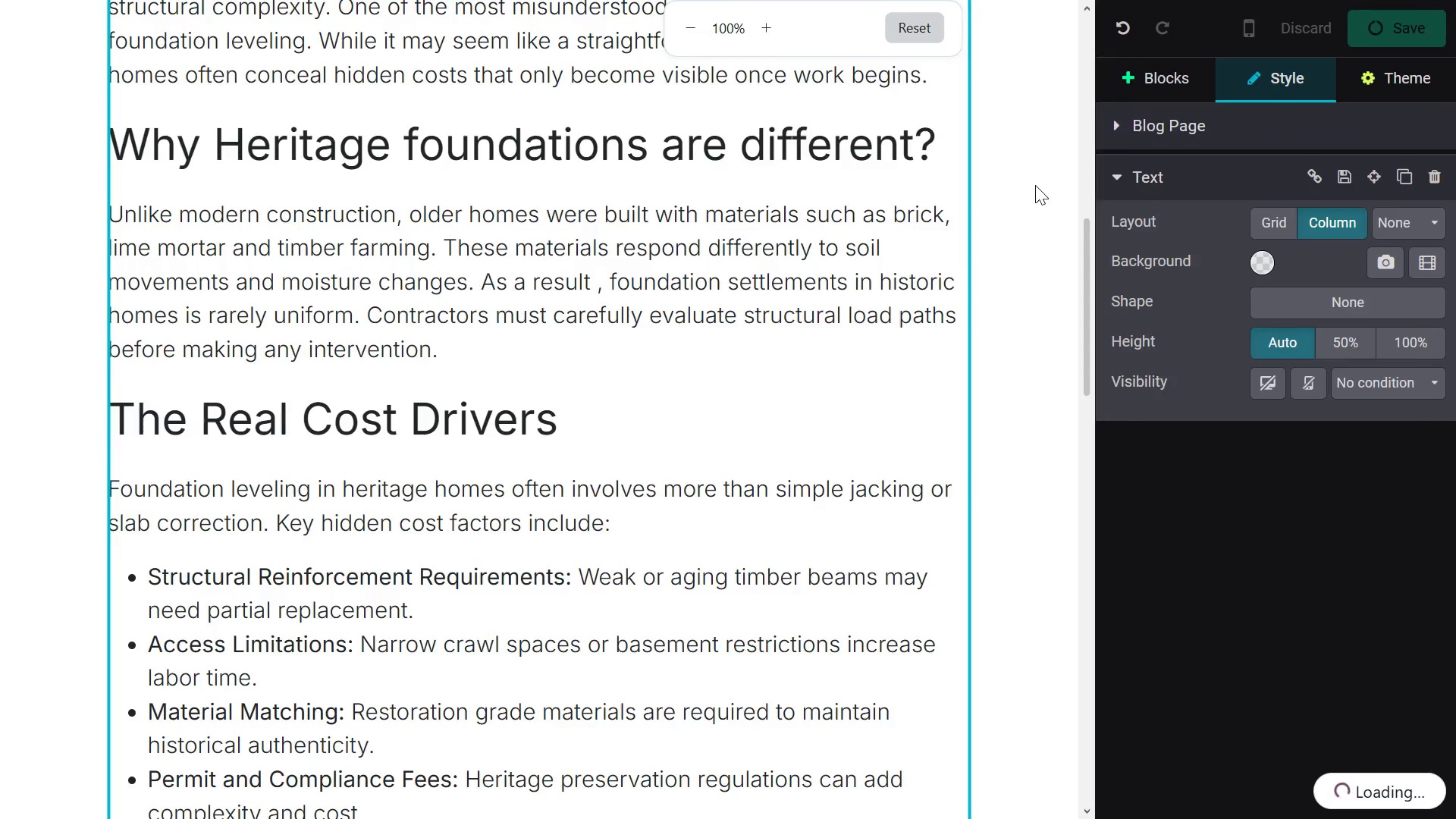 
key(Control+Minus)
 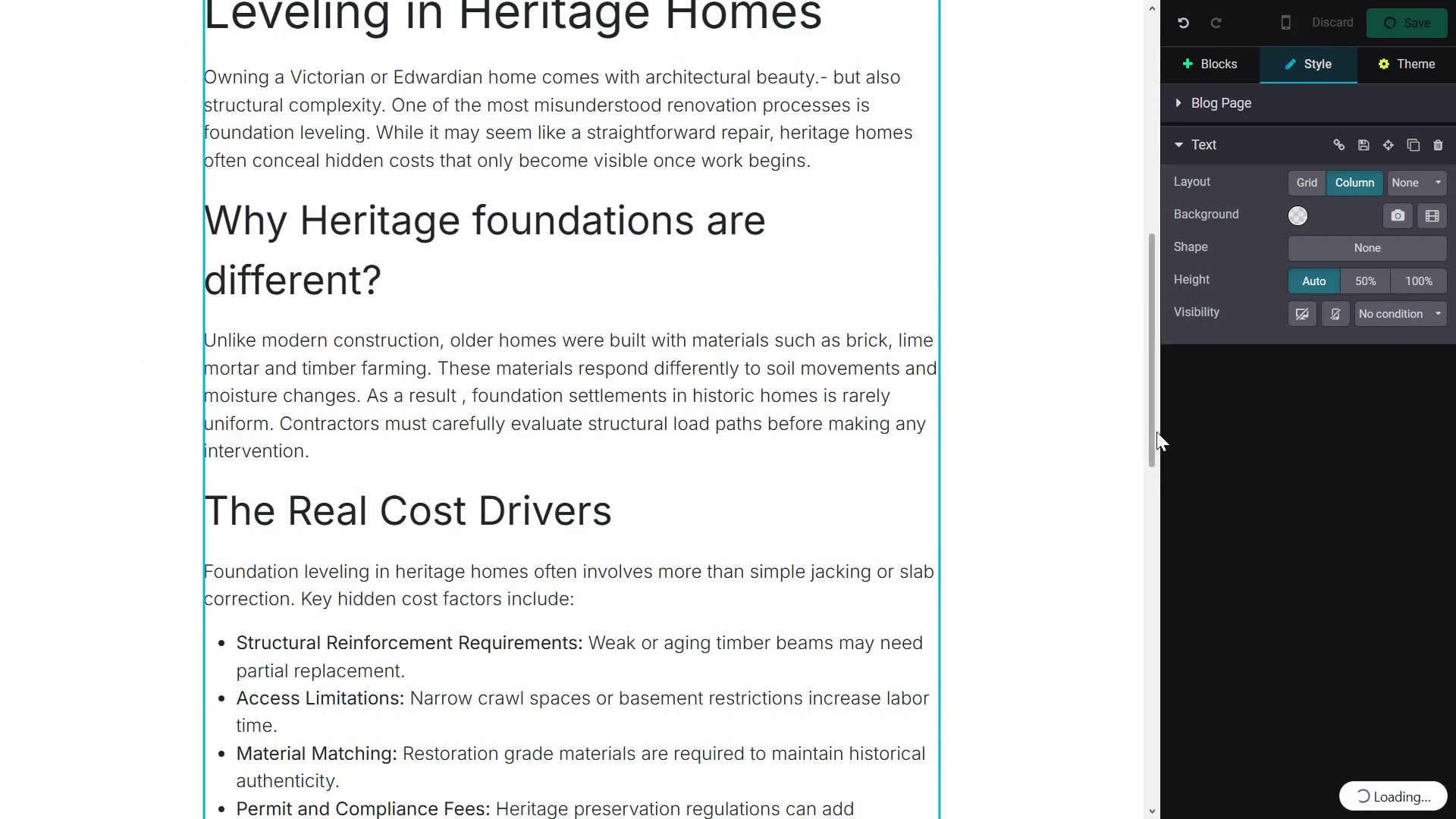 
double_click([1204, 470])
 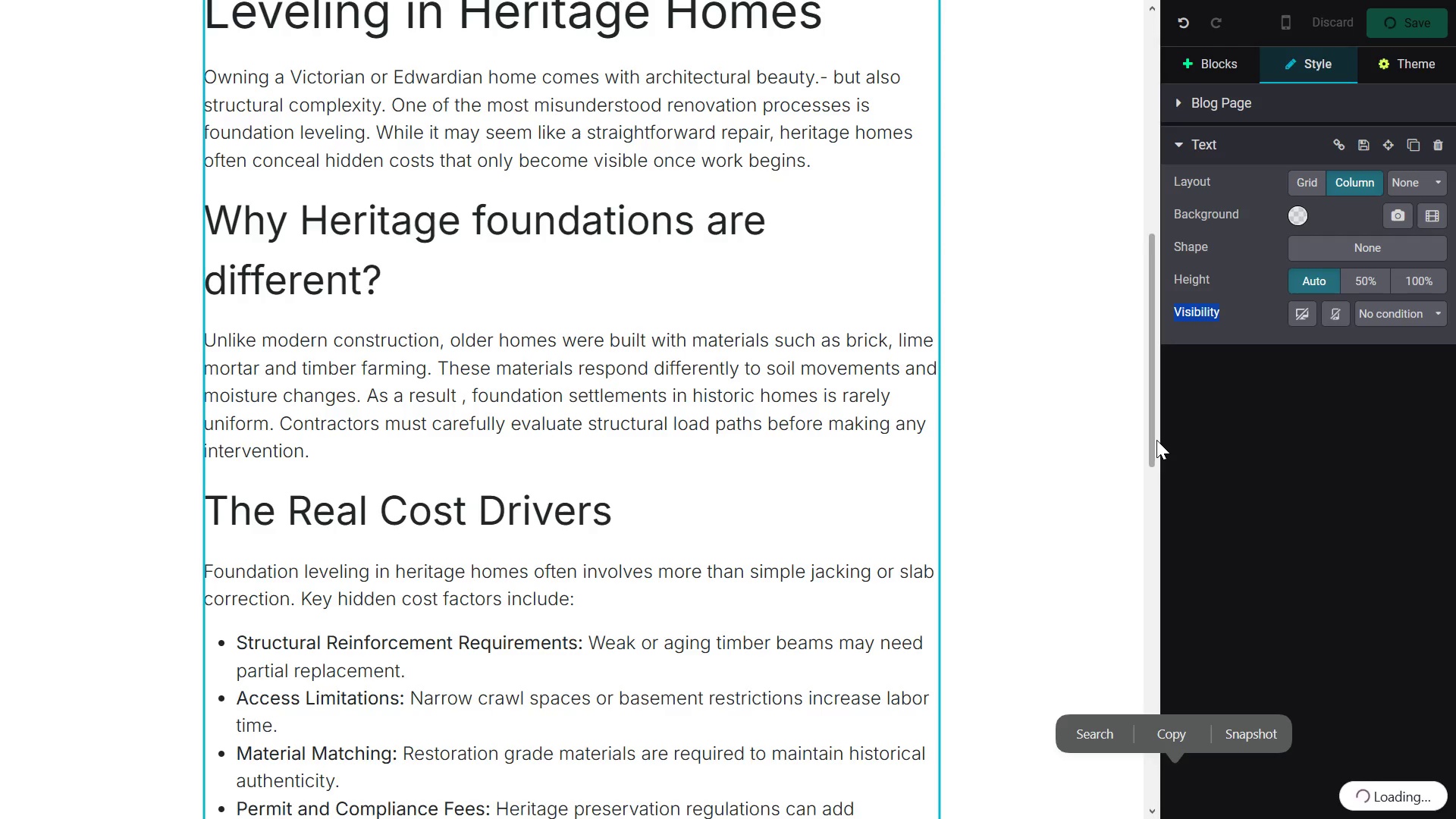 
left_click_drag(start_coordinate=[1156, 440], to_coordinate=[1142, 134])
 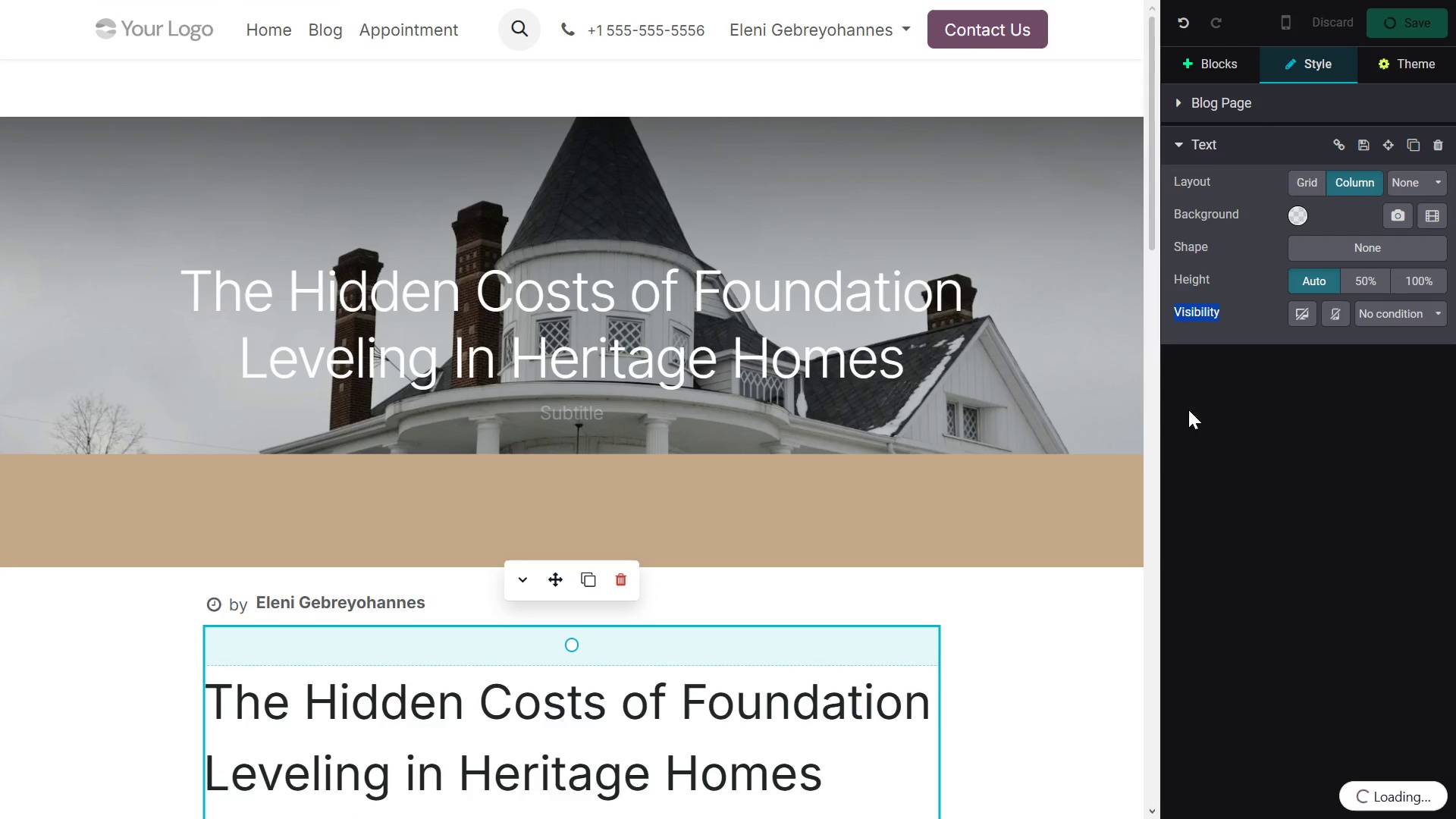 
left_click([1255, 451])
 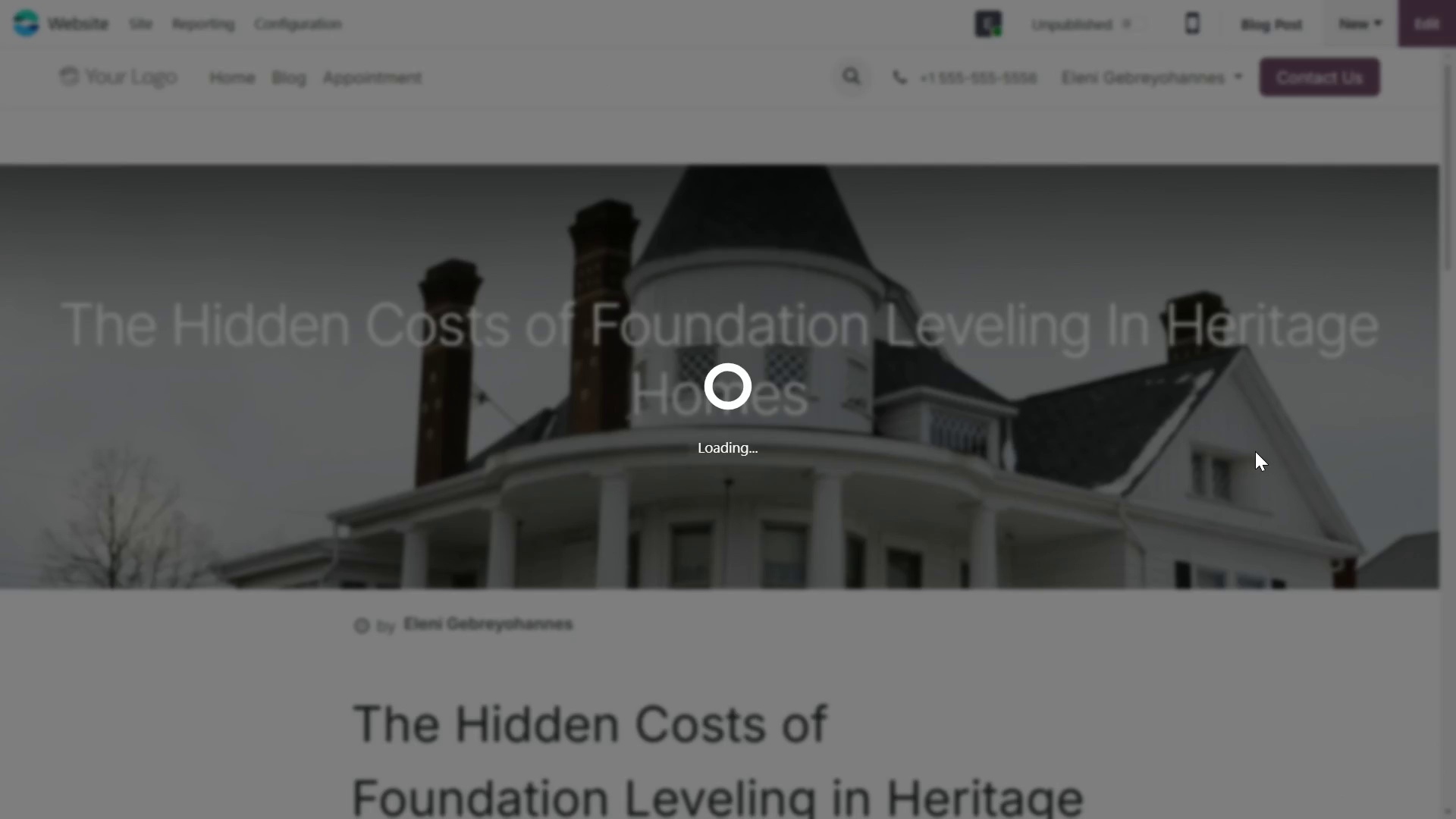 
wait(35.91)
 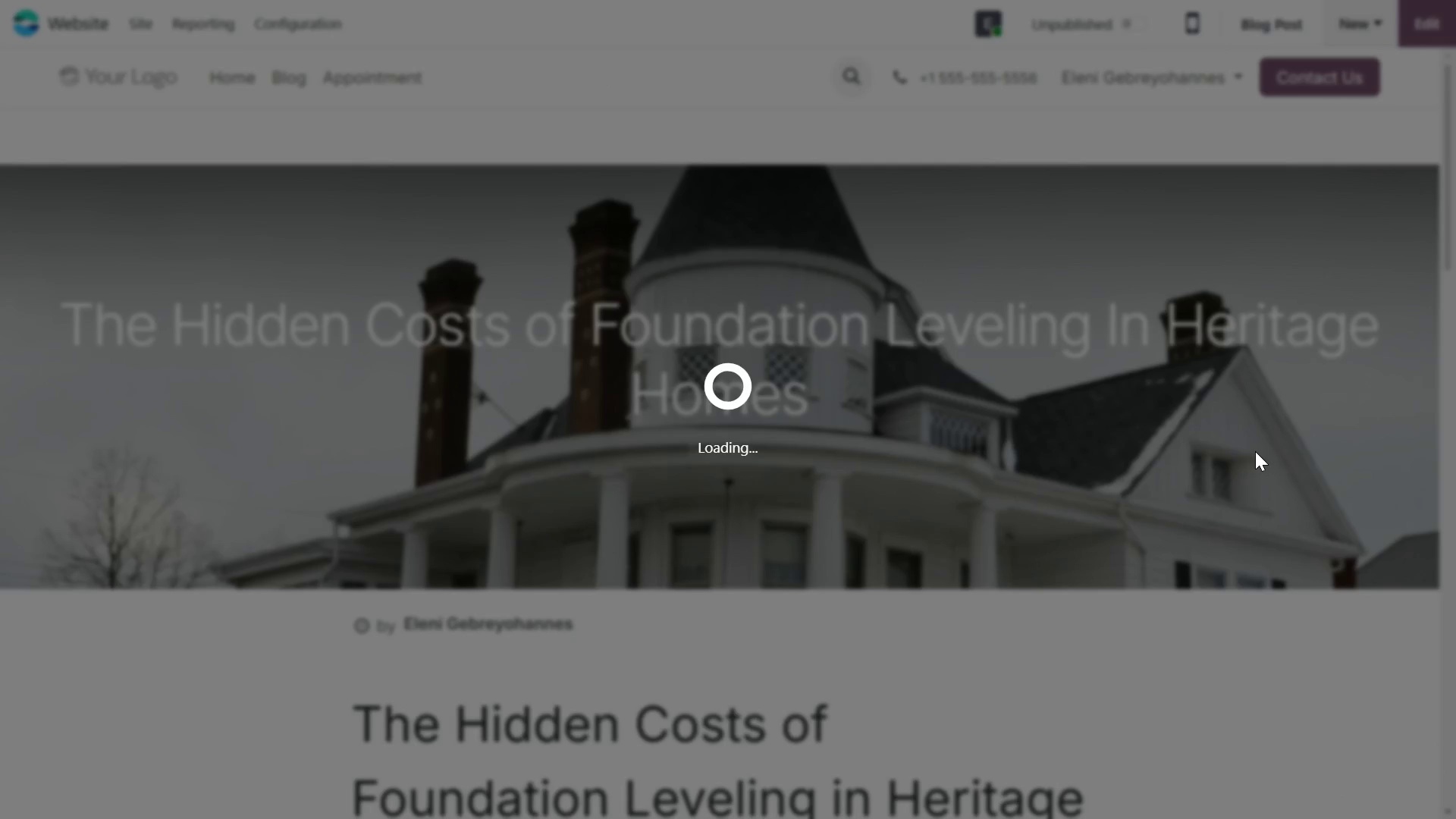 
left_click([1247, 36])
 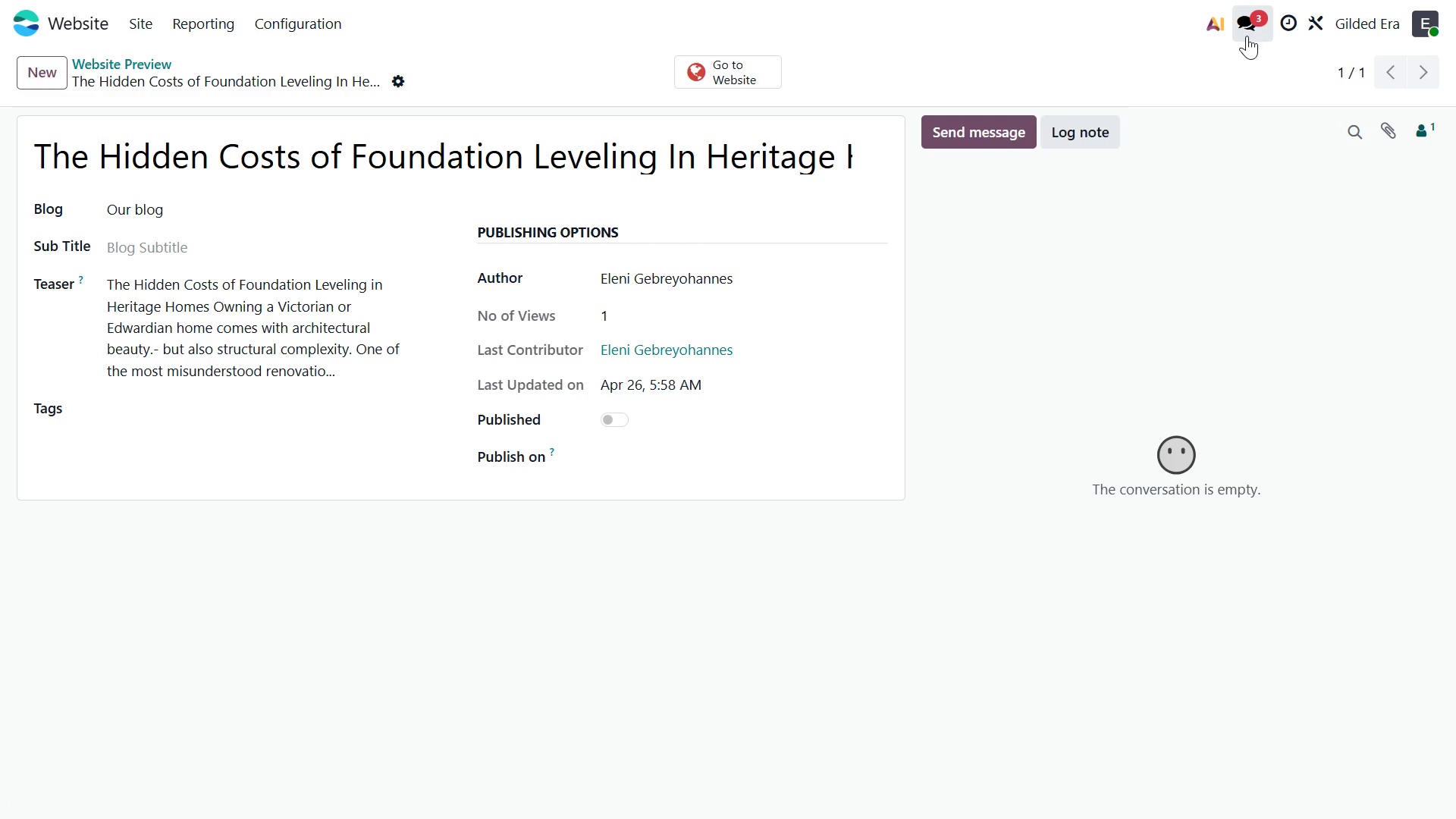 
wait(13.77)
 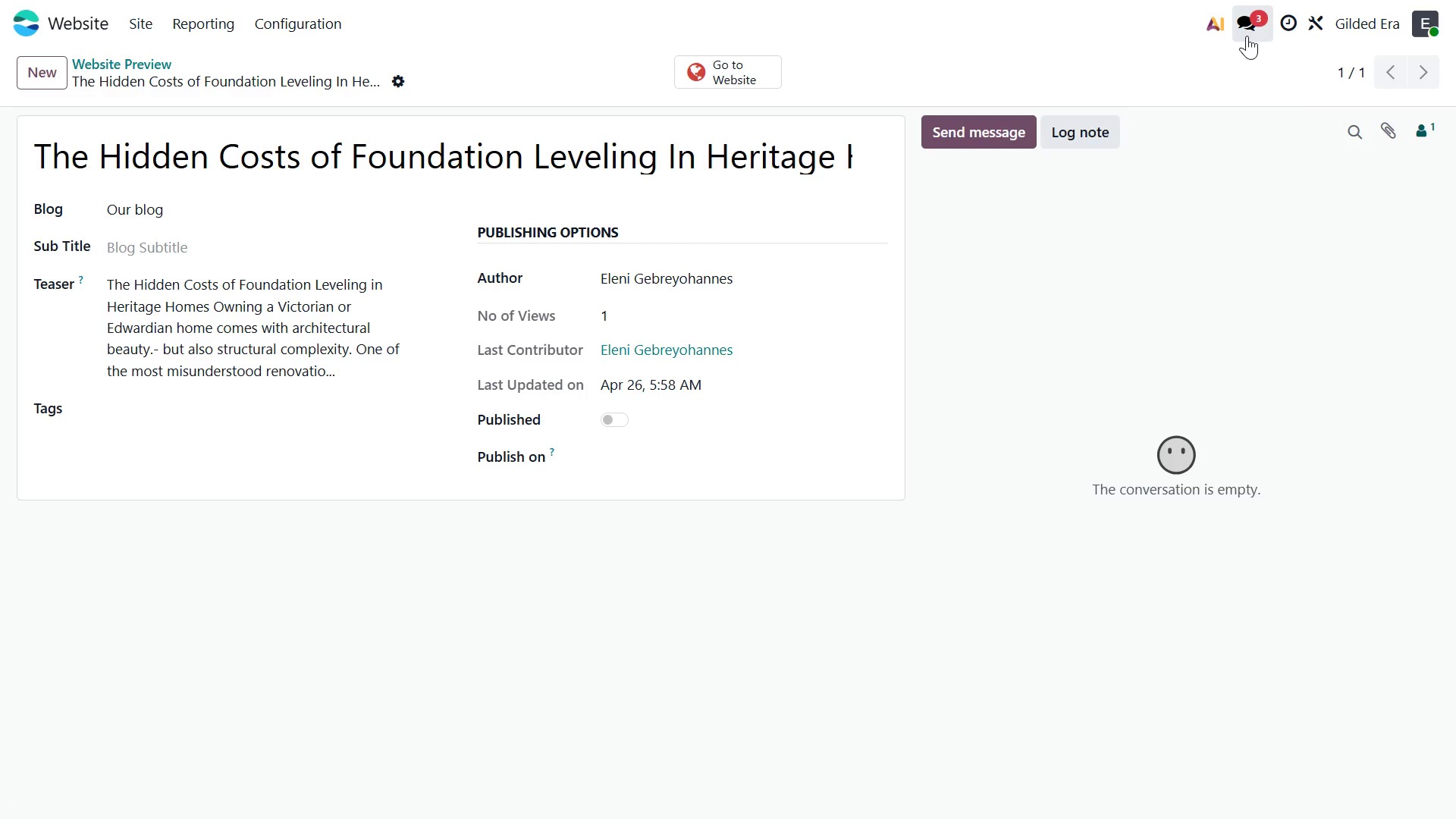 
left_click([121, 416])
 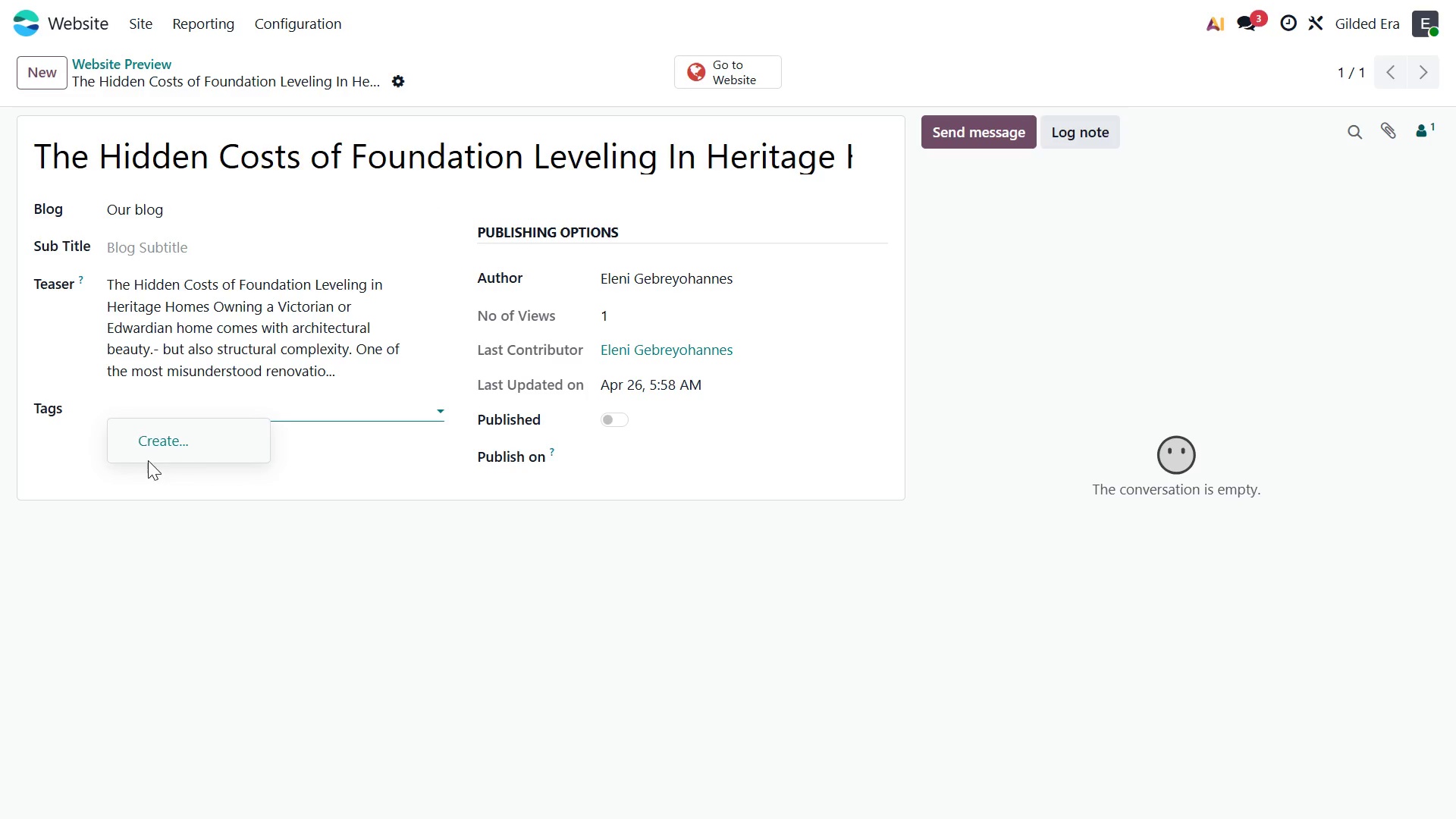 
left_click([159, 437])
 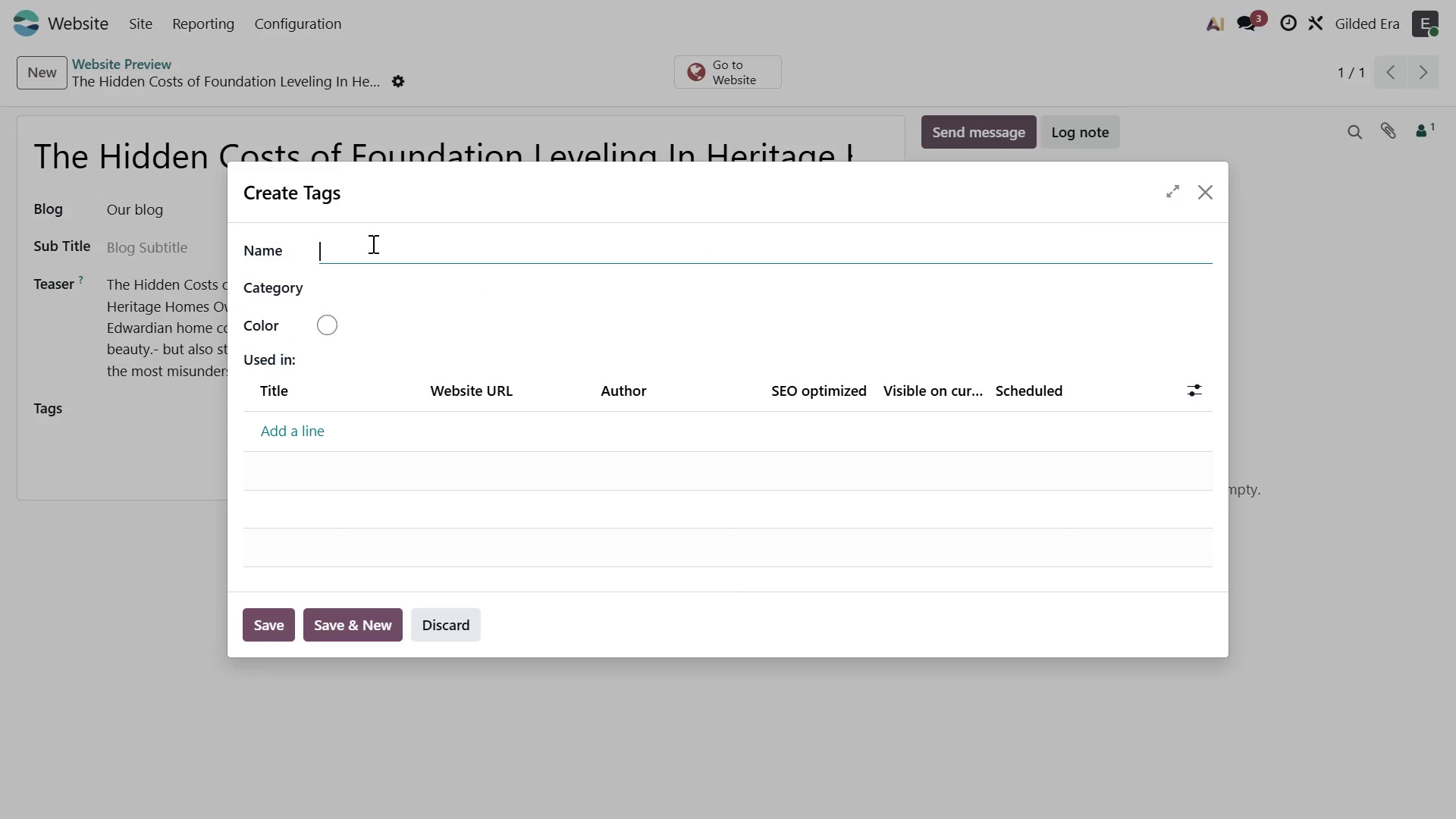 
wait(6.89)
 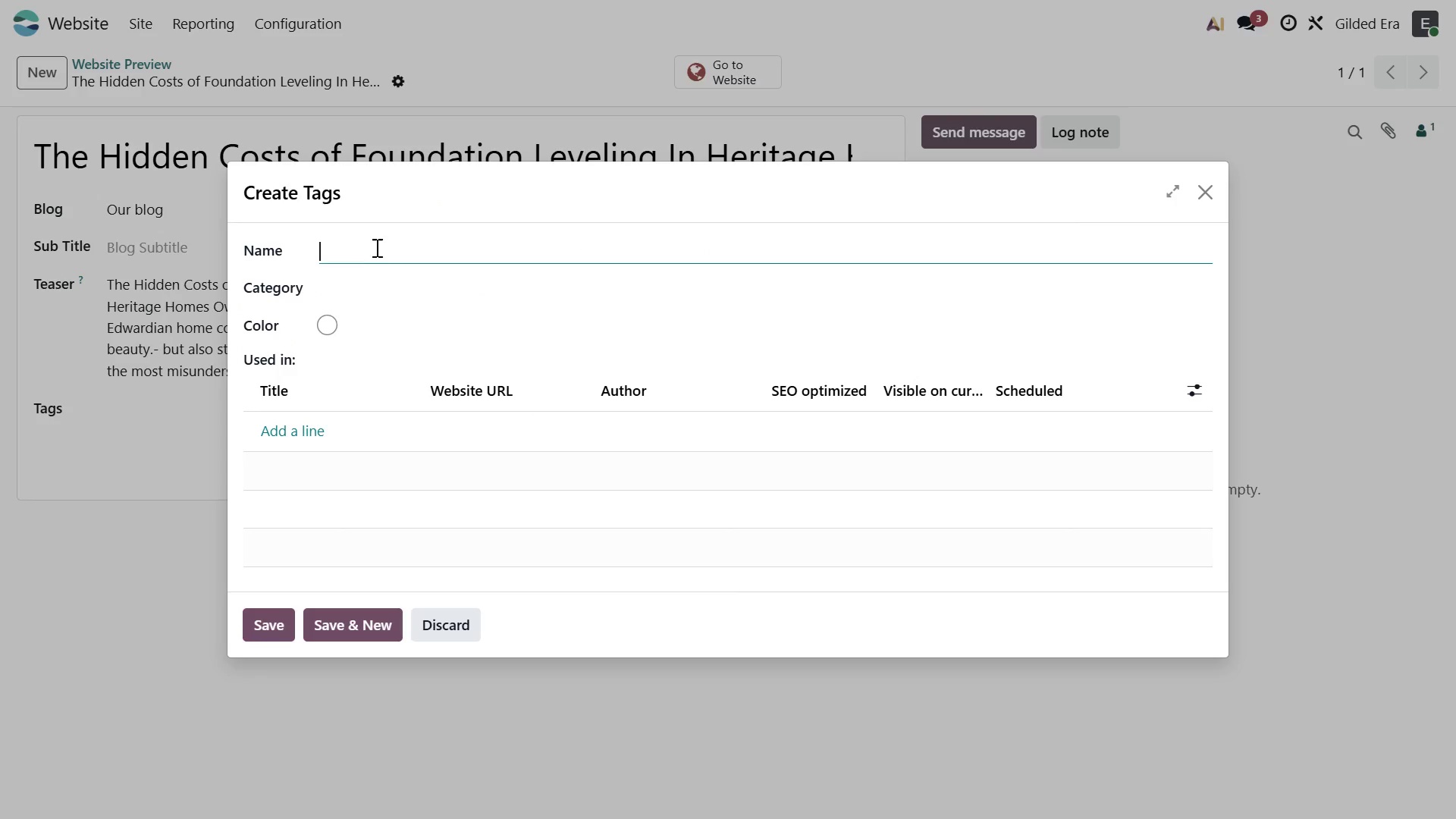 
type(Victorian)
 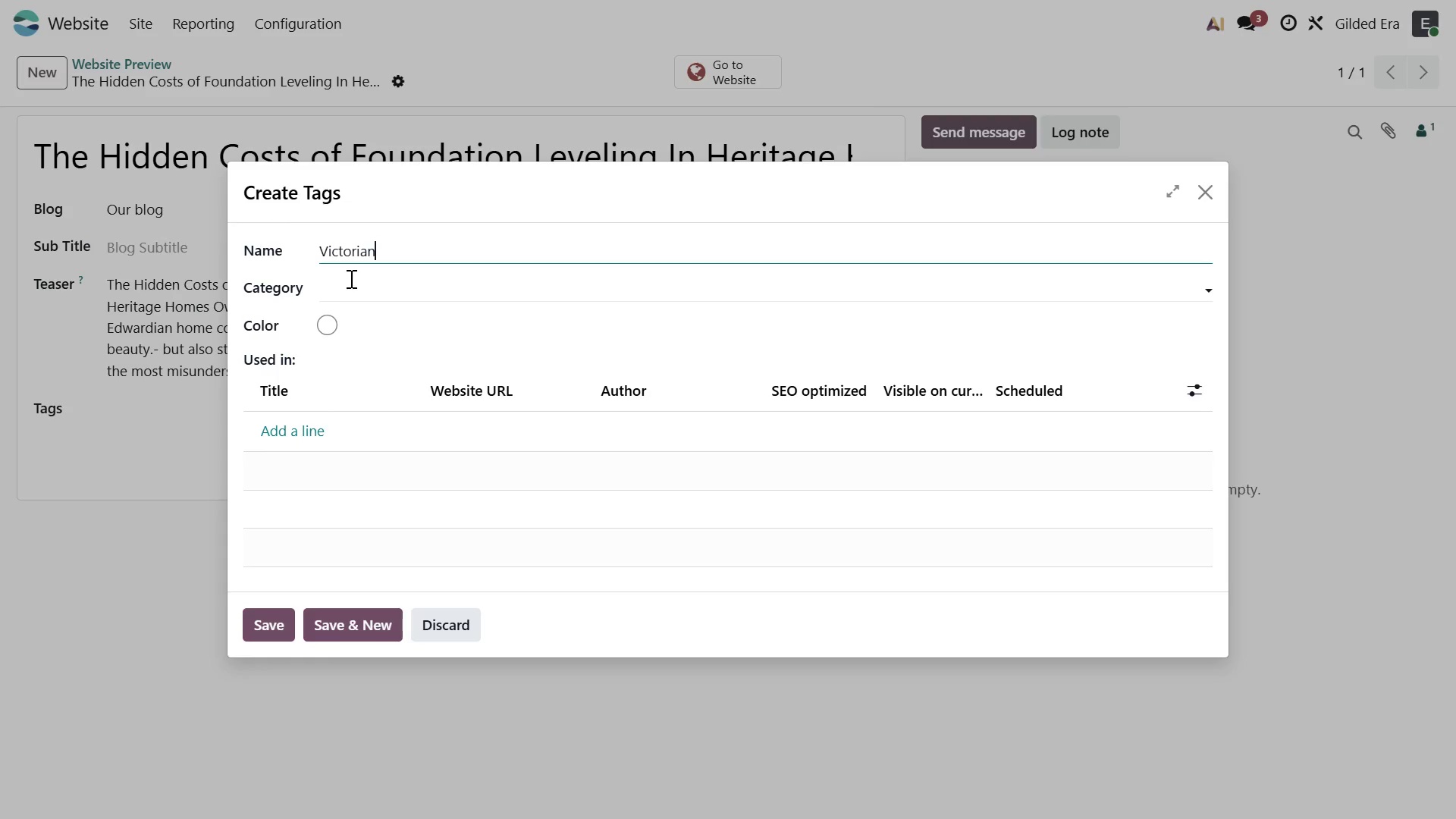 
left_click([349, 278])
 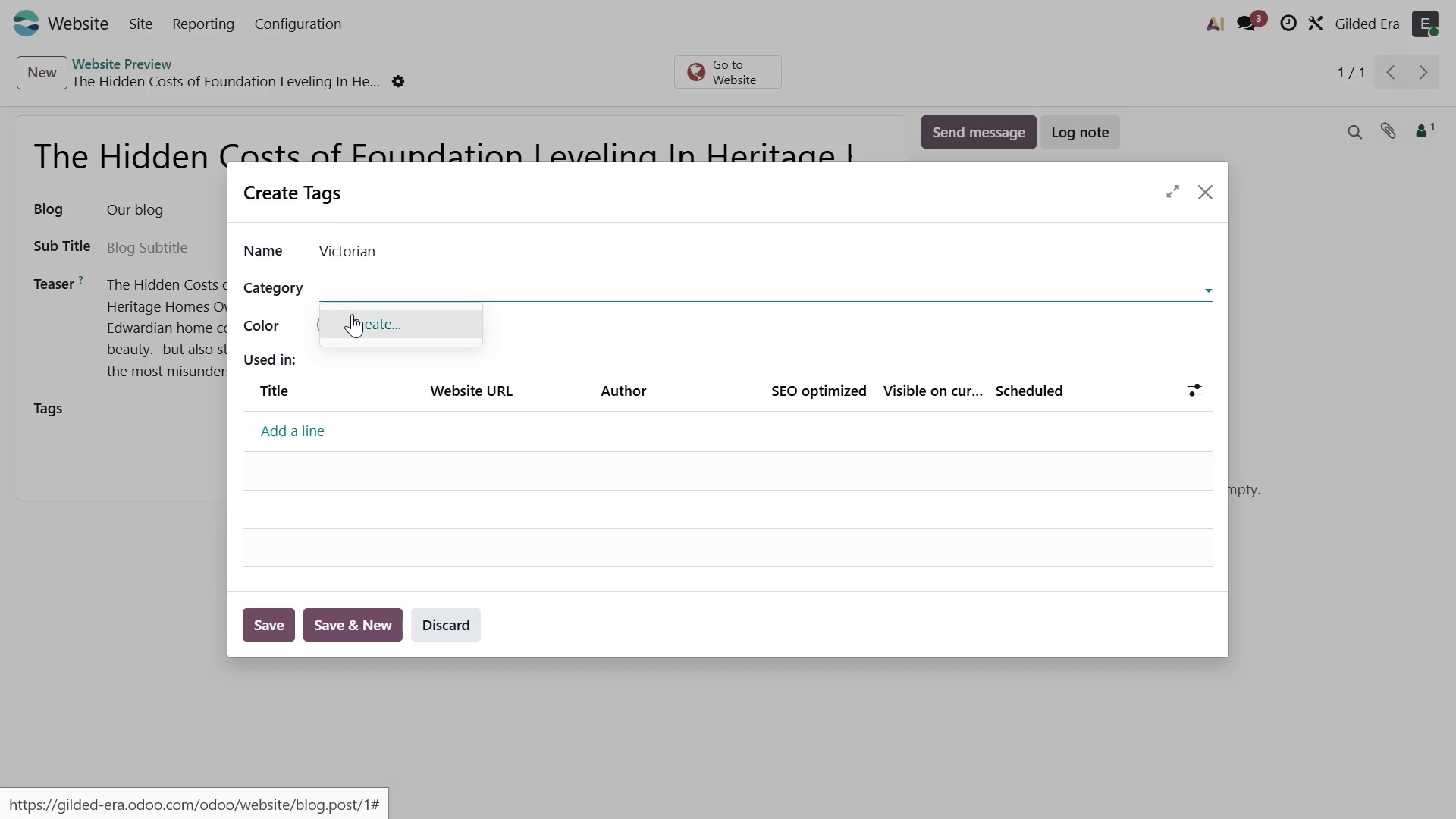 
left_click([352, 314])
 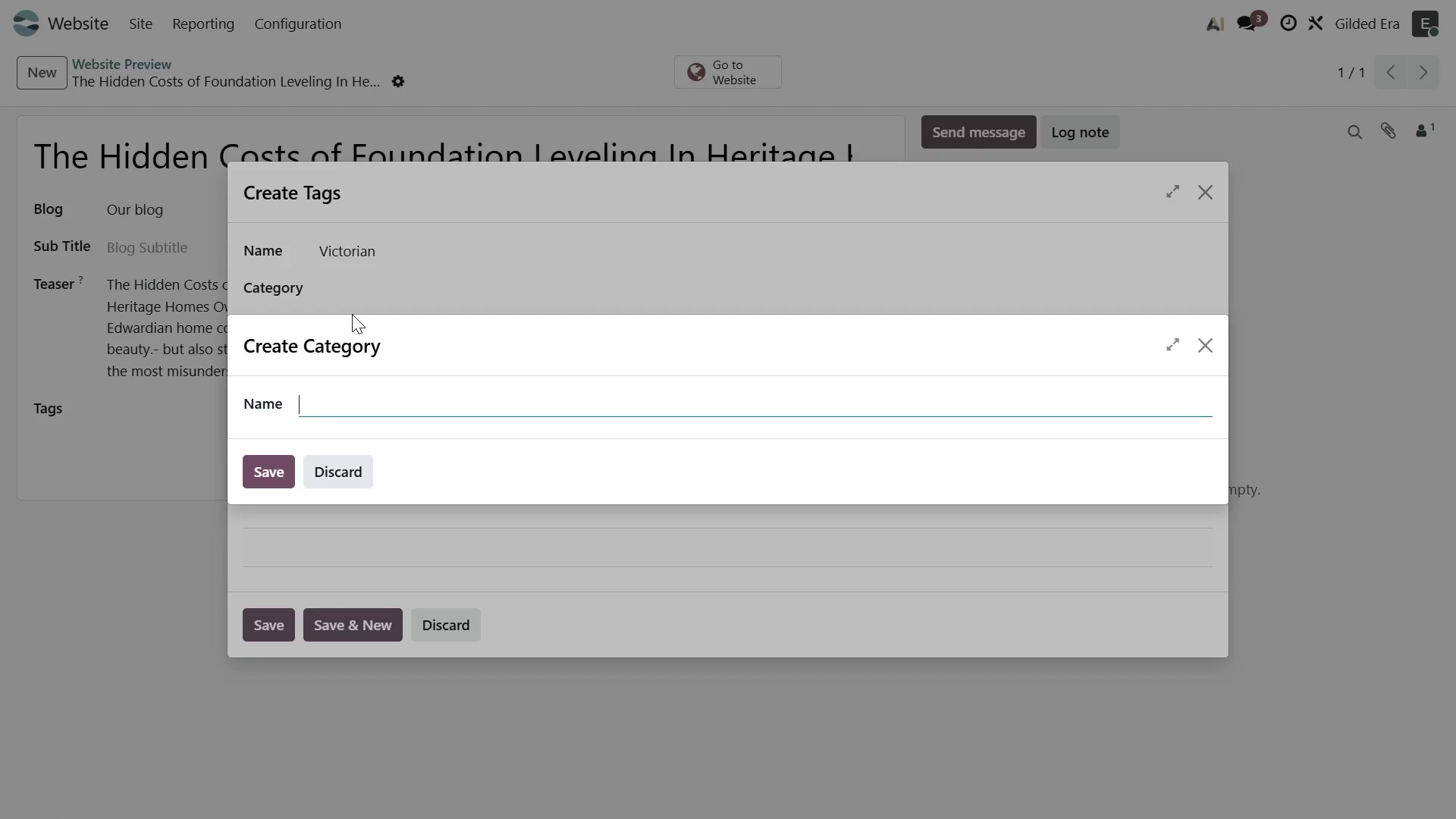 
key(F9)
 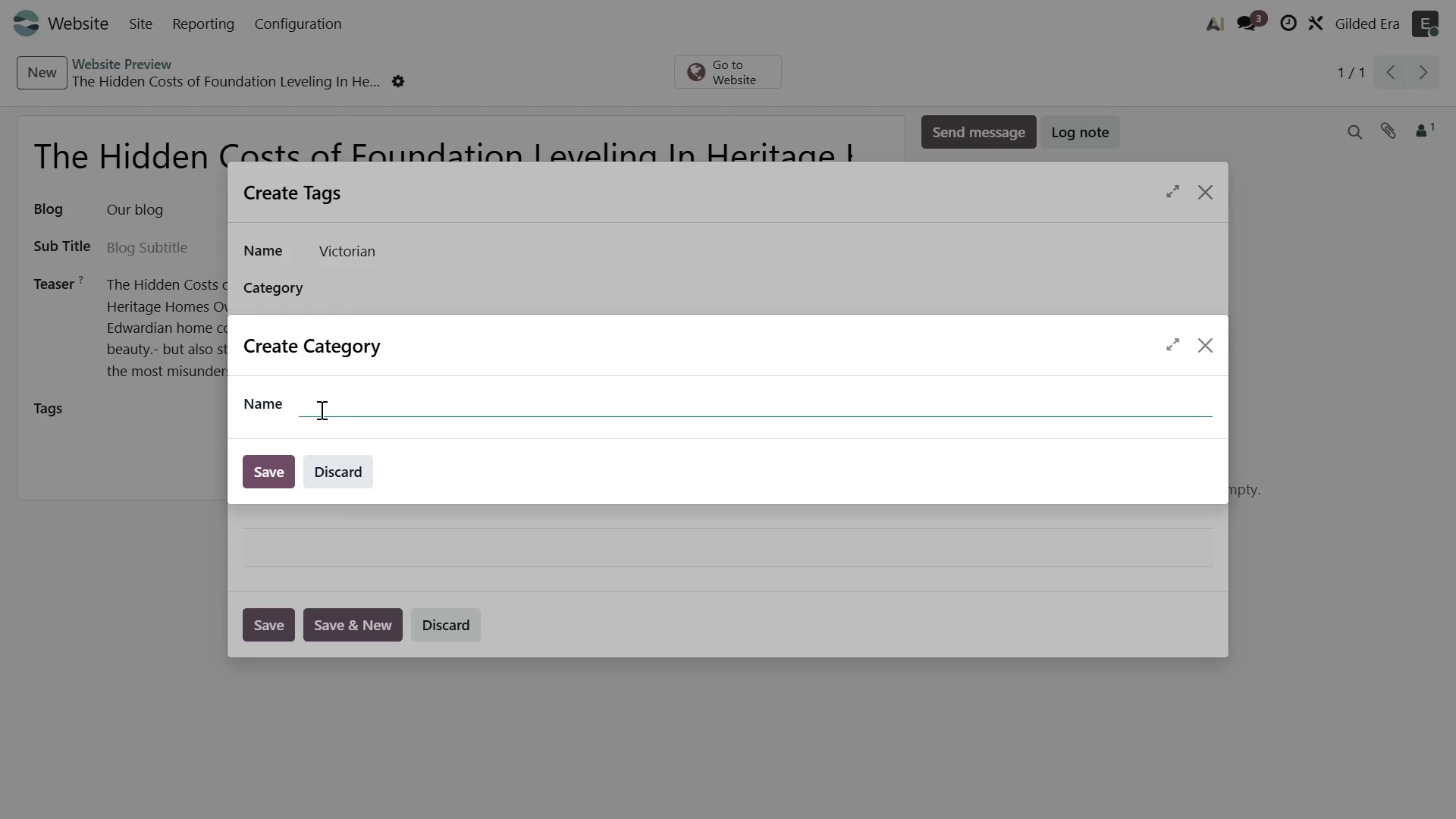 
type(Structural Tips)
 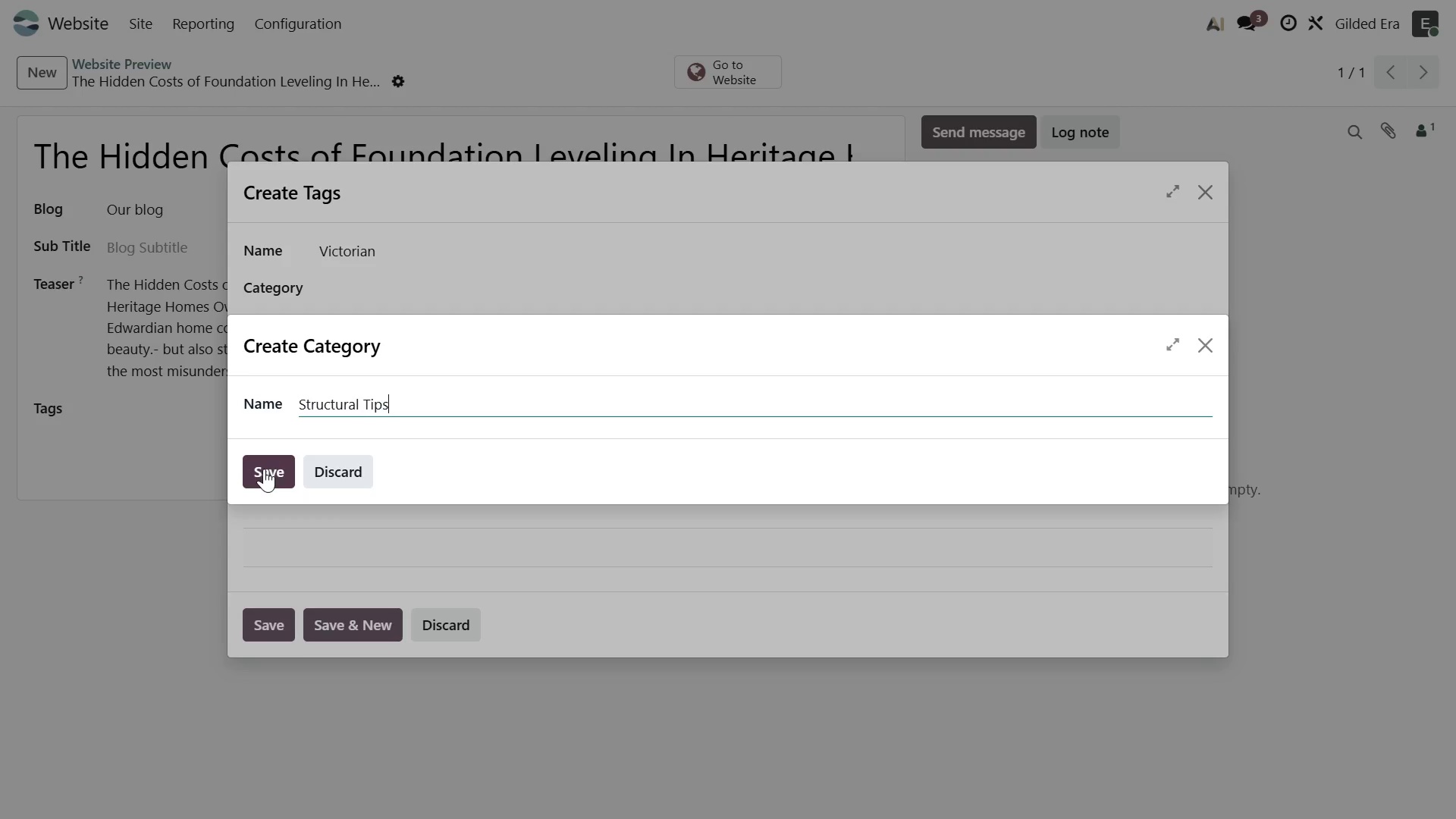 
left_click([262, 469])
 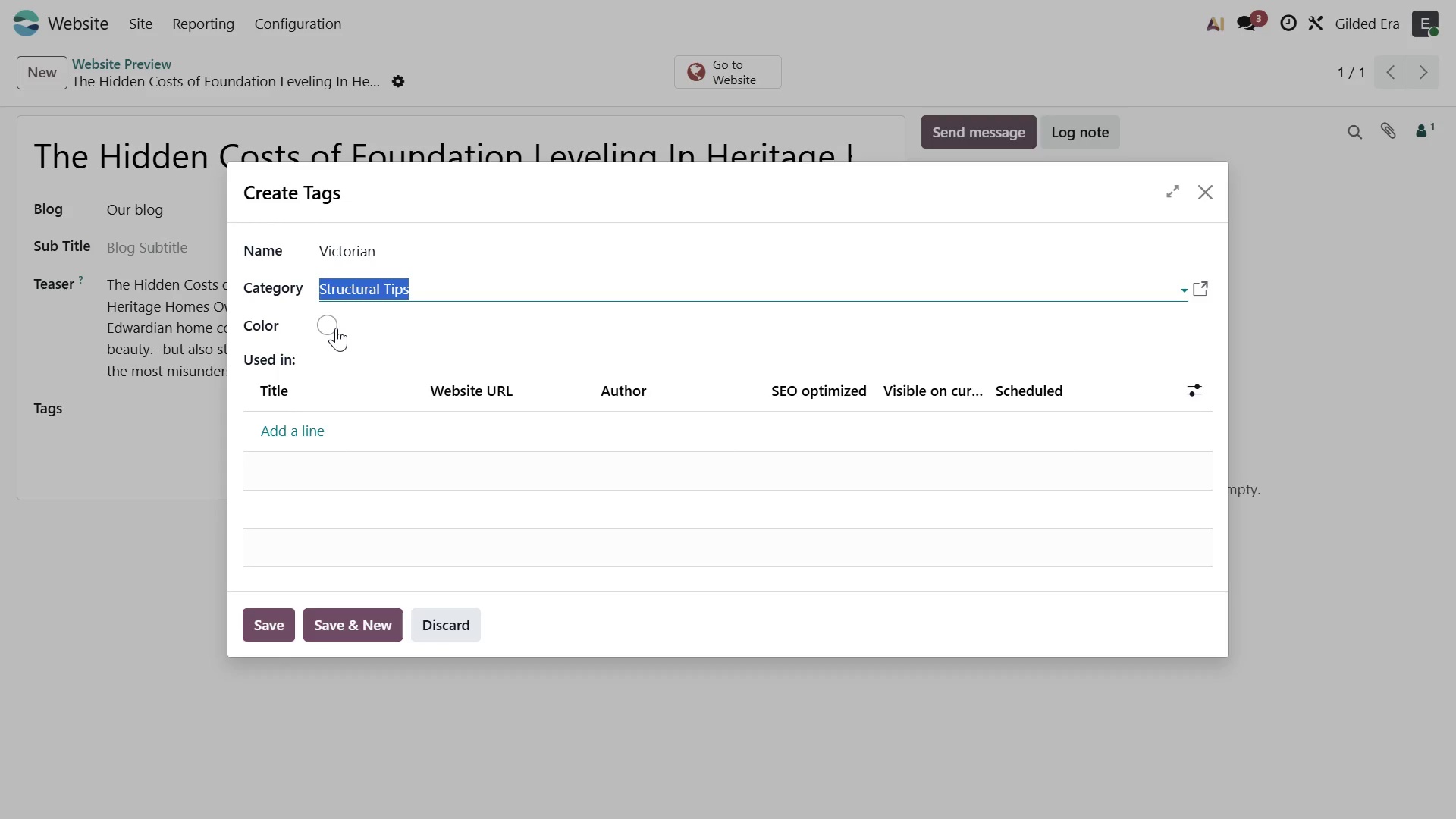 
left_click([329, 326])
 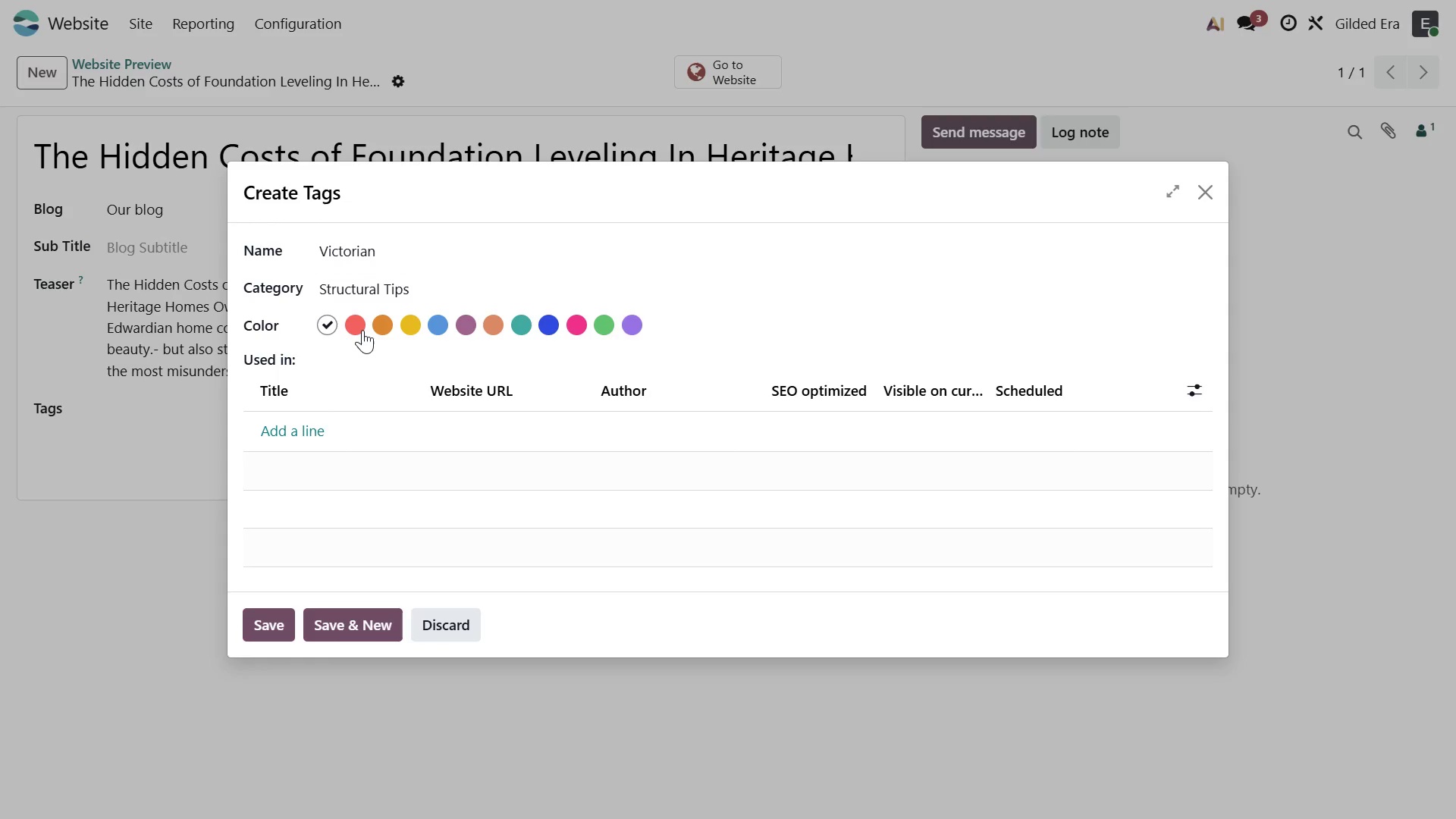 
left_click([362, 330])
 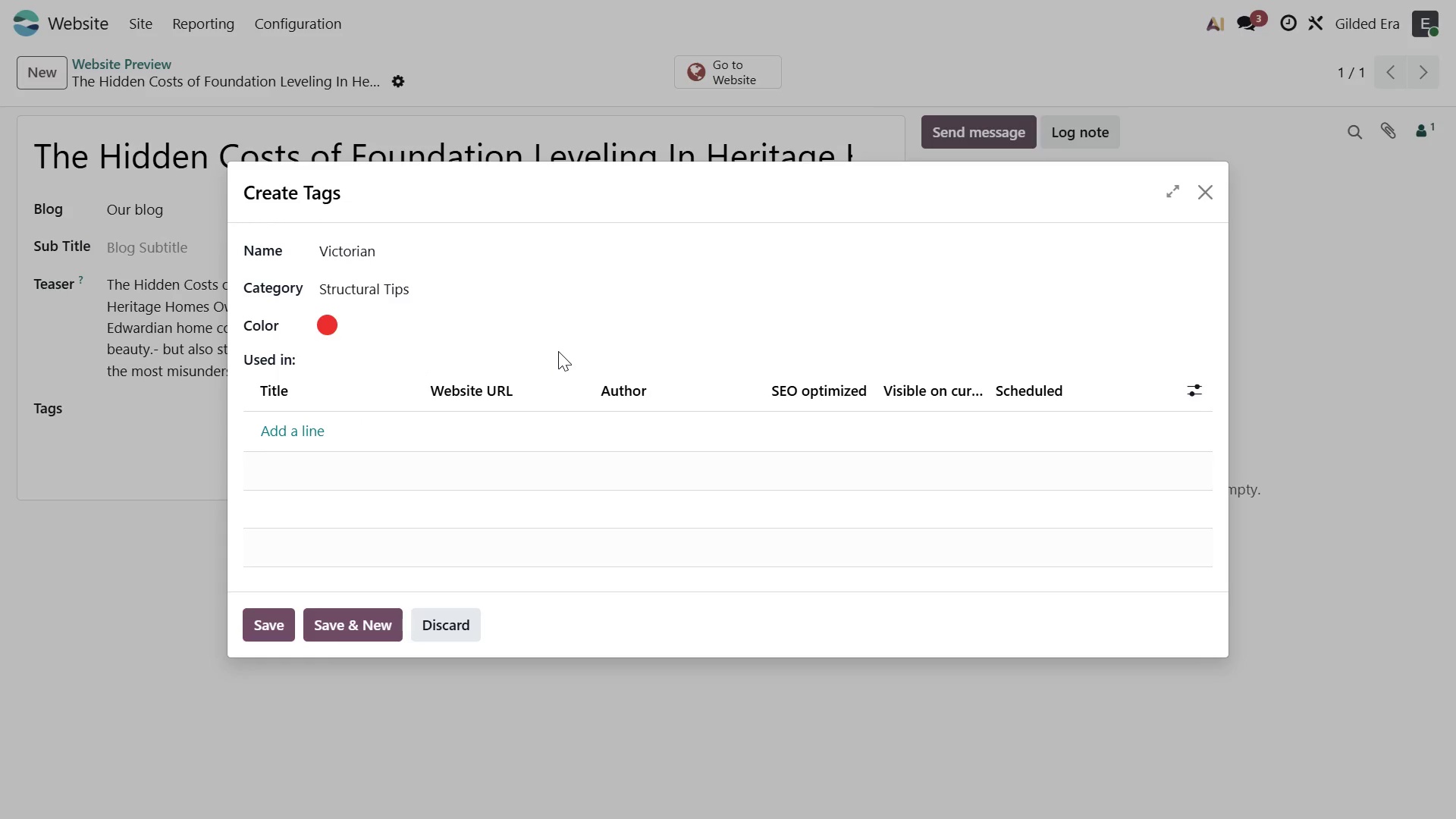 
wait(10.95)
 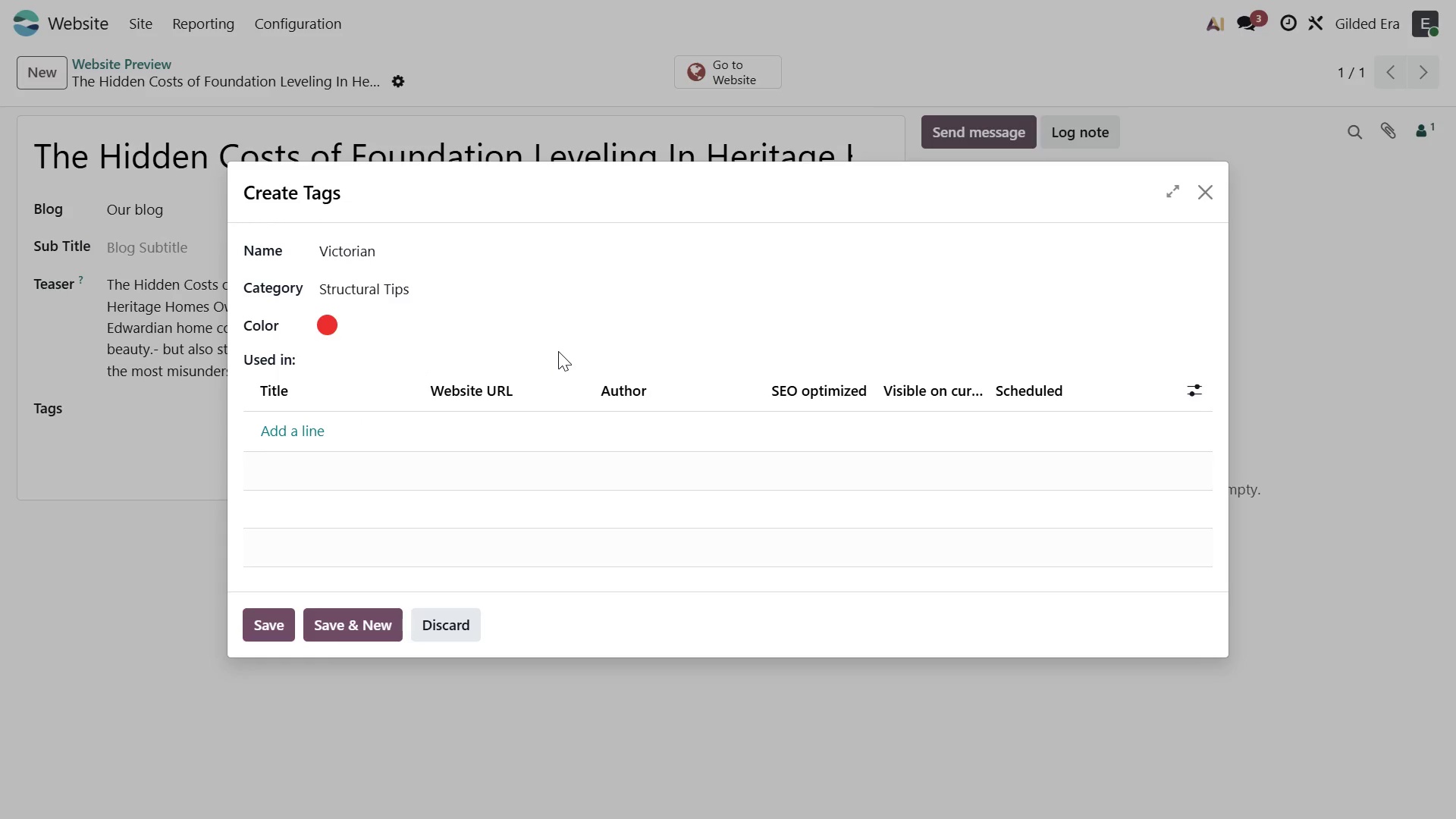 
left_click([322, 618])
 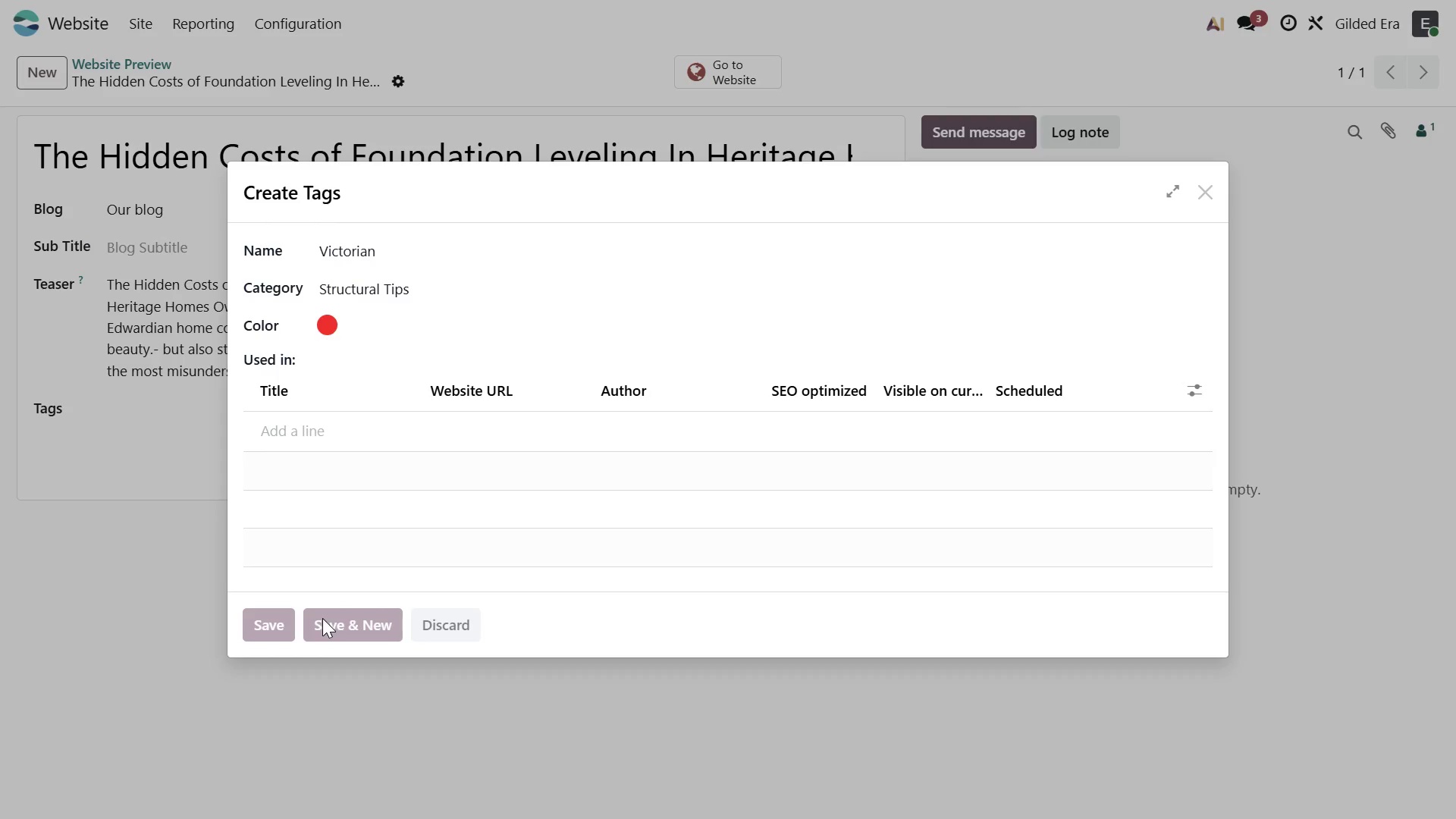 
hold_key(key=F10, duration=0.78)
 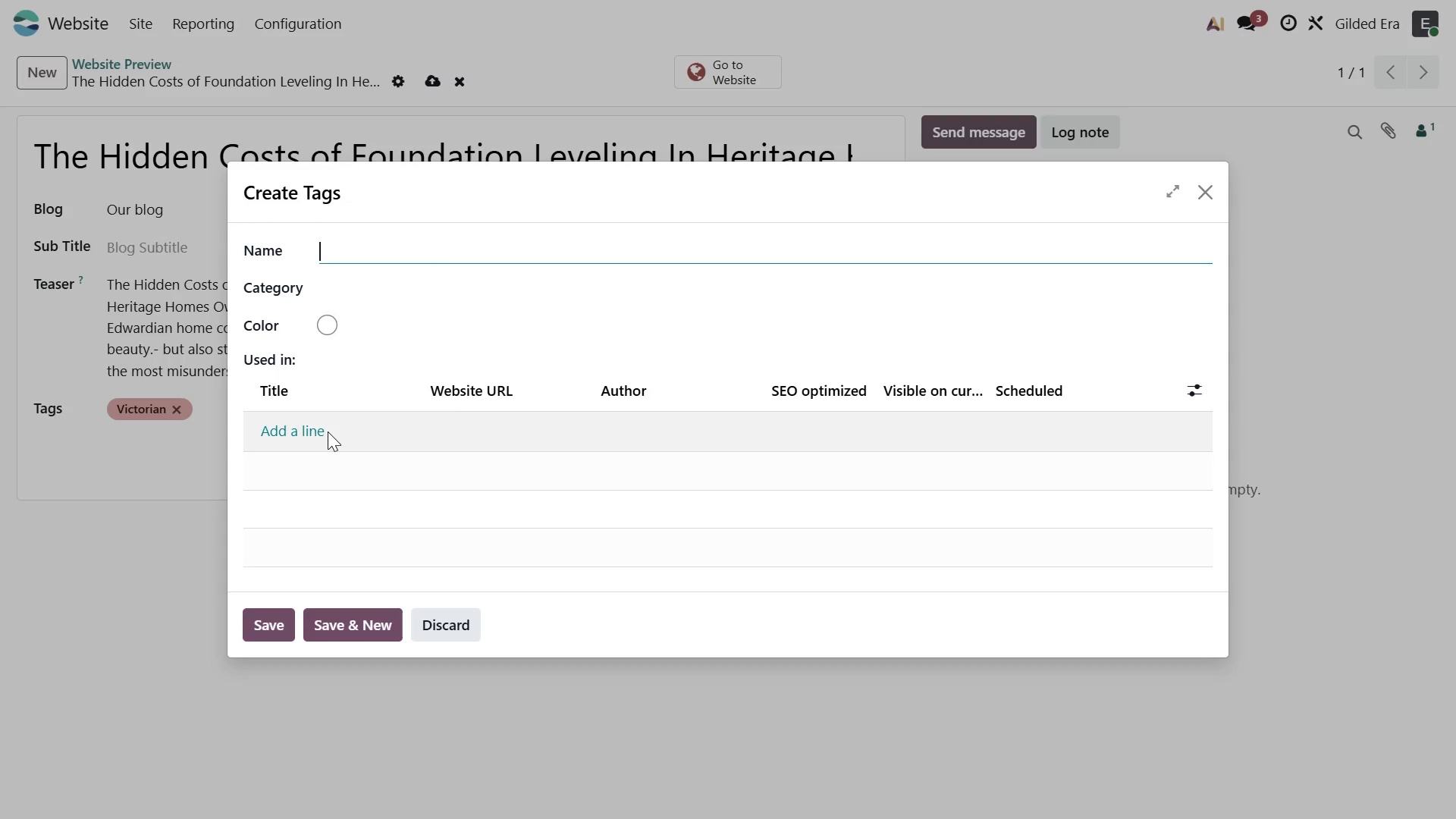 
type(Foundation)
 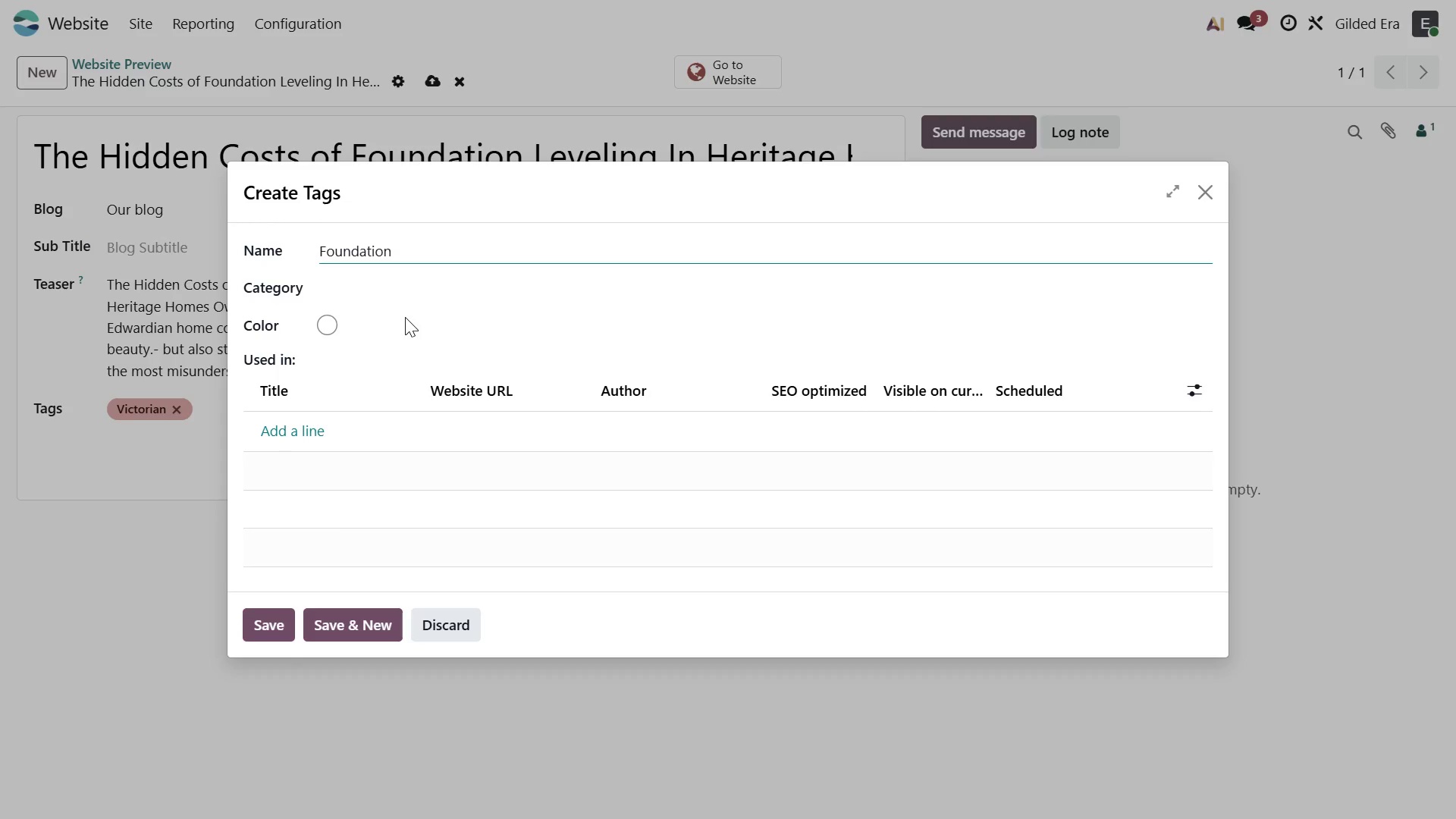 
left_click([388, 287])
 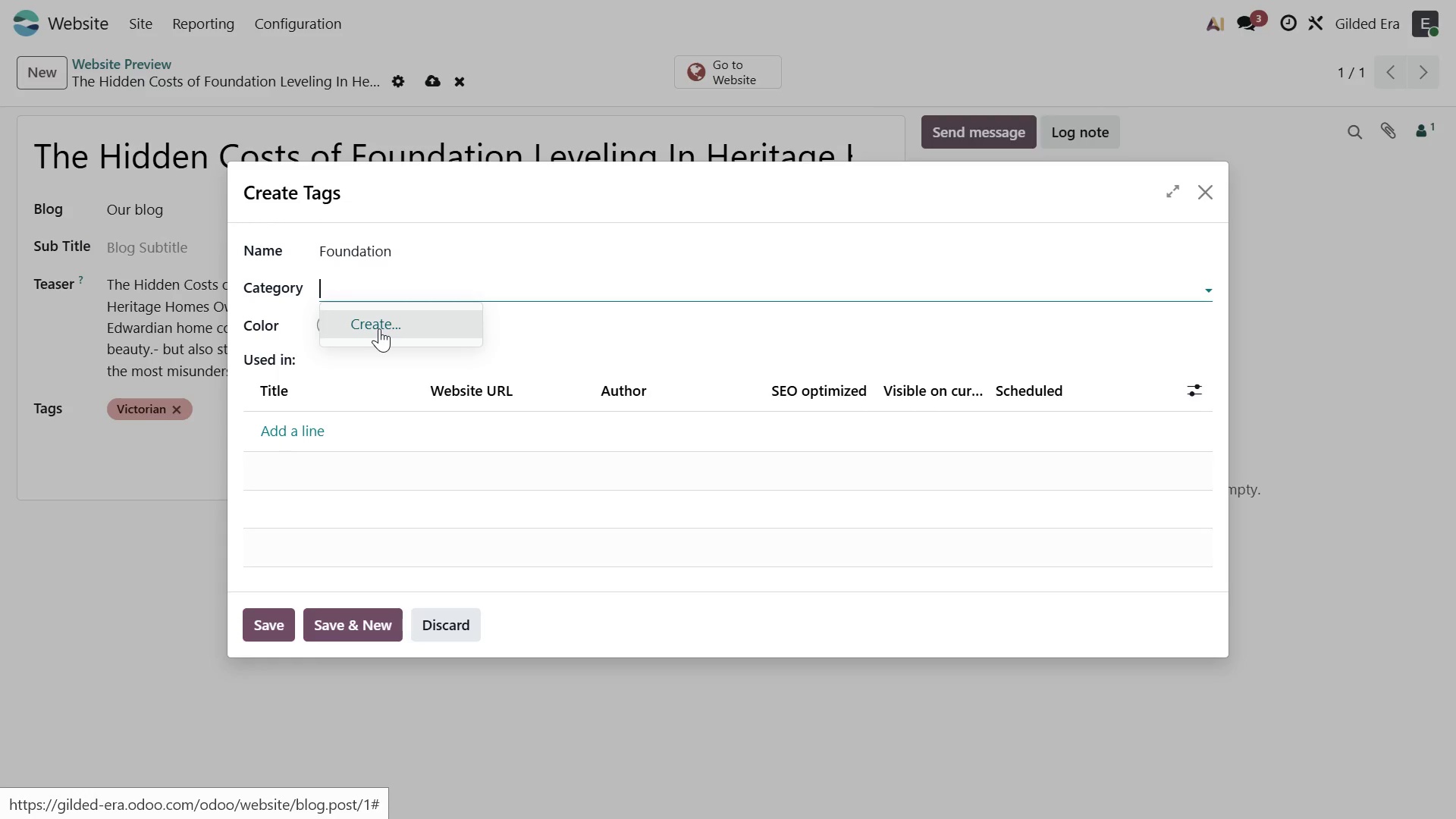 
left_click([379, 328])
 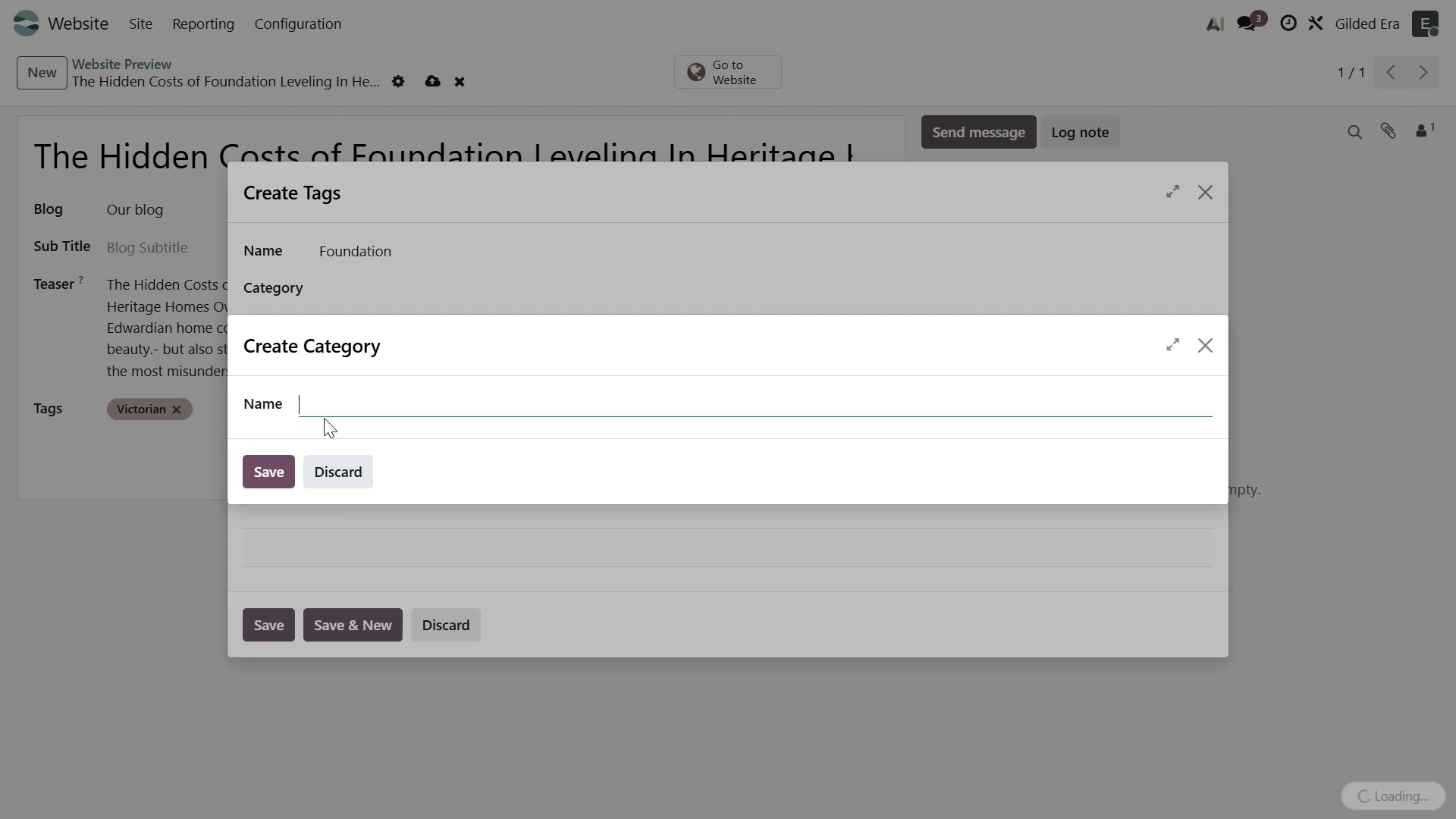 
type(Structural Tips)
 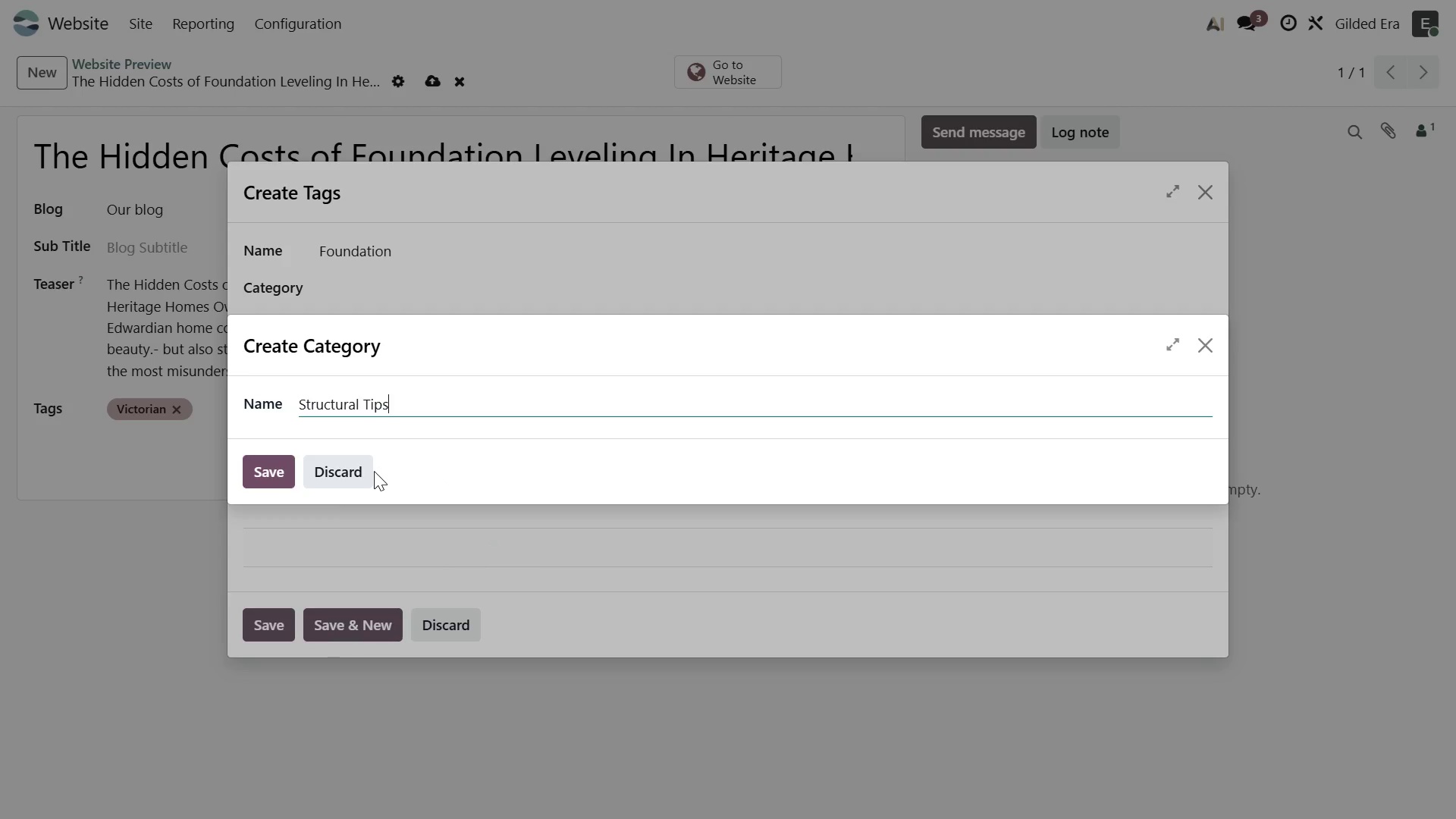 
left_click([281, 469])
 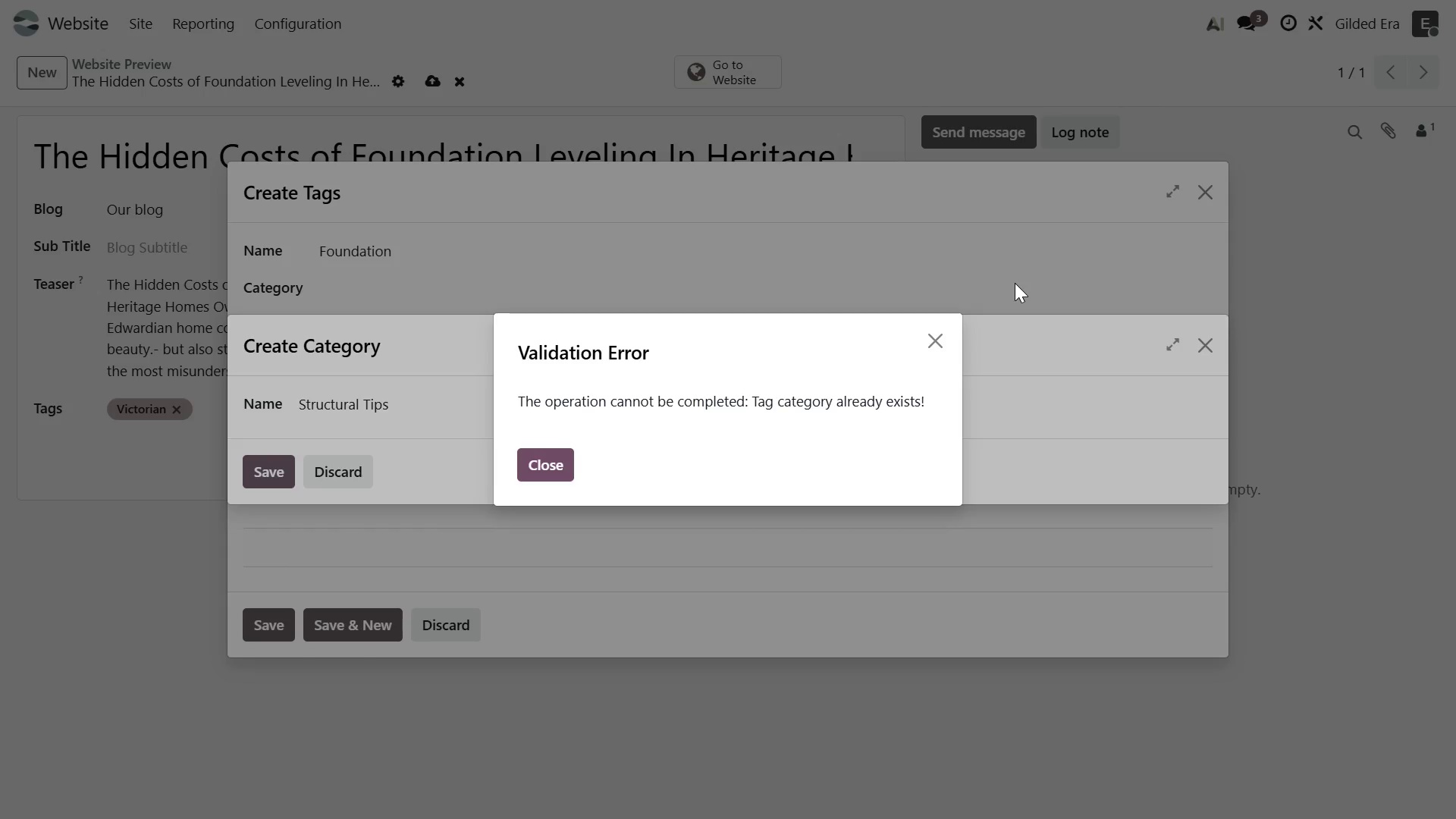 
left_click([941, 334])
 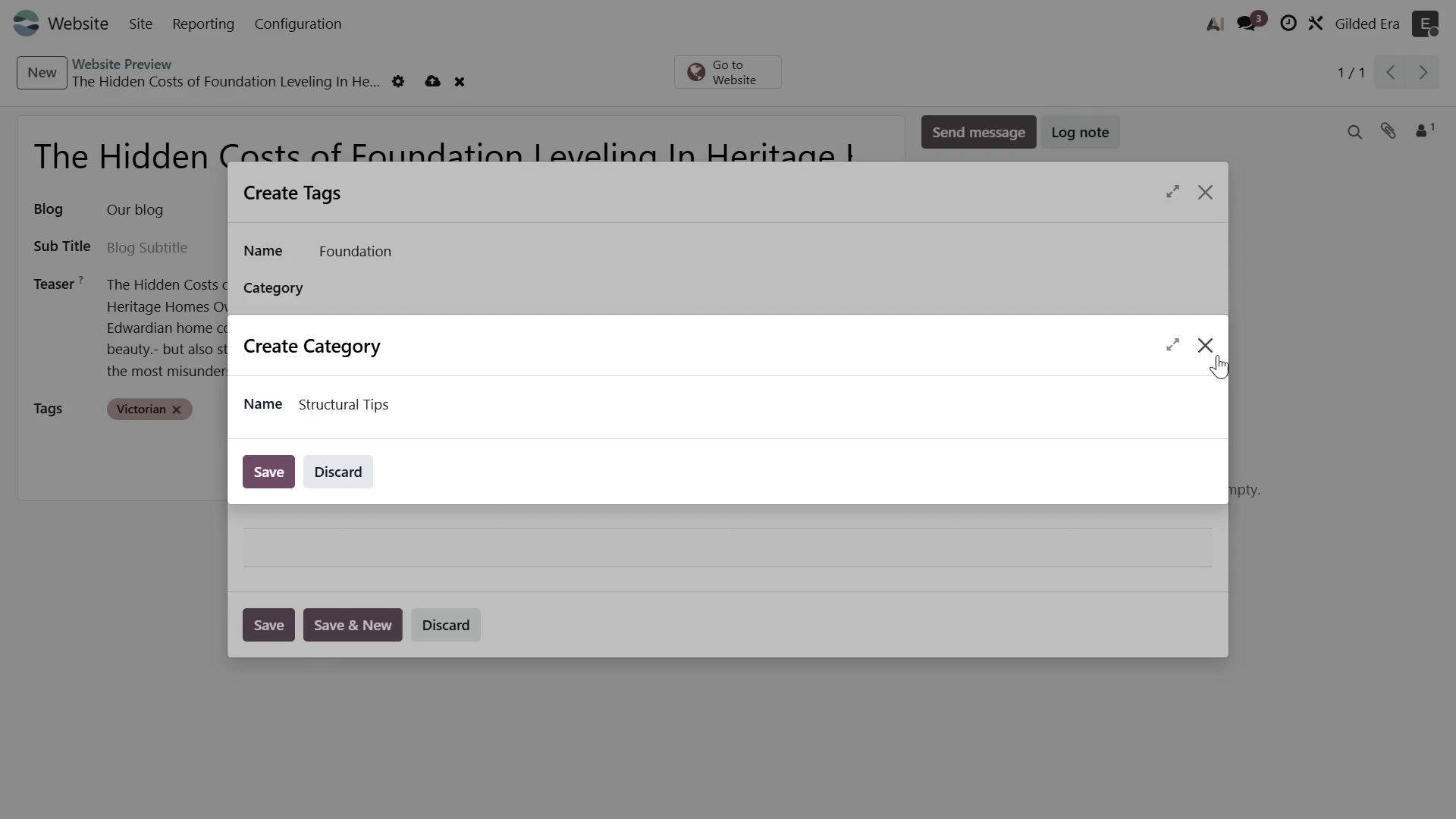 
left_click([1209, 350])
 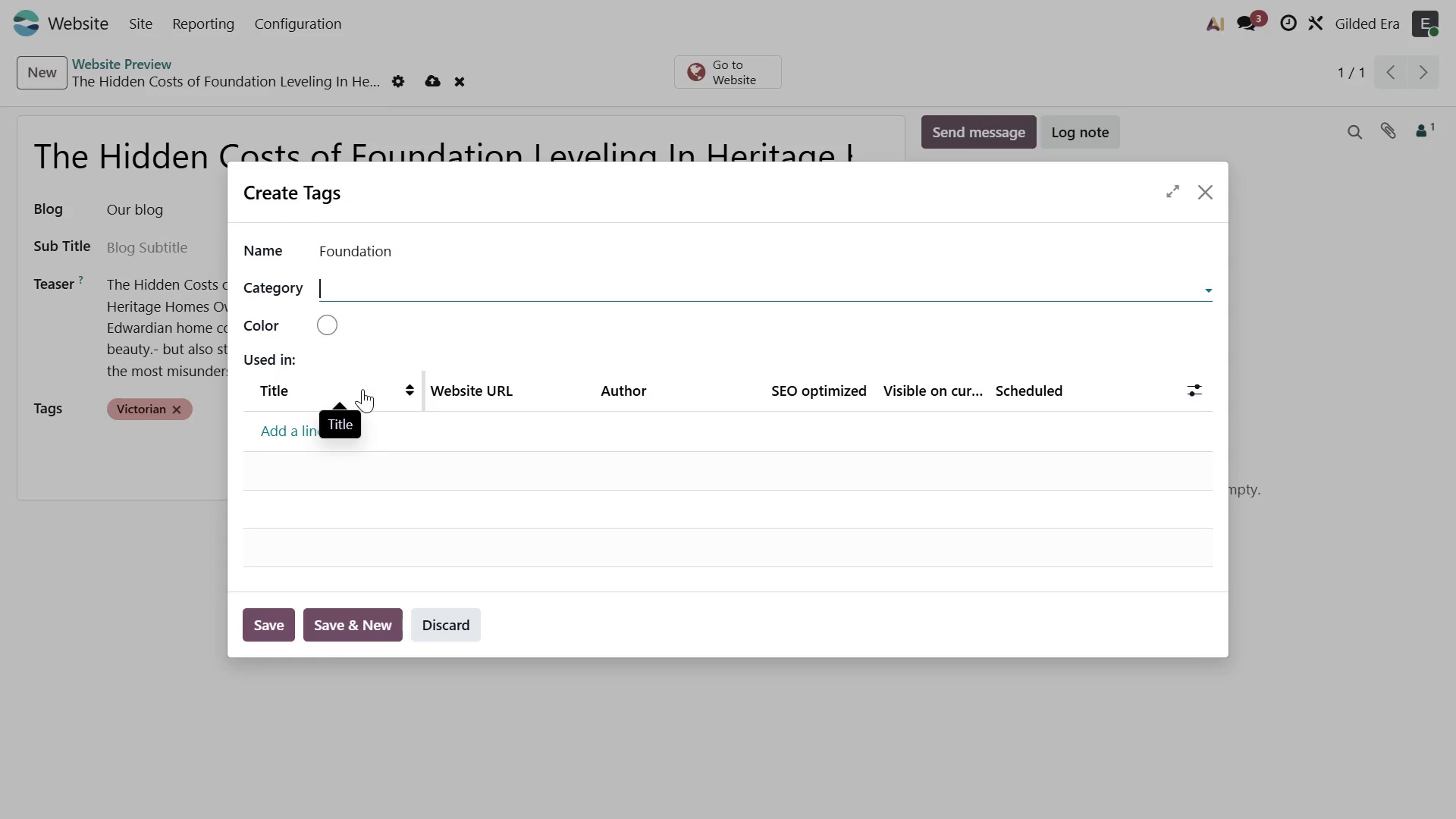 
wait(14.98)
 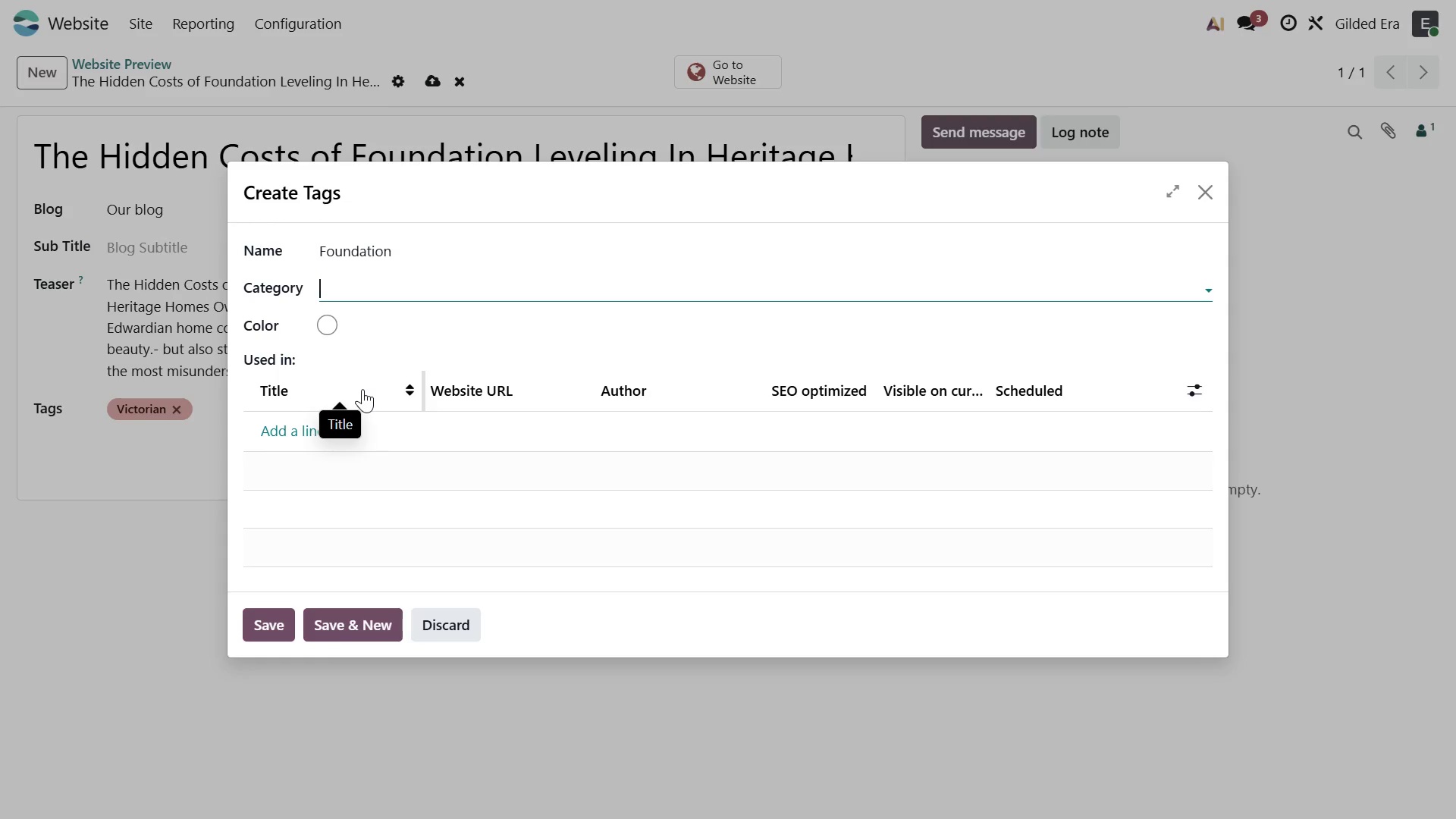 
left_click([279, 626])
 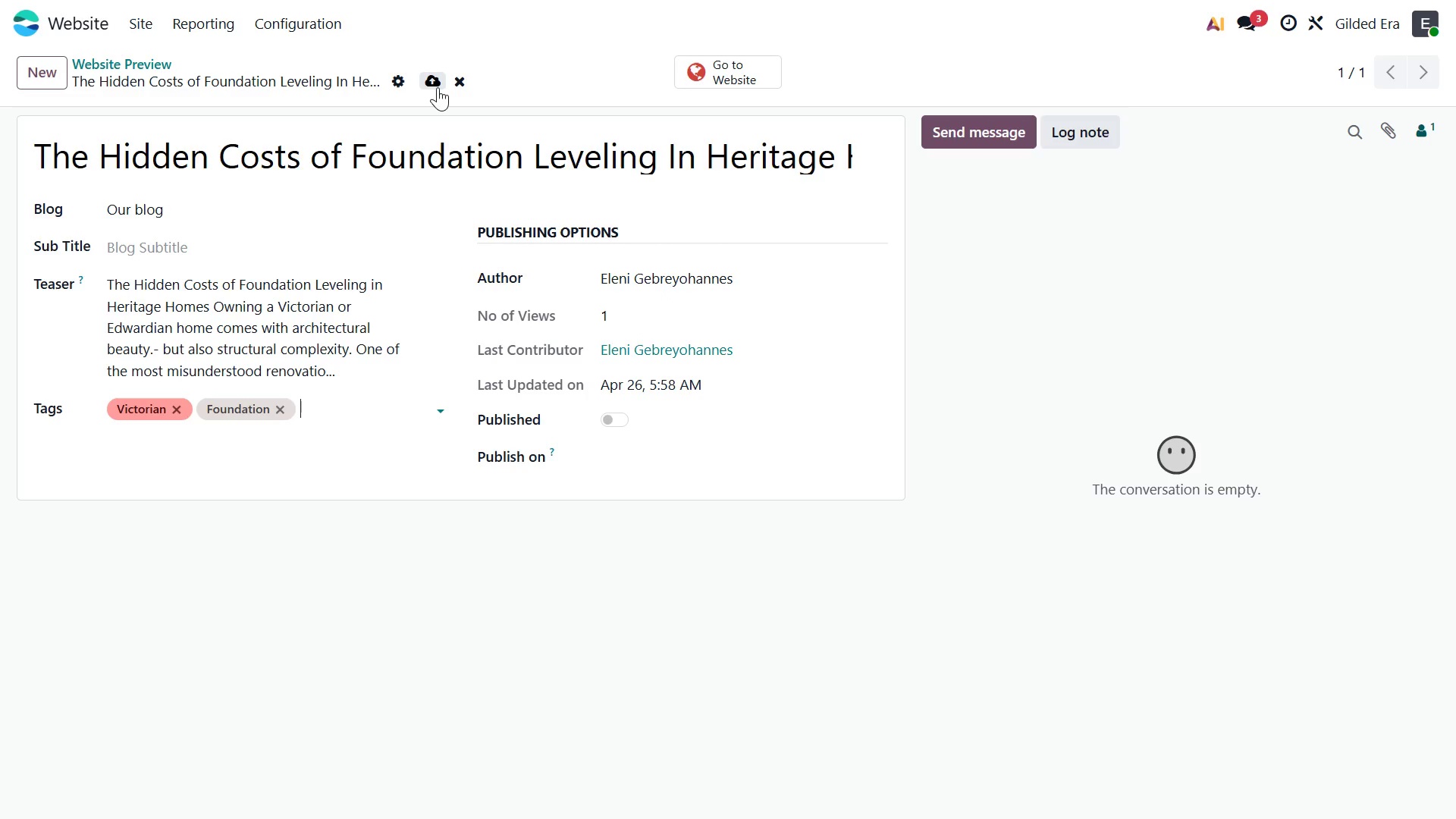 
wait(5.22)
 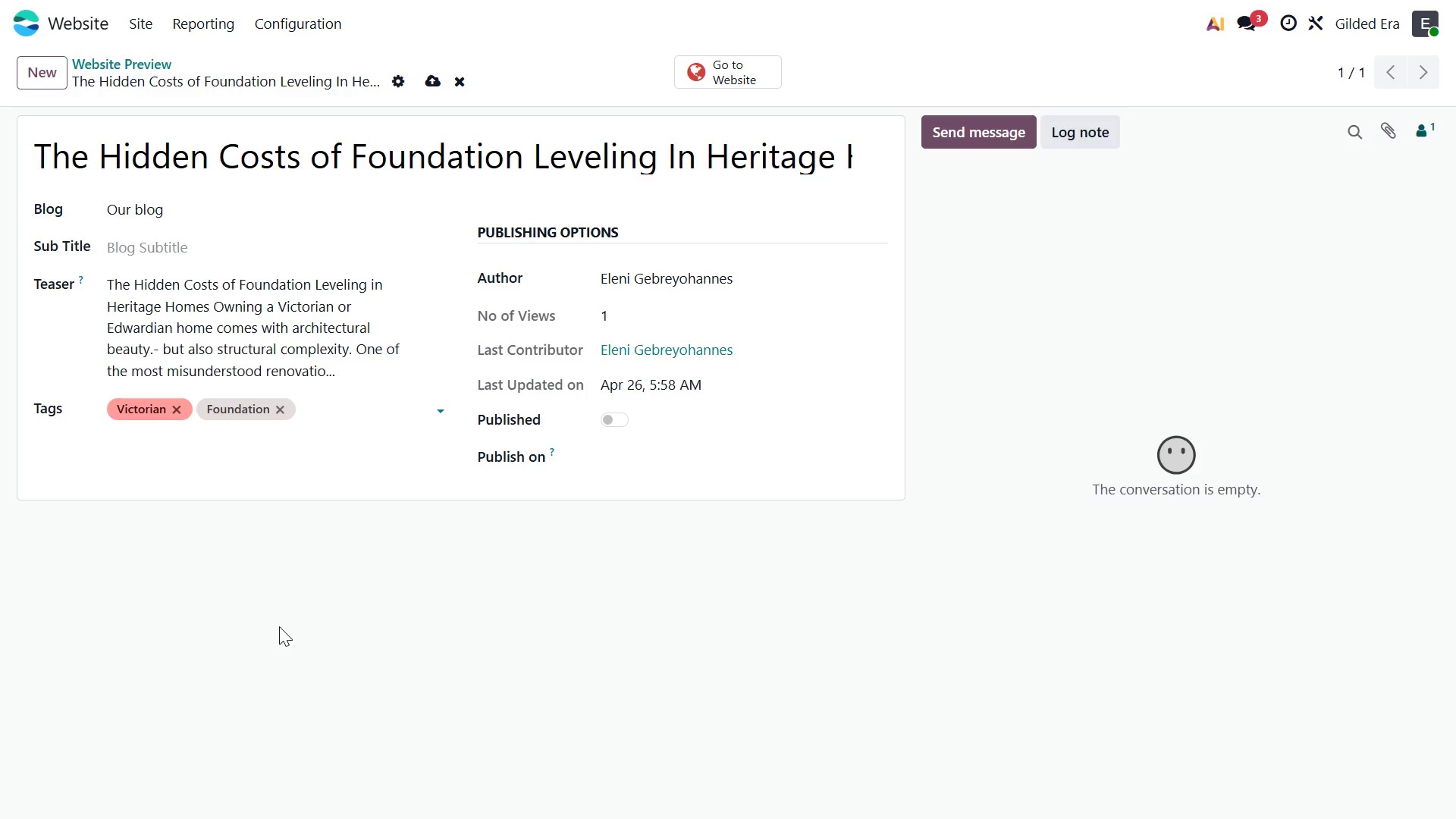 
left_click([438, 86])
 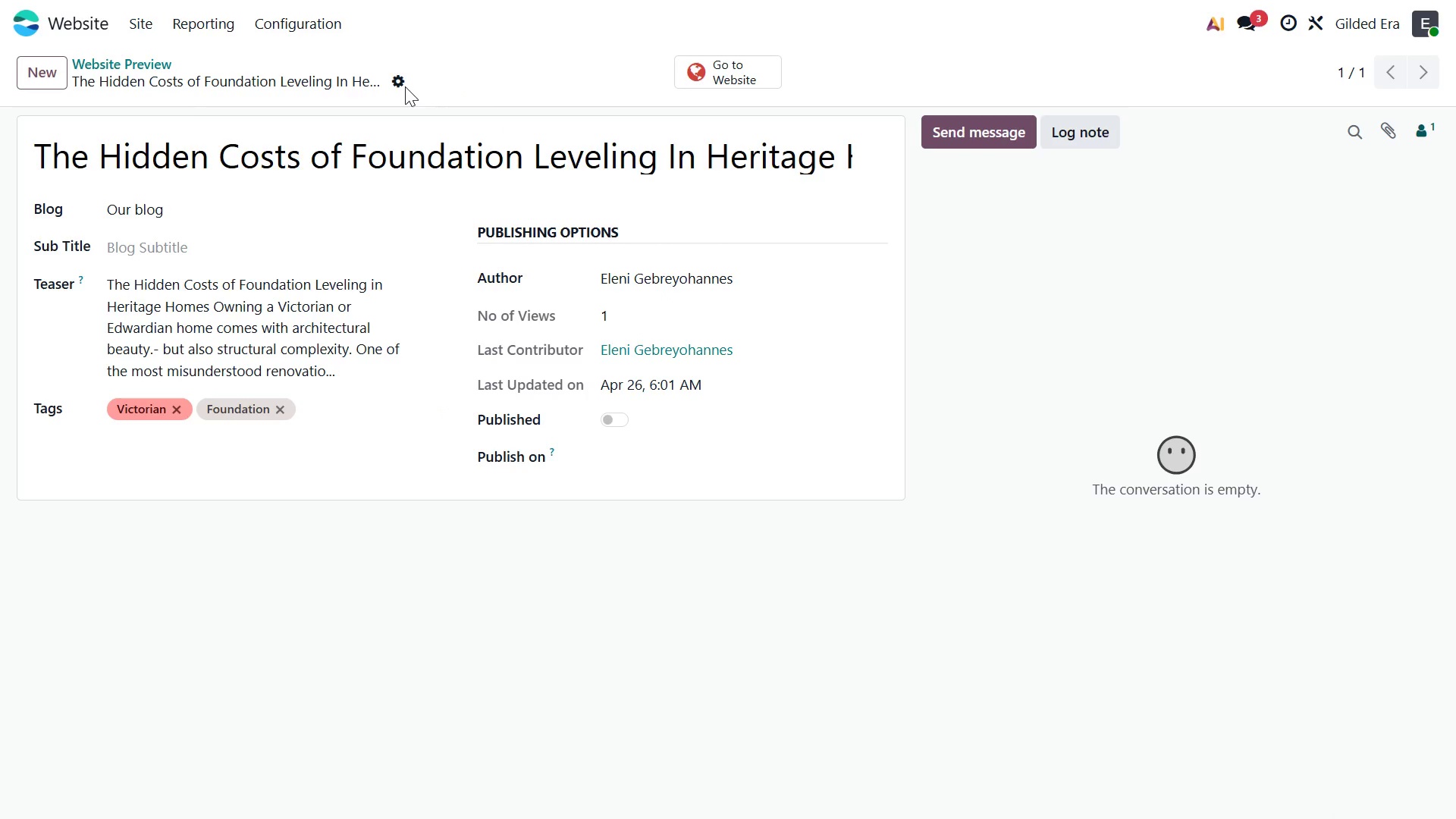 
wait(8.42)
 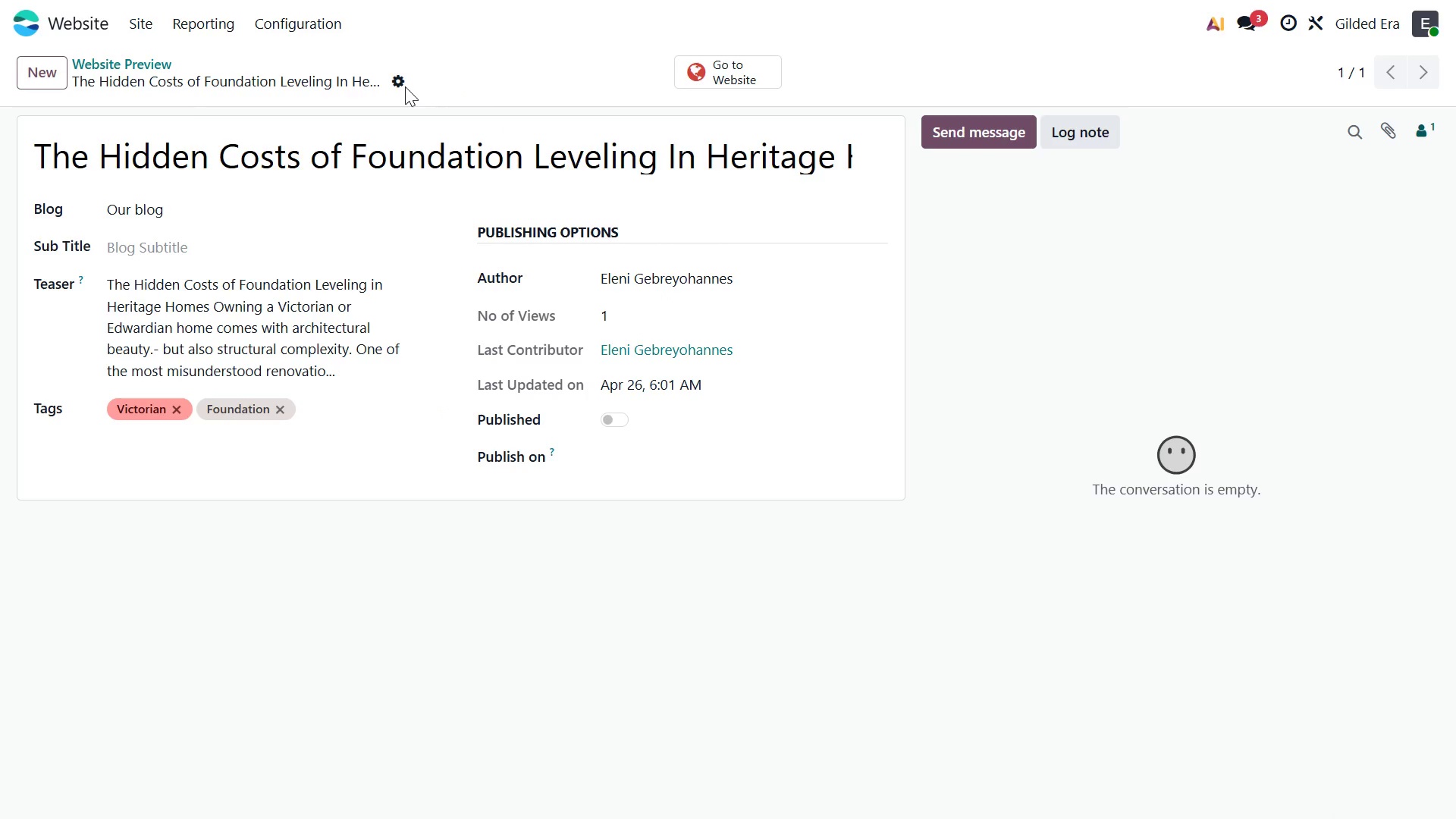 
left_click([141, 16])
 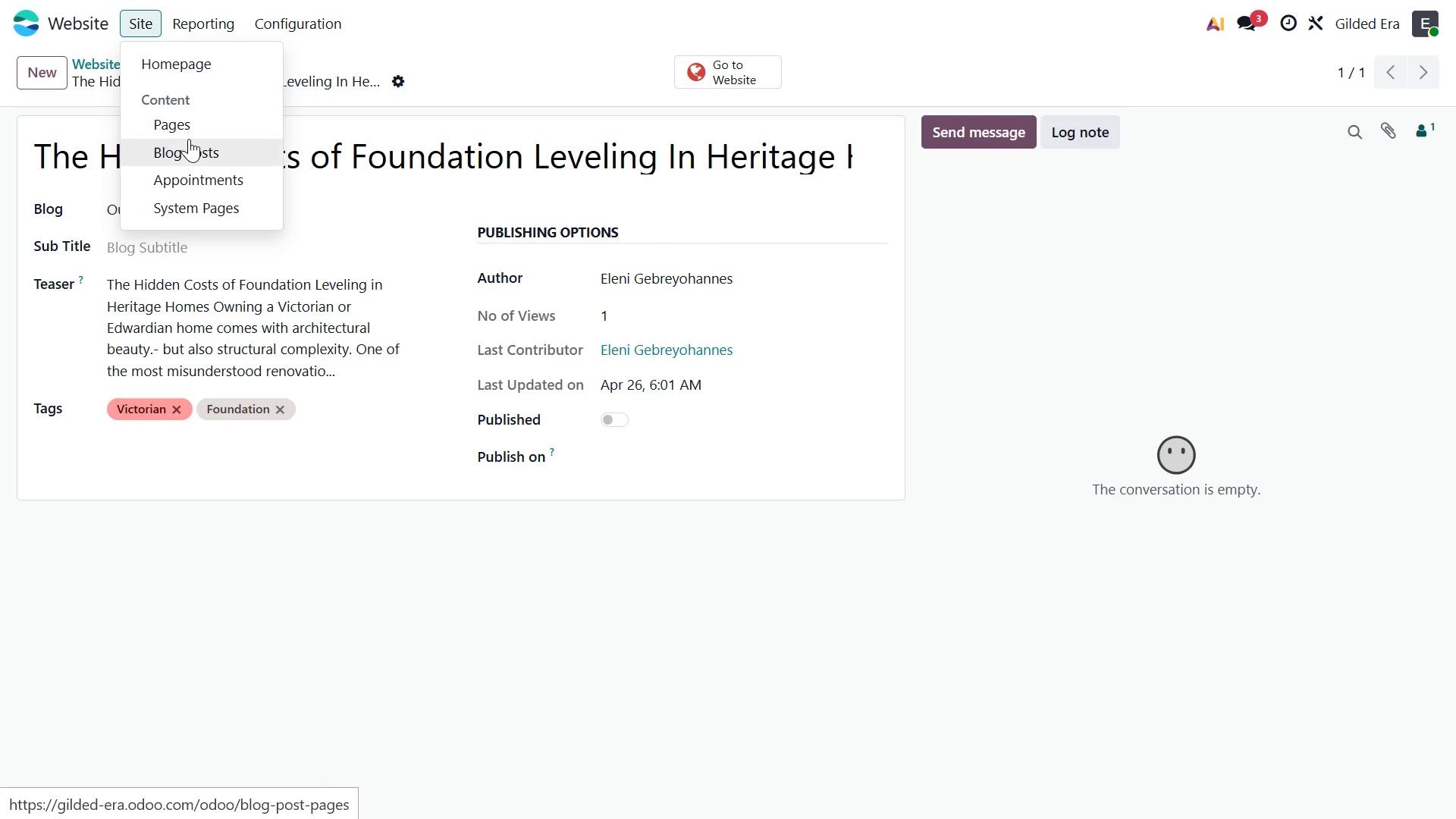 
left_click([190, 146])
 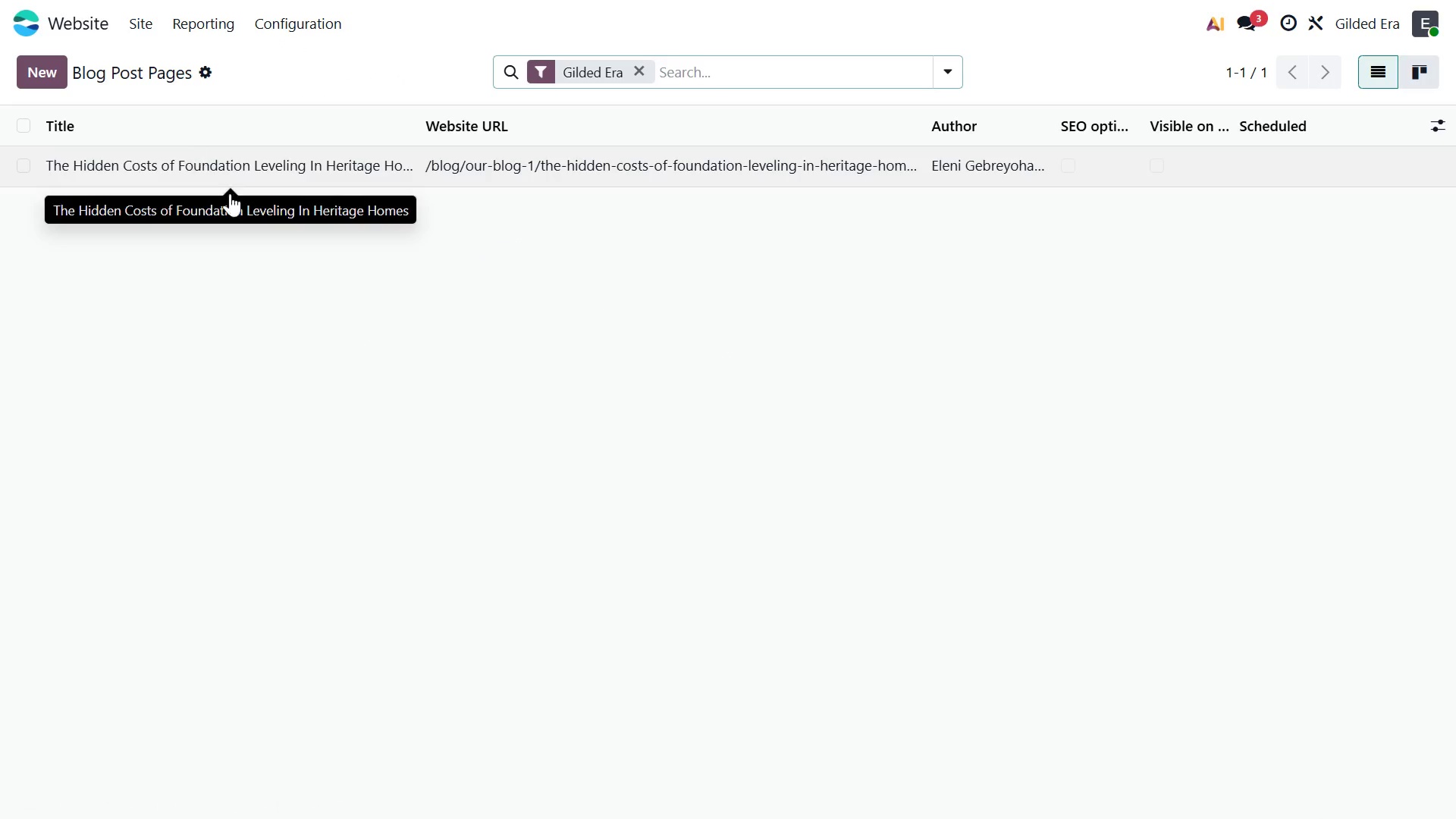 
left_click([335, 167])
 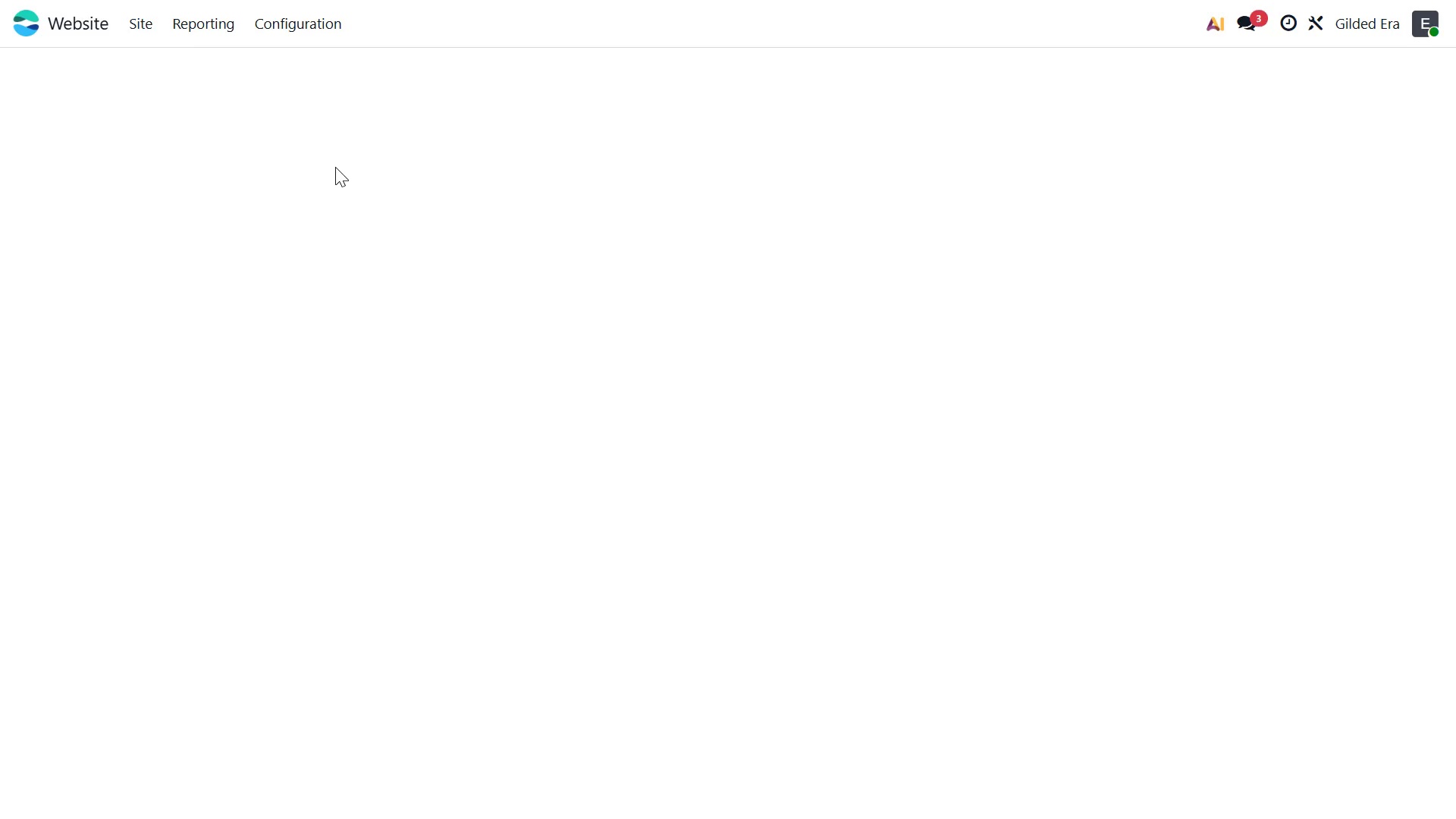 
wait(11.16)
 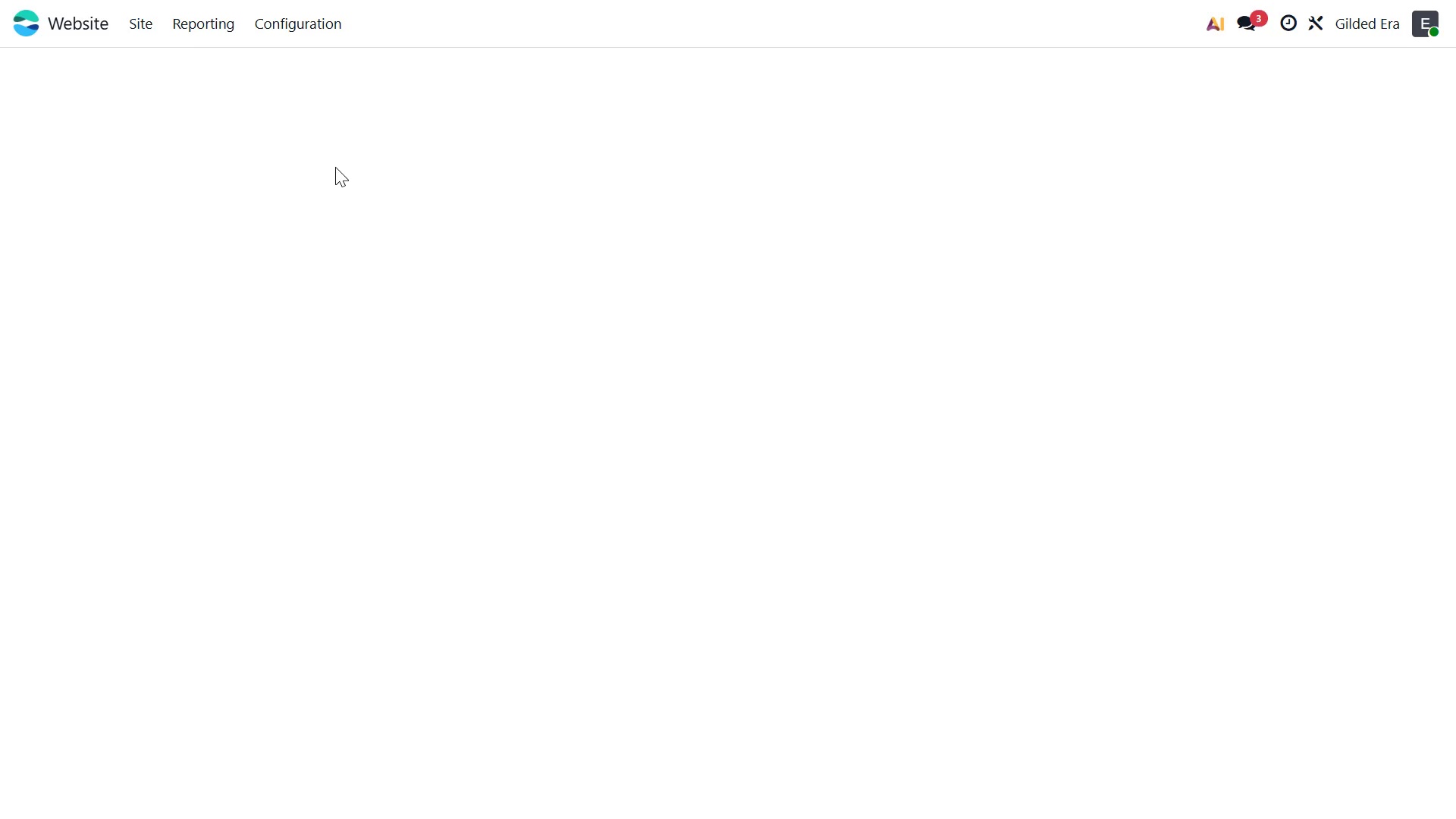 
left_click([235, 141])
 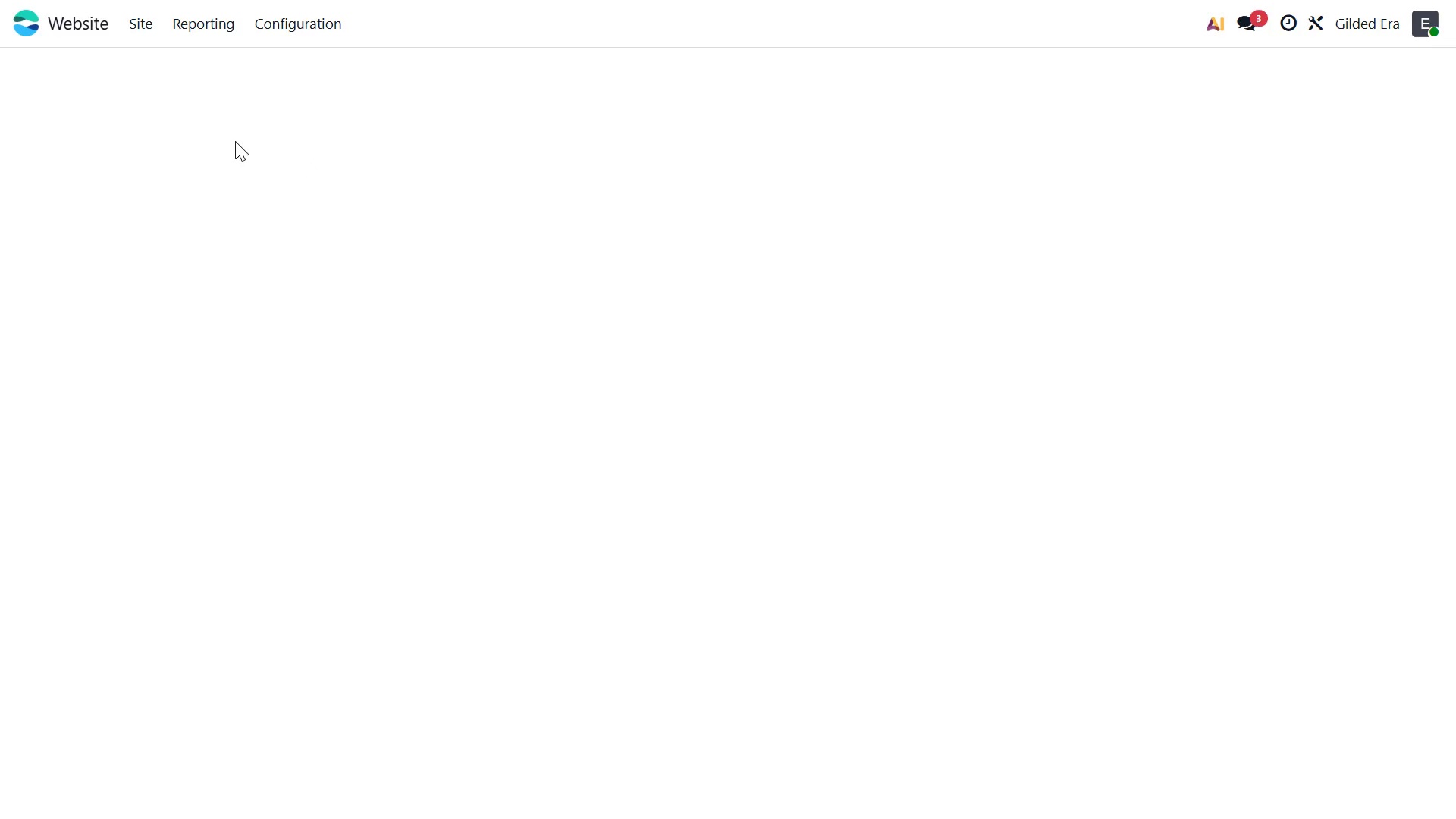 
wait(8.75)
 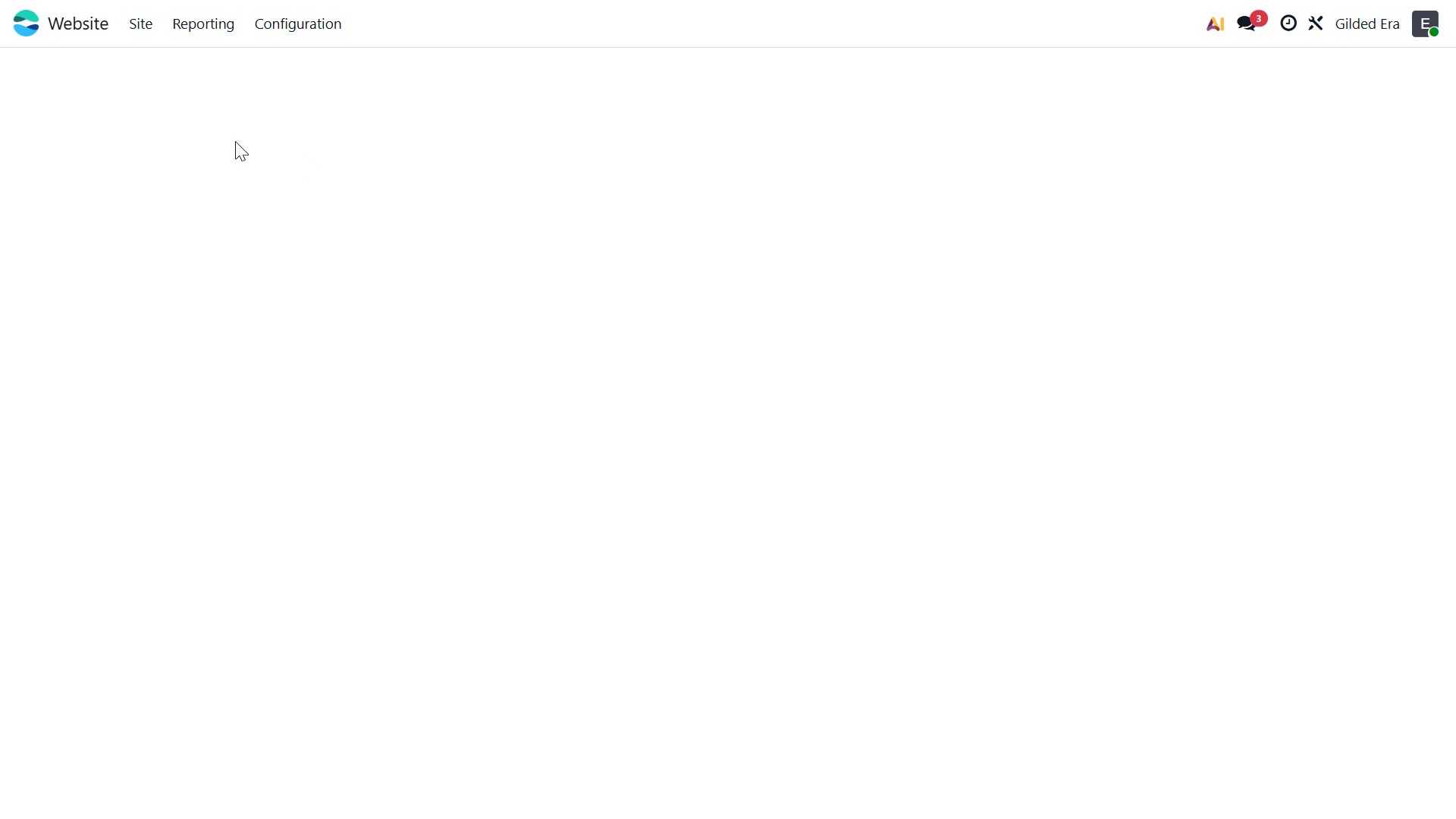 
left_click_drag(start_coordinate=[176, 162], to_coordinate=[24, 17])
 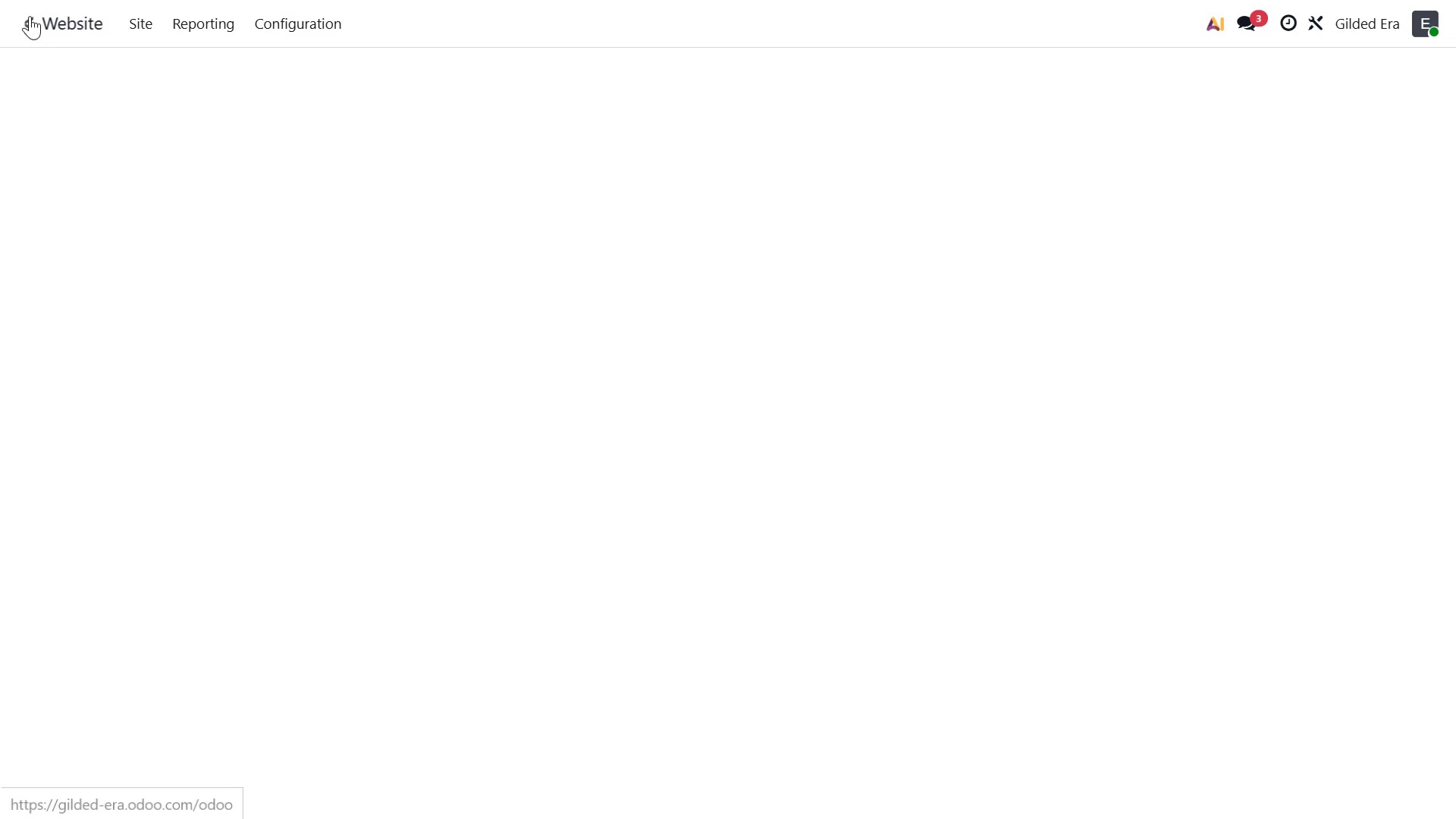 
left_click([29, 16])
 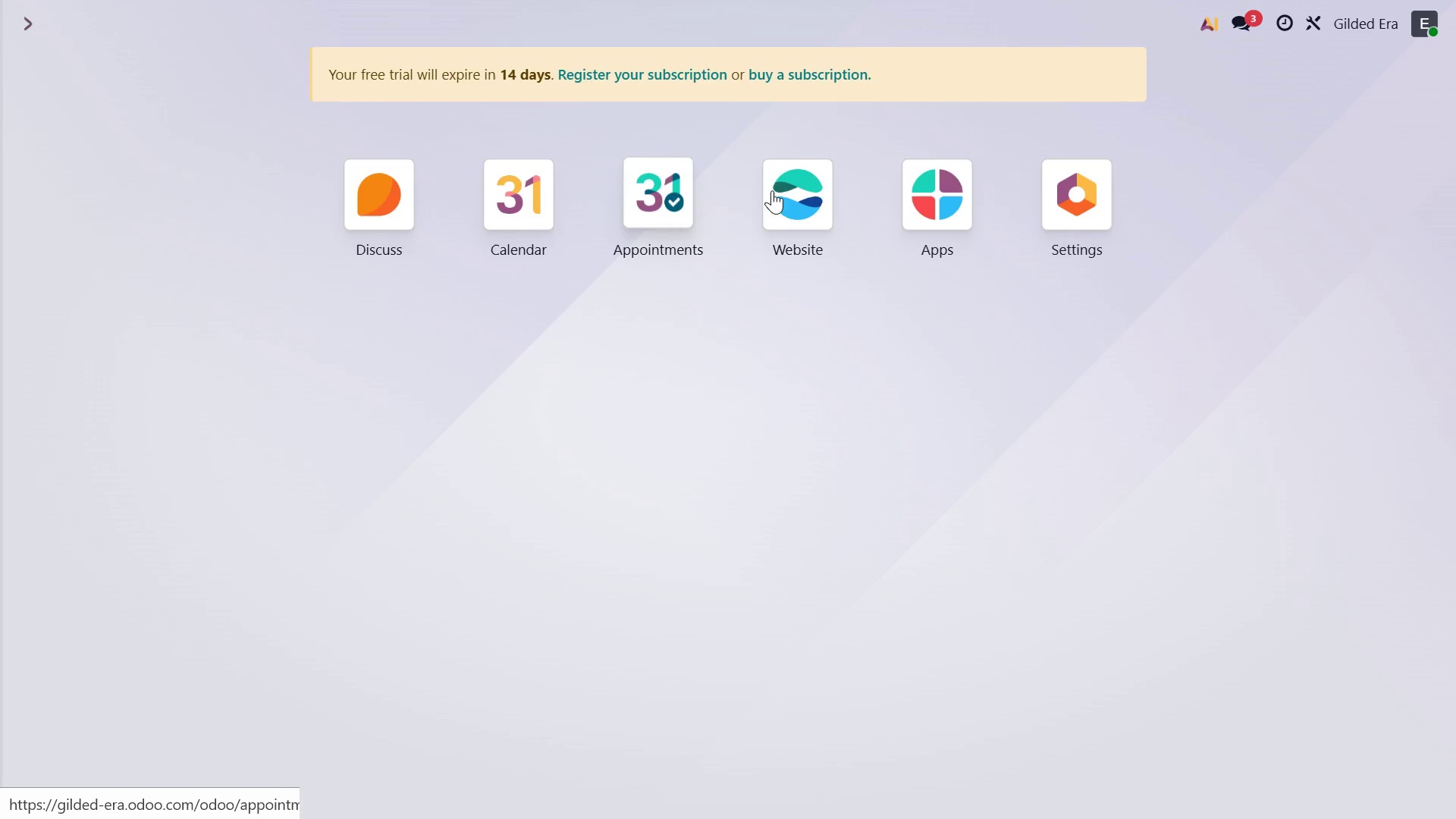 
left_click([790, 201])
 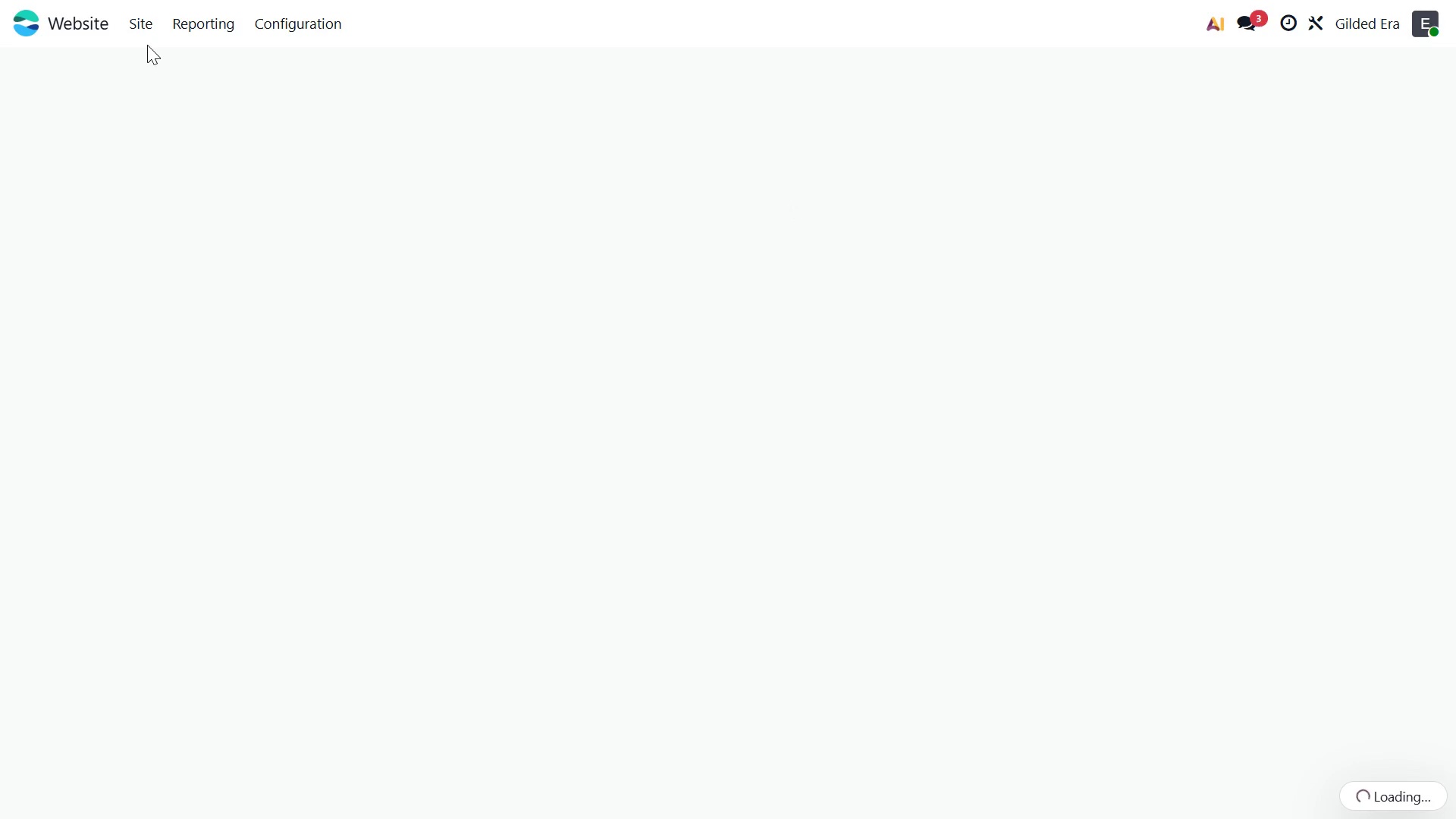 
left_click([143, 33])
 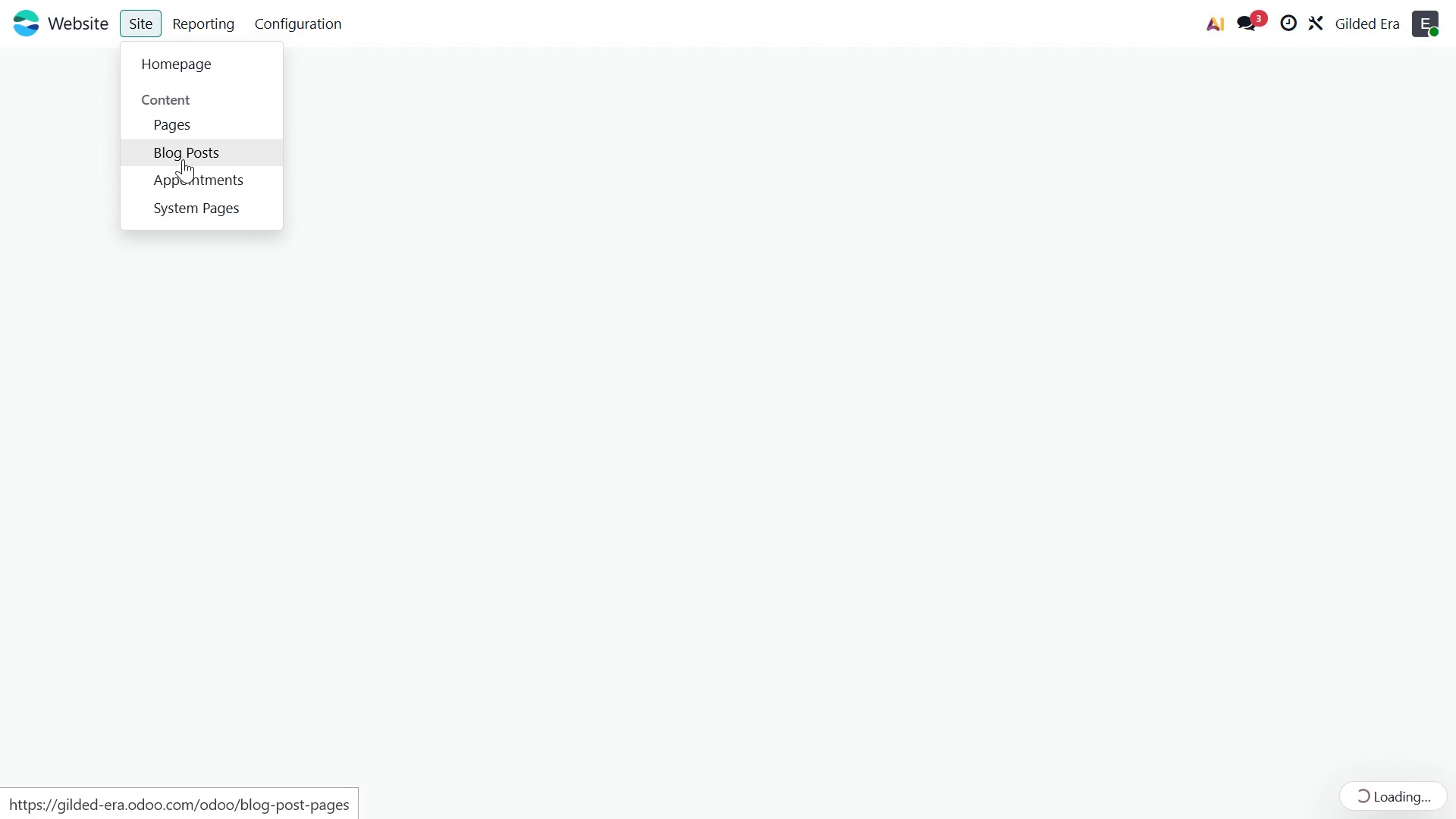 
left_click([182, 158])
 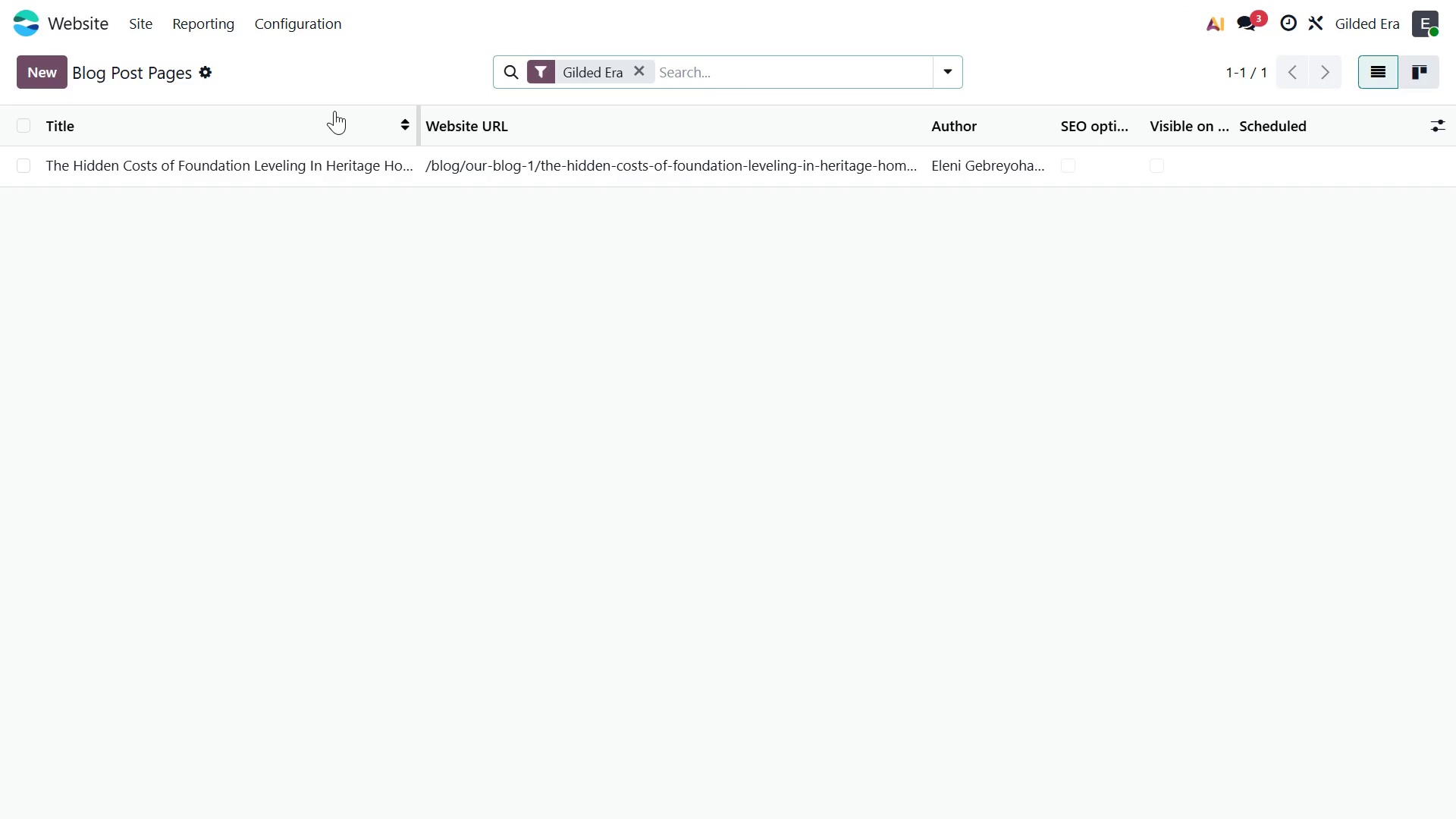 
wait(17.56)
 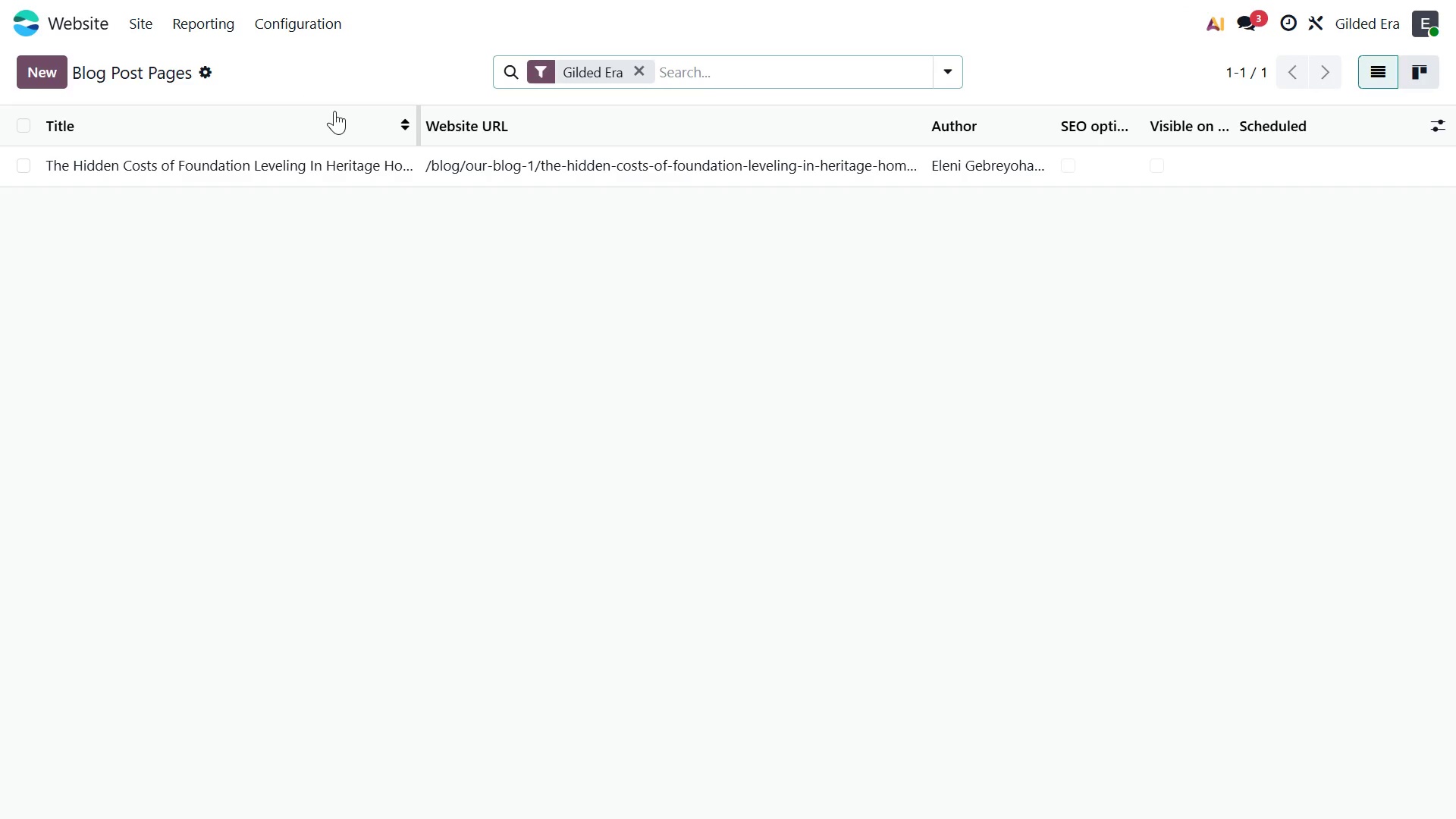 
left_click([422, 181])
 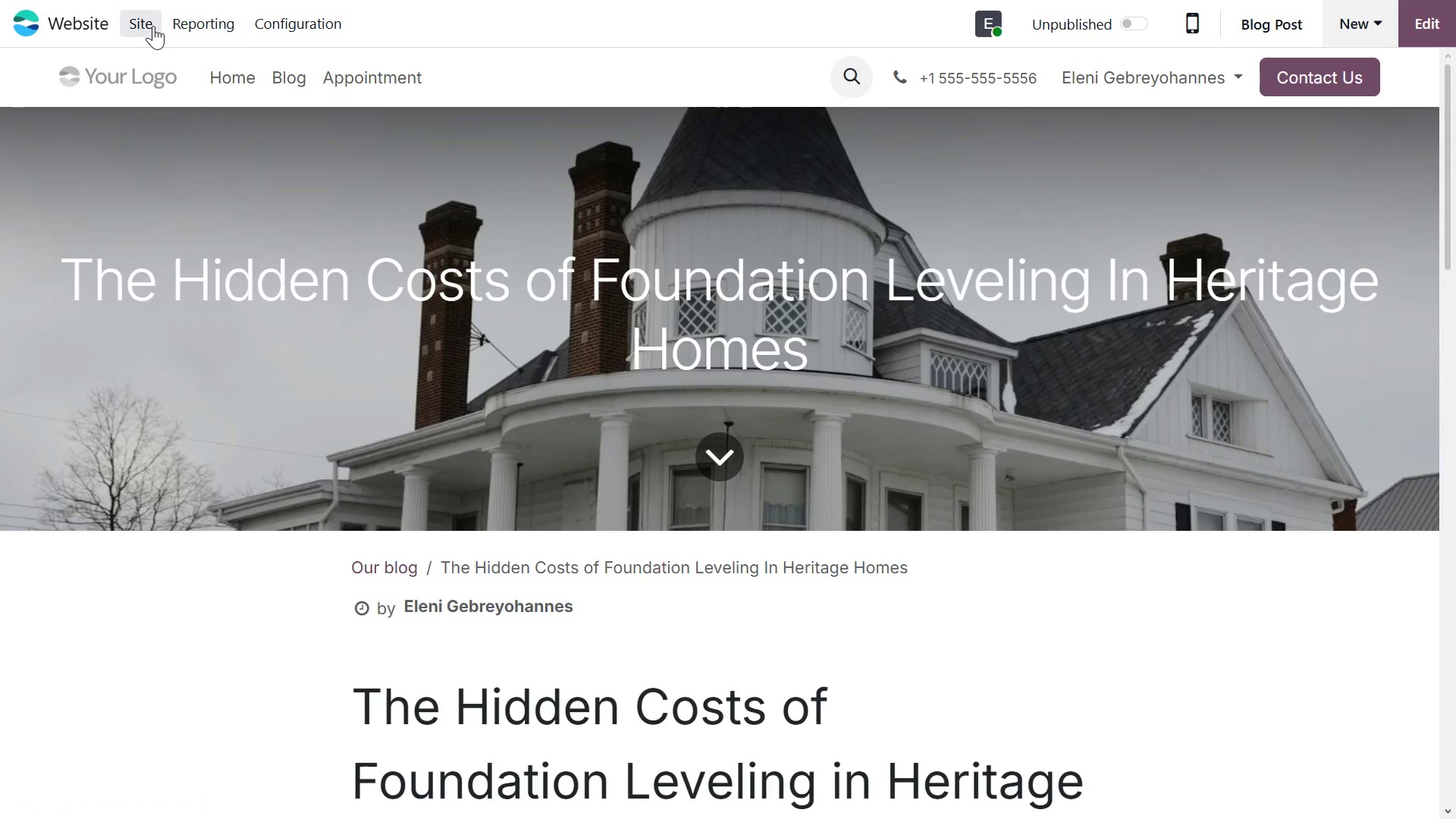 
wait(8.0)
 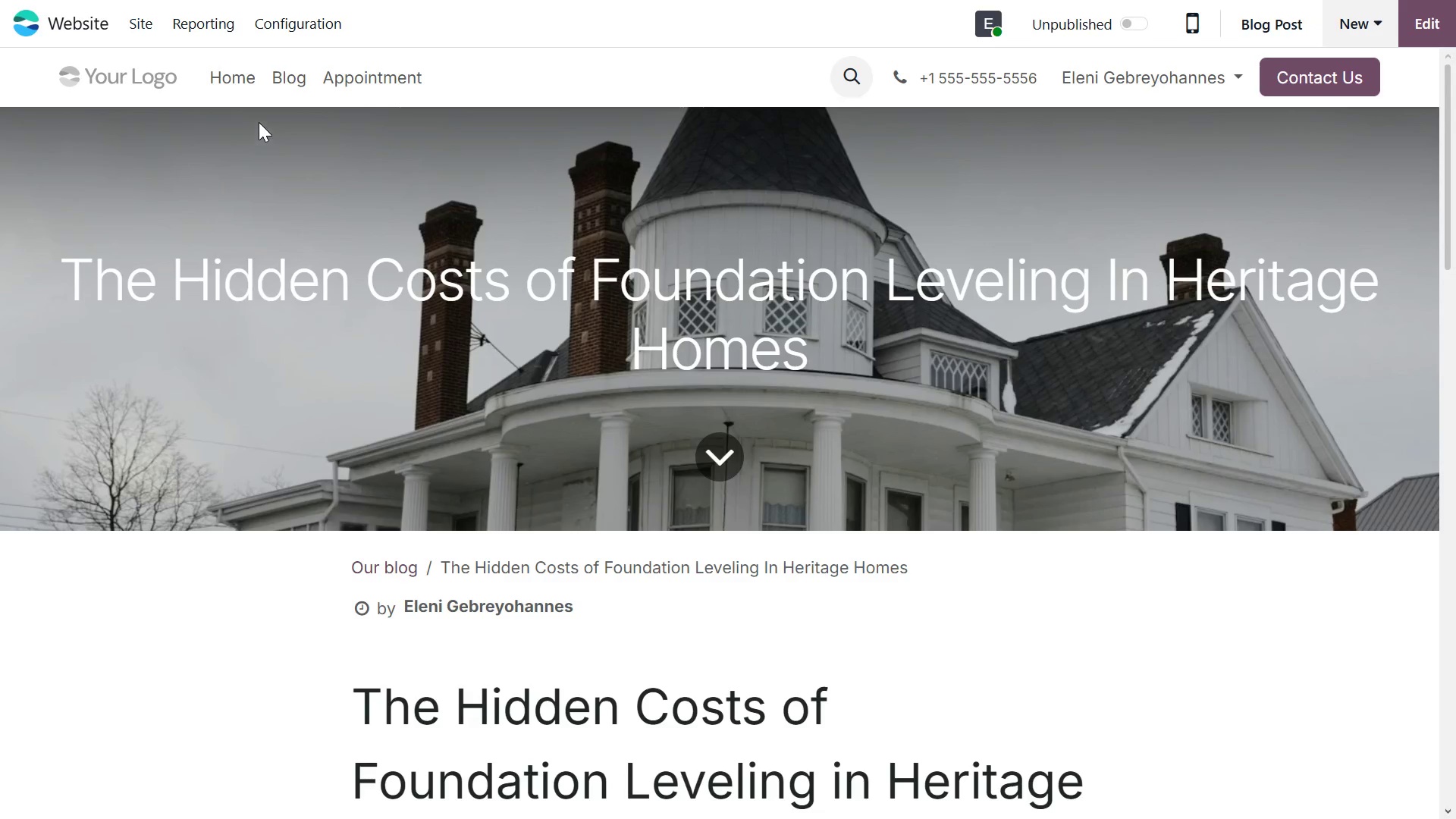 
left_click([152, 26])
 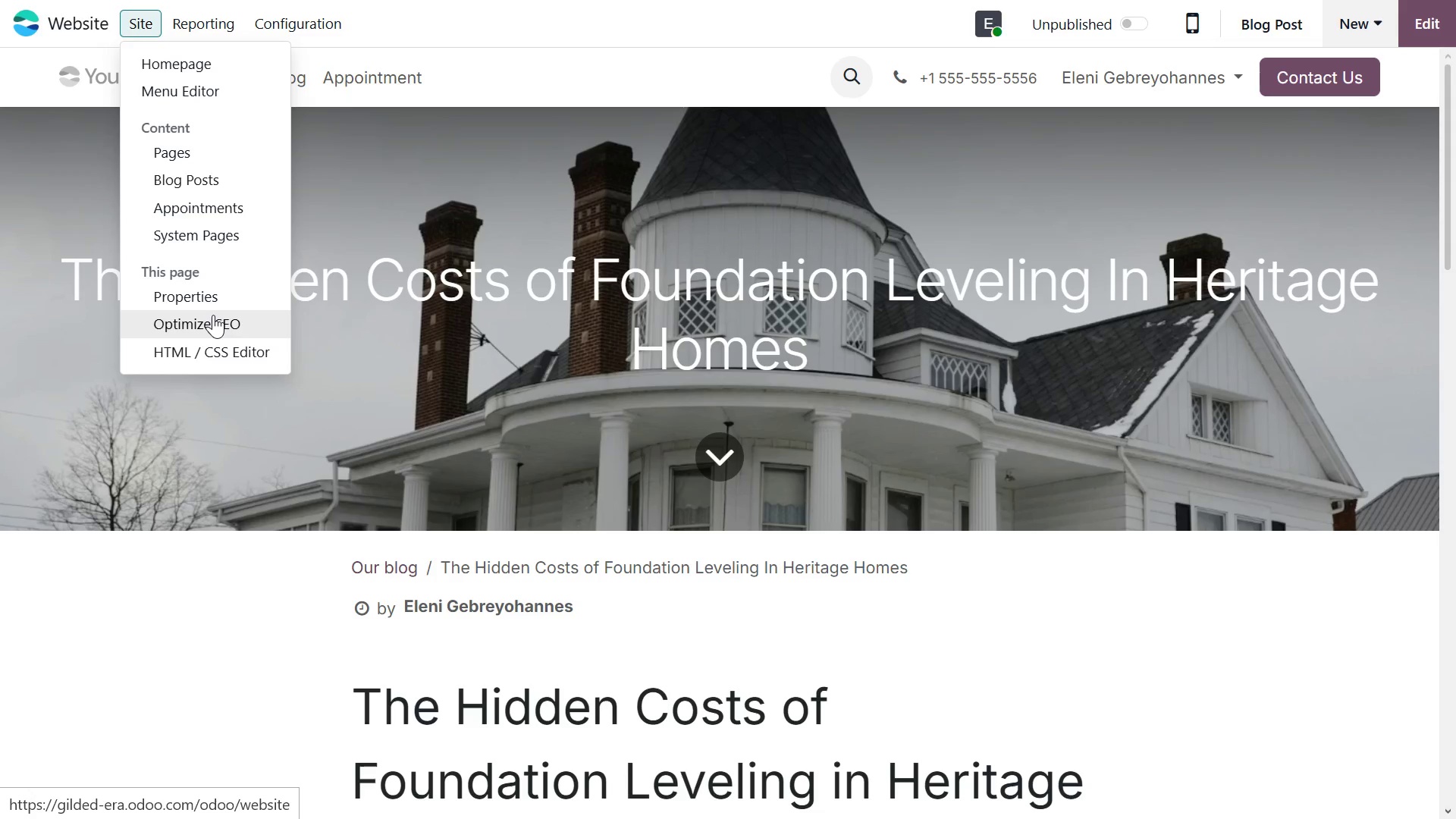 
wait(7.19)
 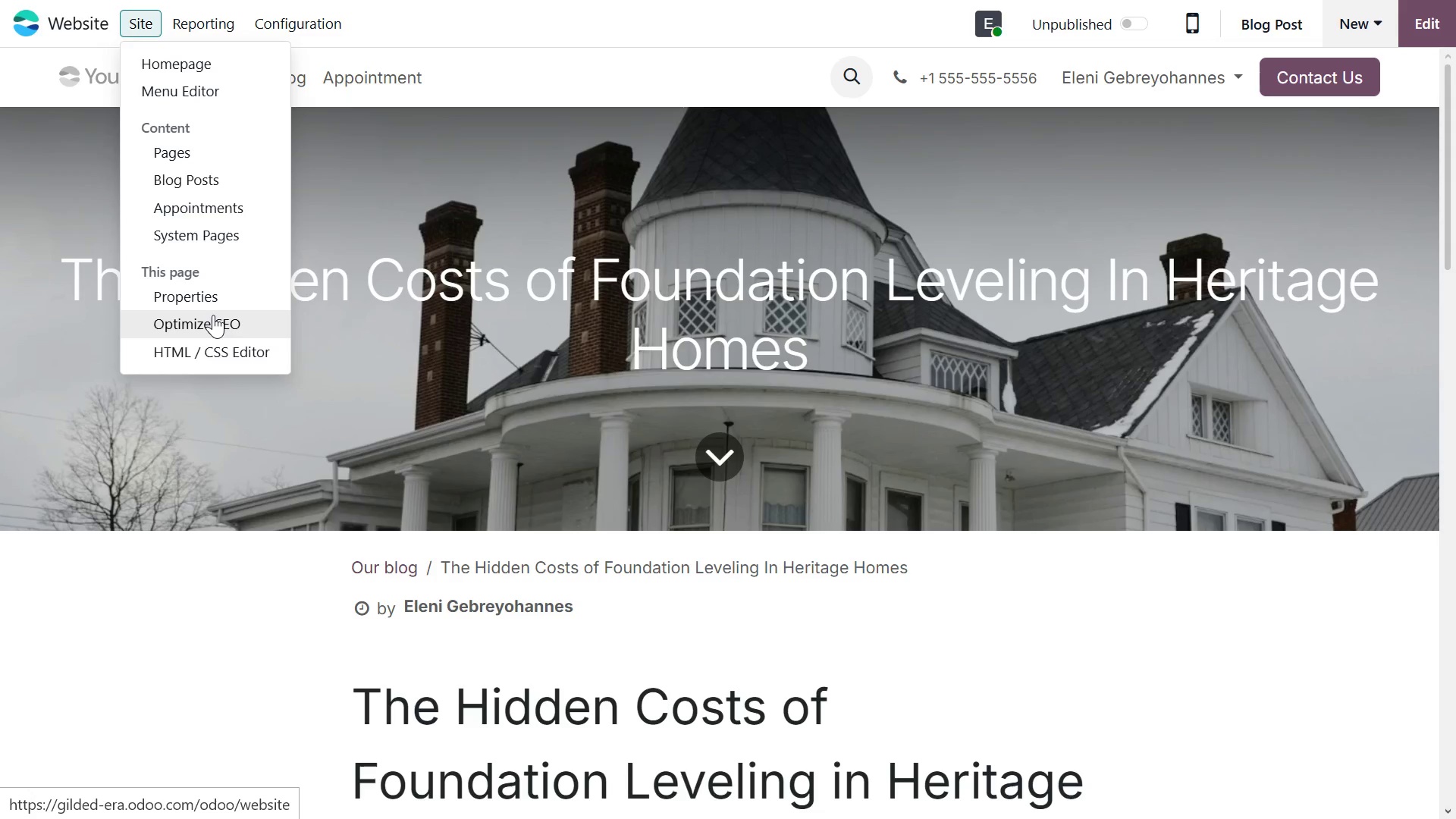 
left_click([213, 316])
 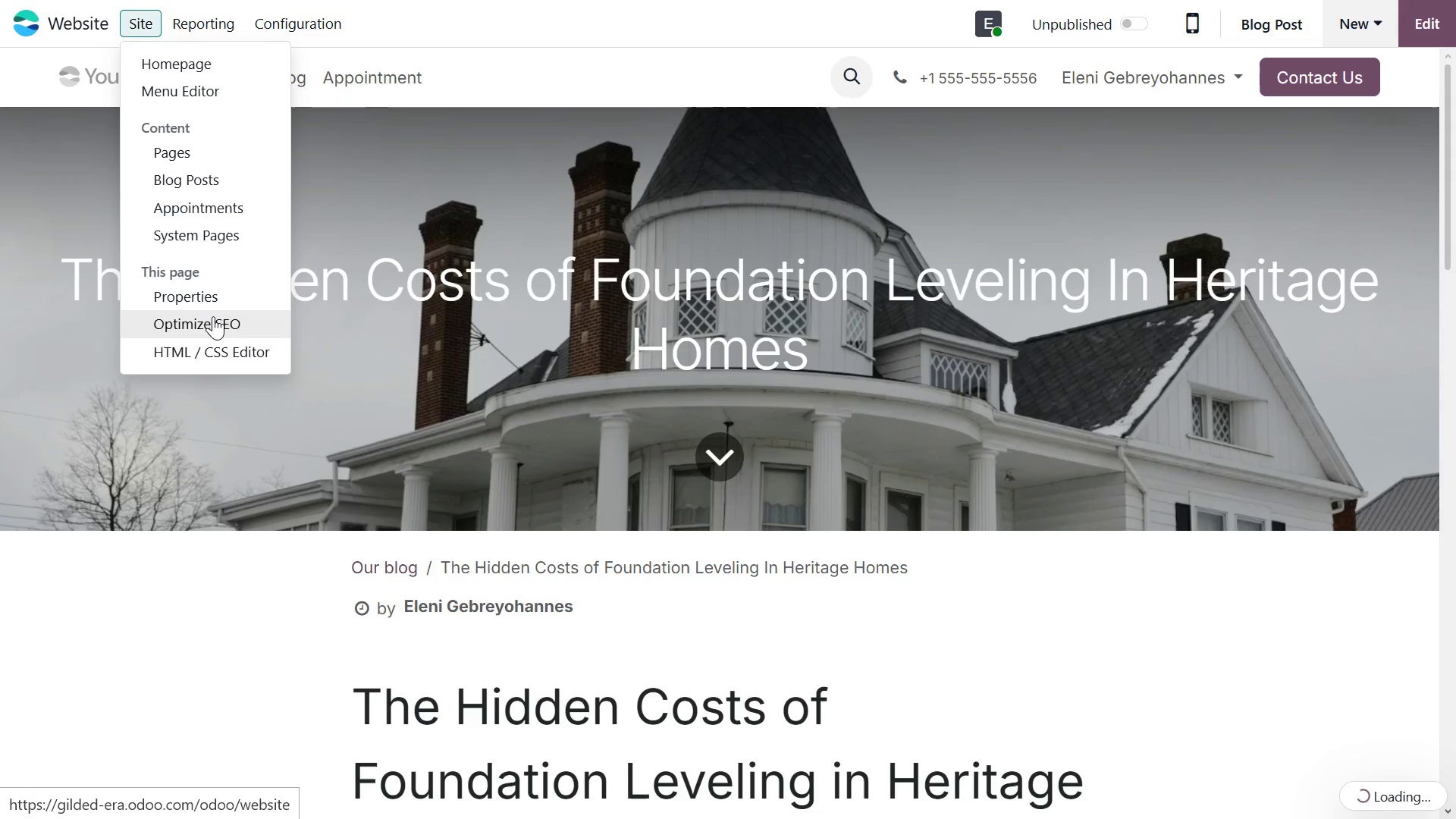 
hold_key(key=F8, duration=0.52)
 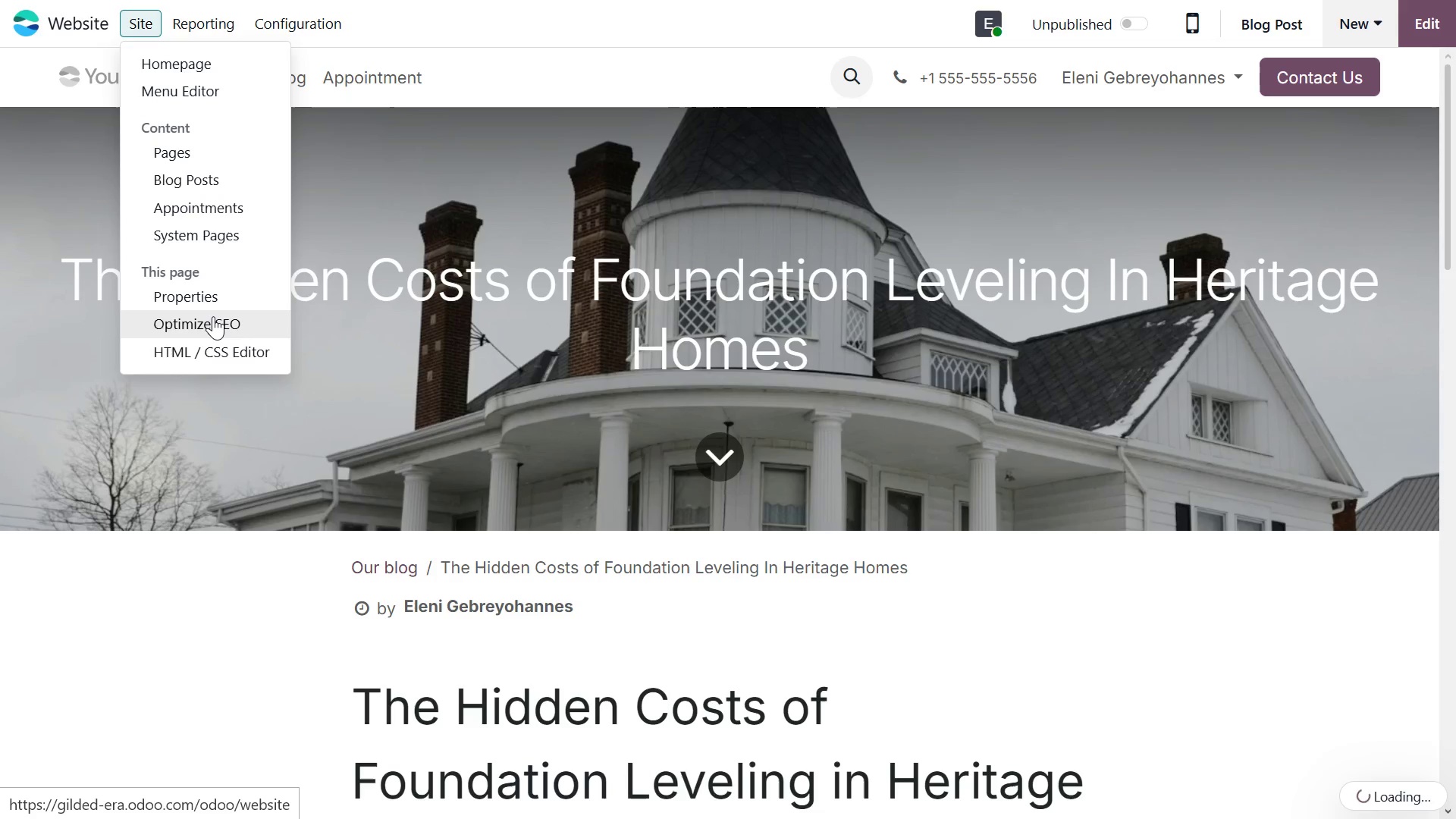 
wait(6.08)
 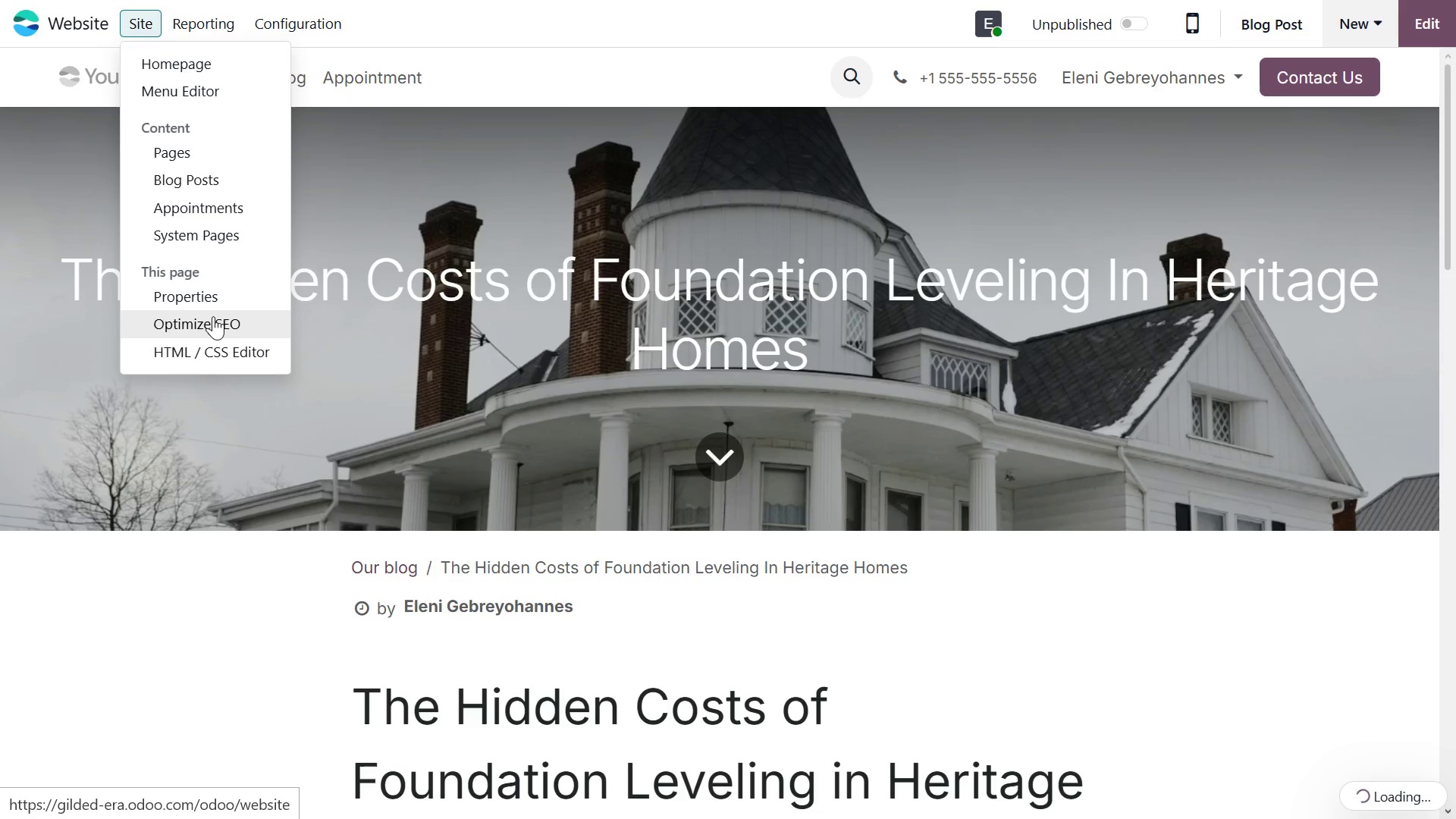 
mouse_move([202, 305])
 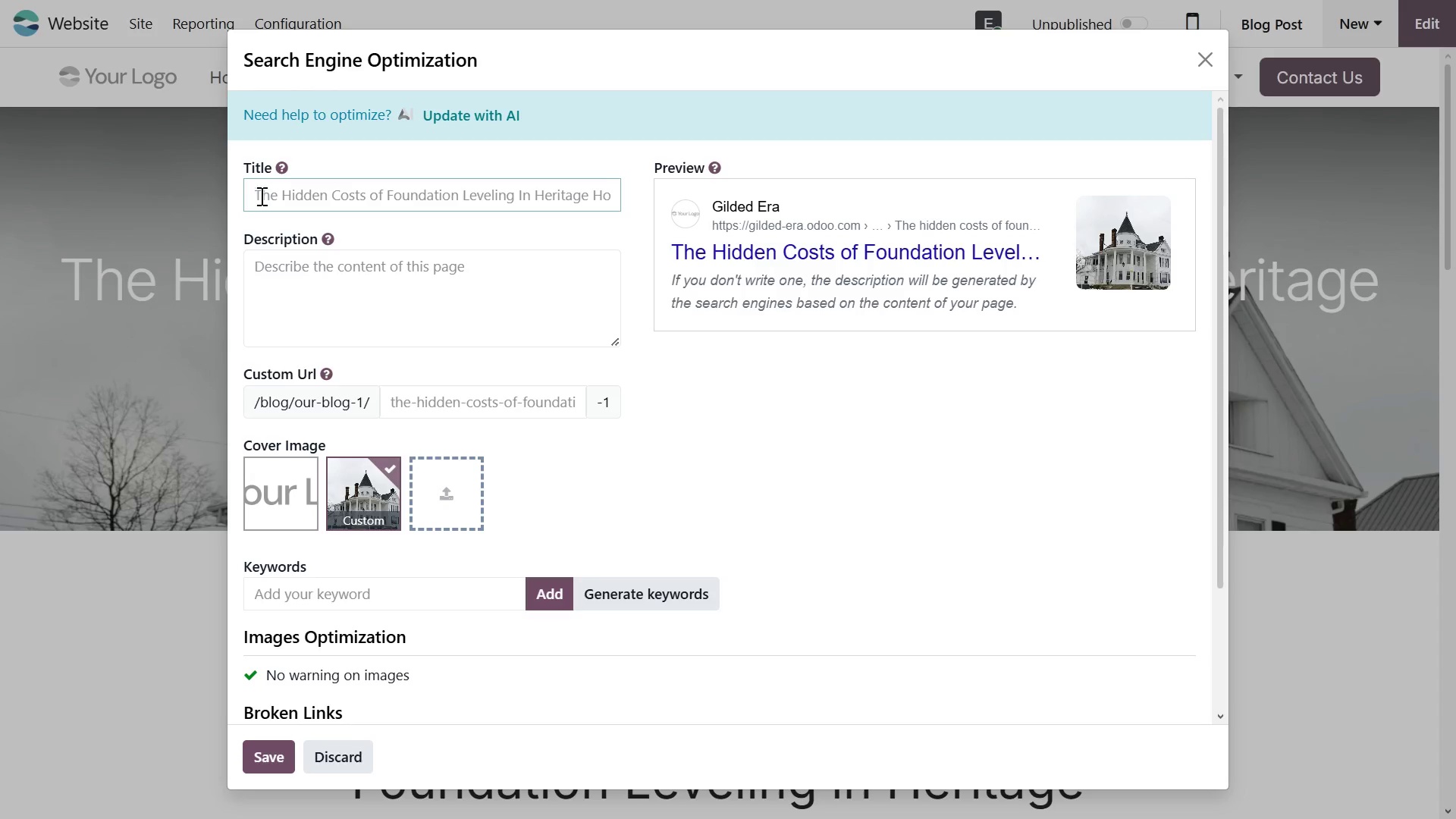 
left_click([261, 196])
 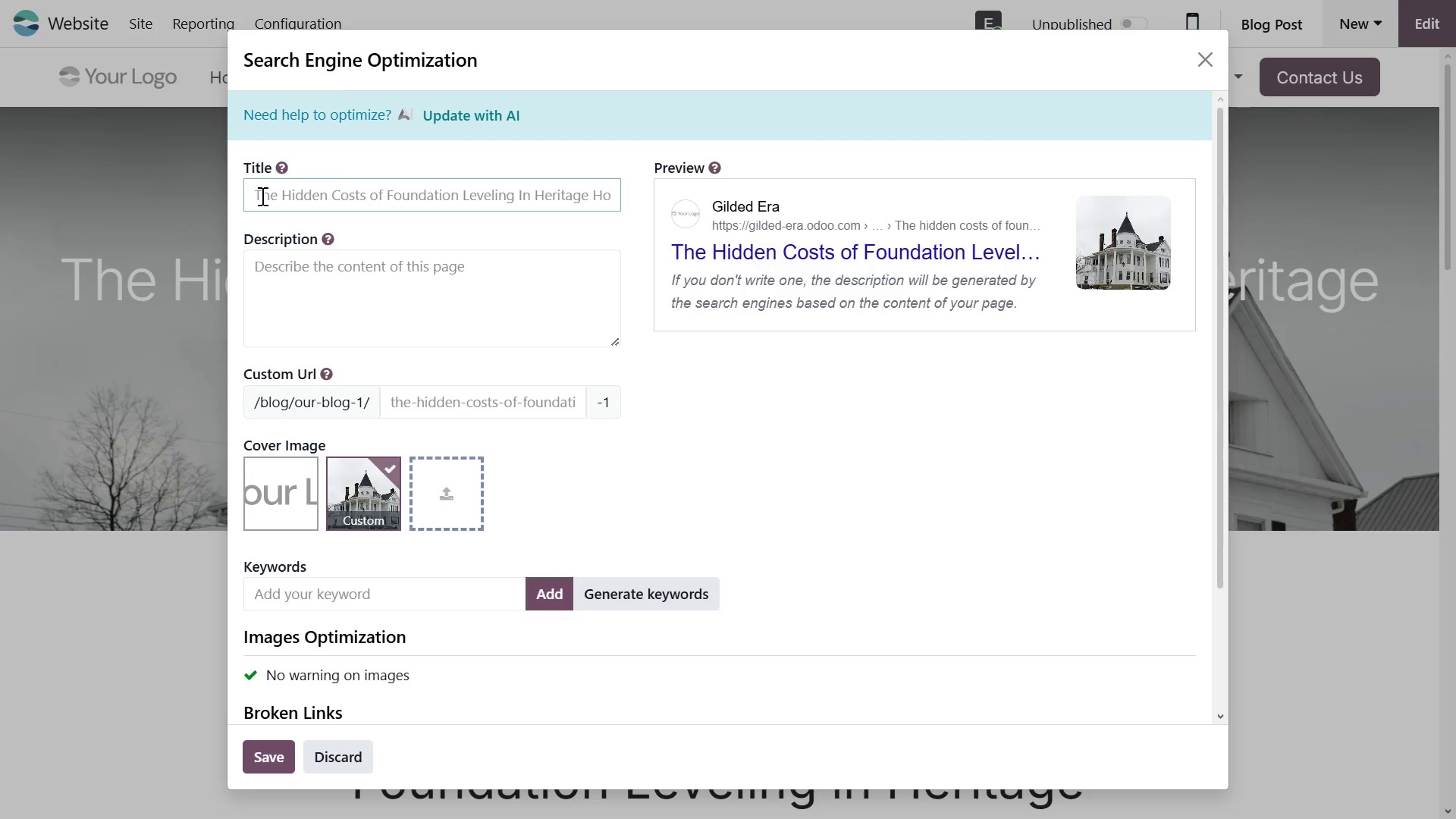 
type(Found)
 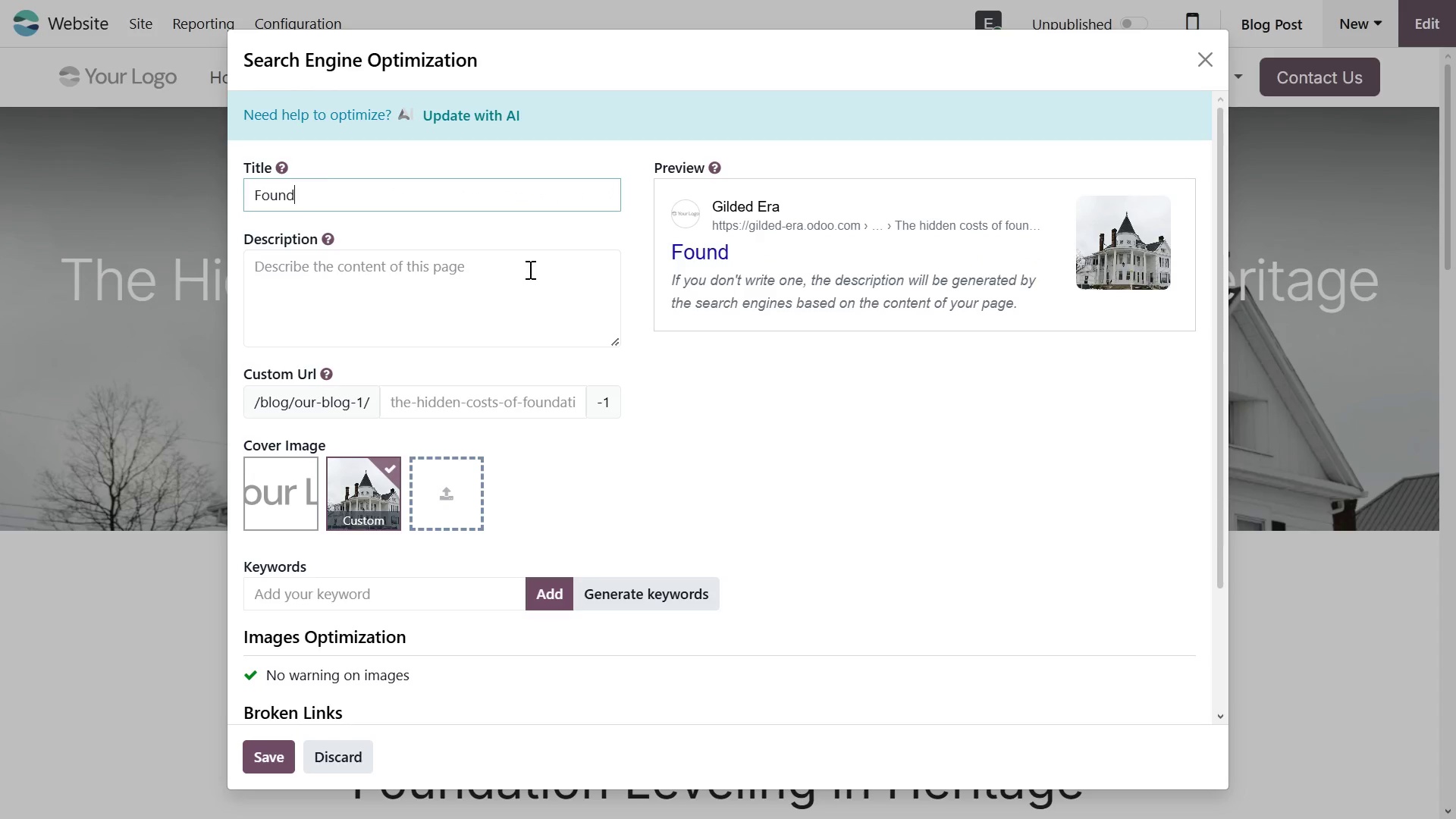 
type(ation Leveling Costs In Heitag Homs)
 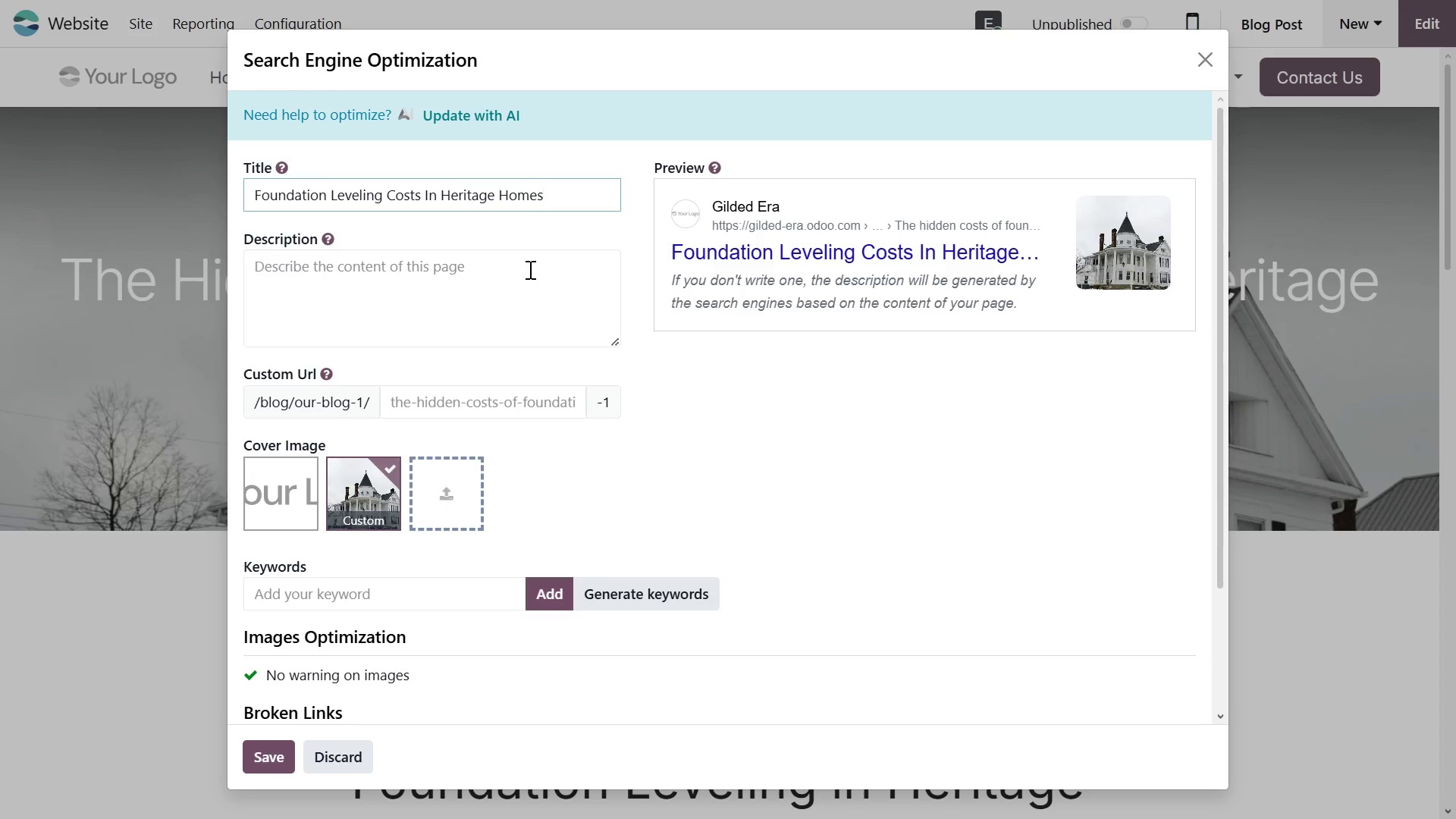 
hold_key(key=R, duration=20.47)
 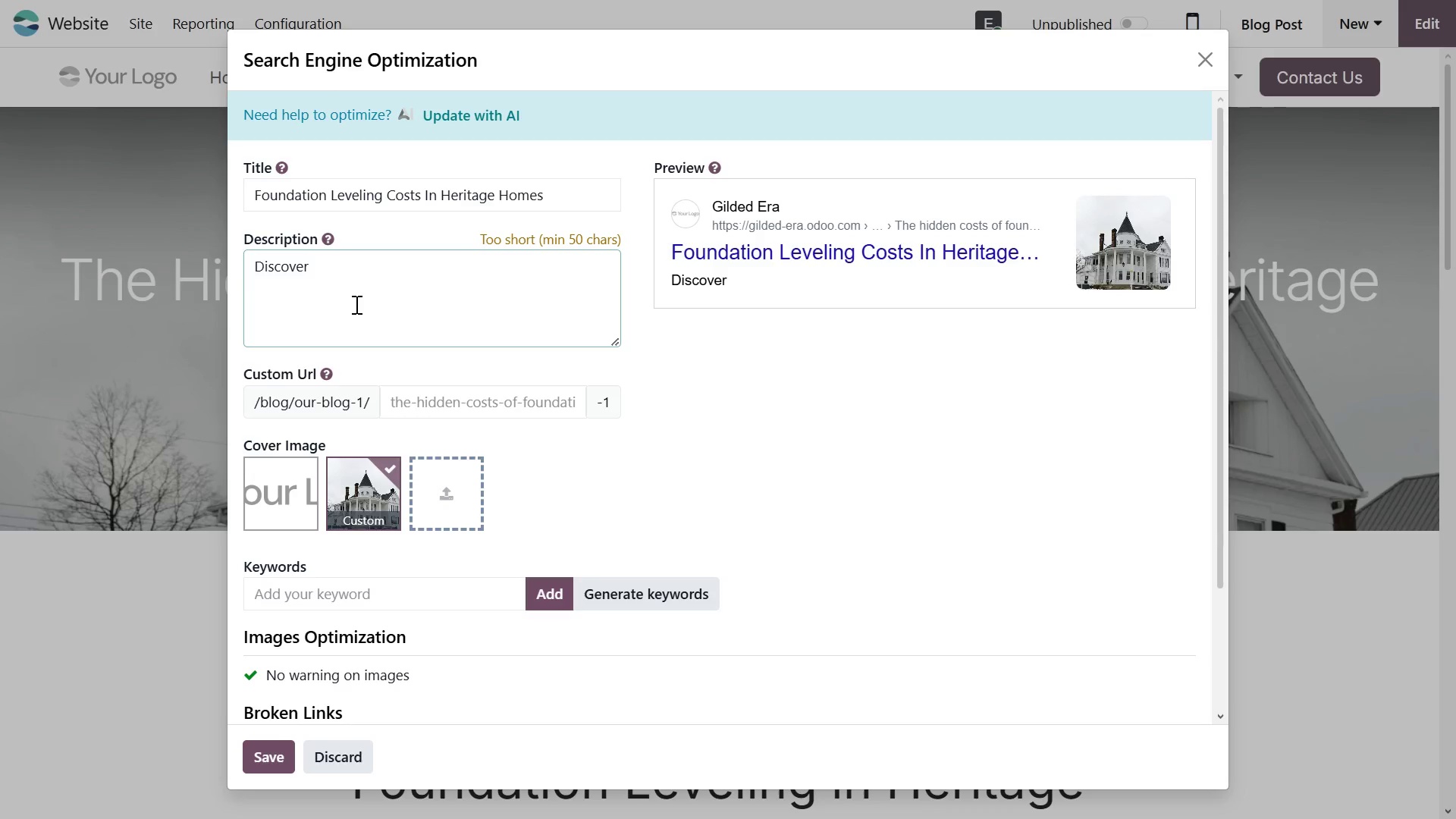 
left_click([355, 304])
 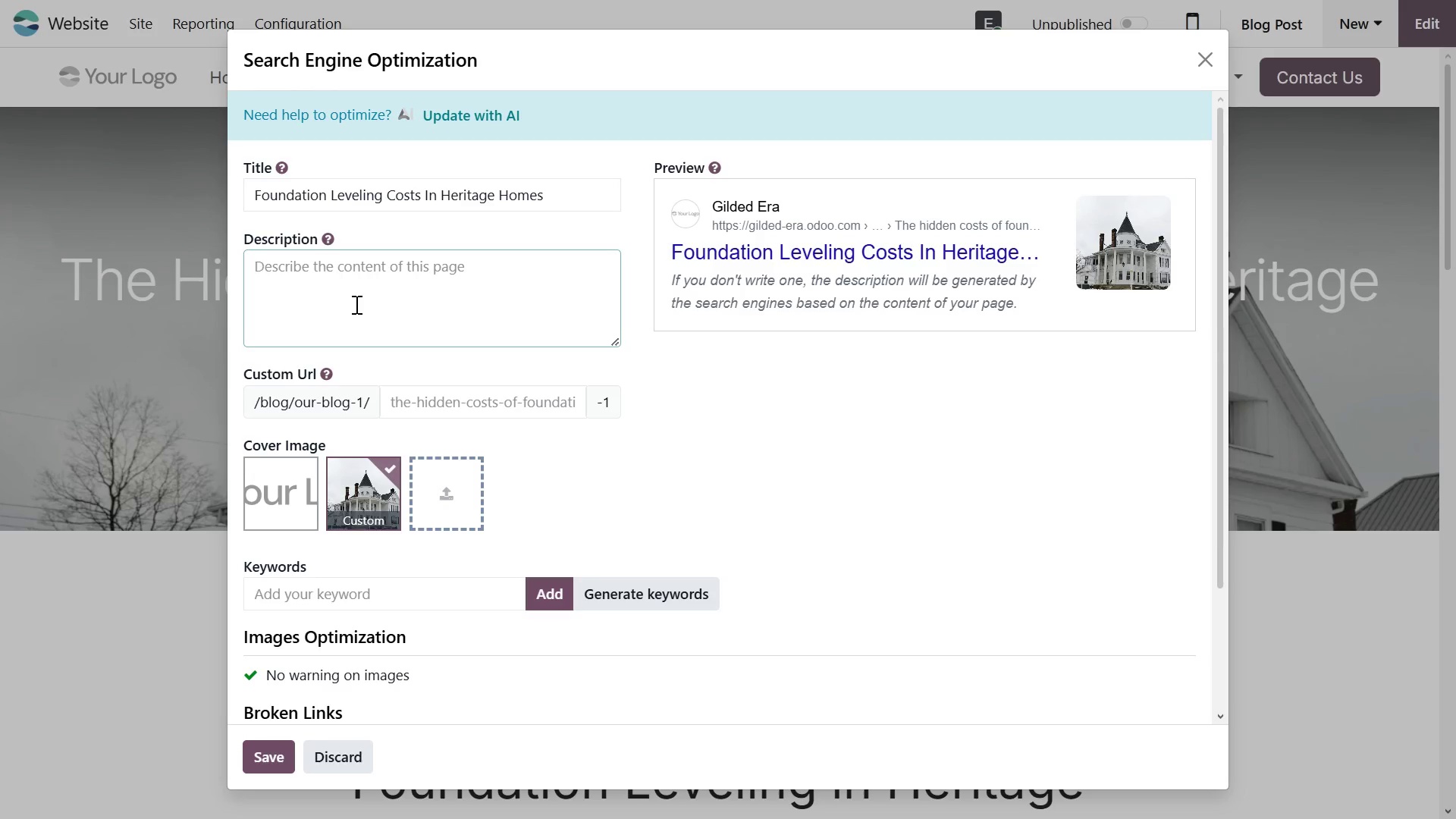 
type(Discove the hidden costs of foundation )
 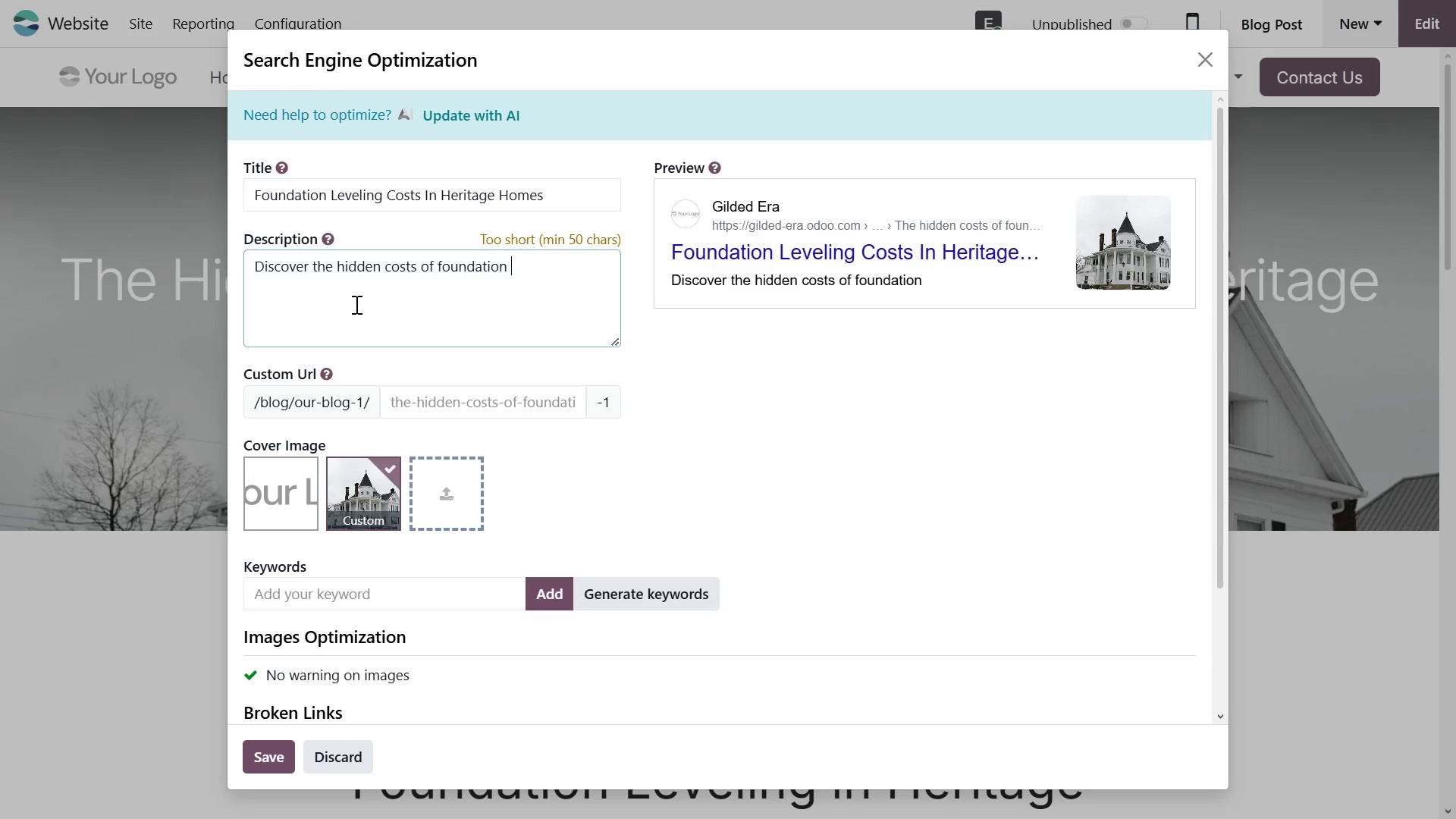 
type(leveling in victorian and )
 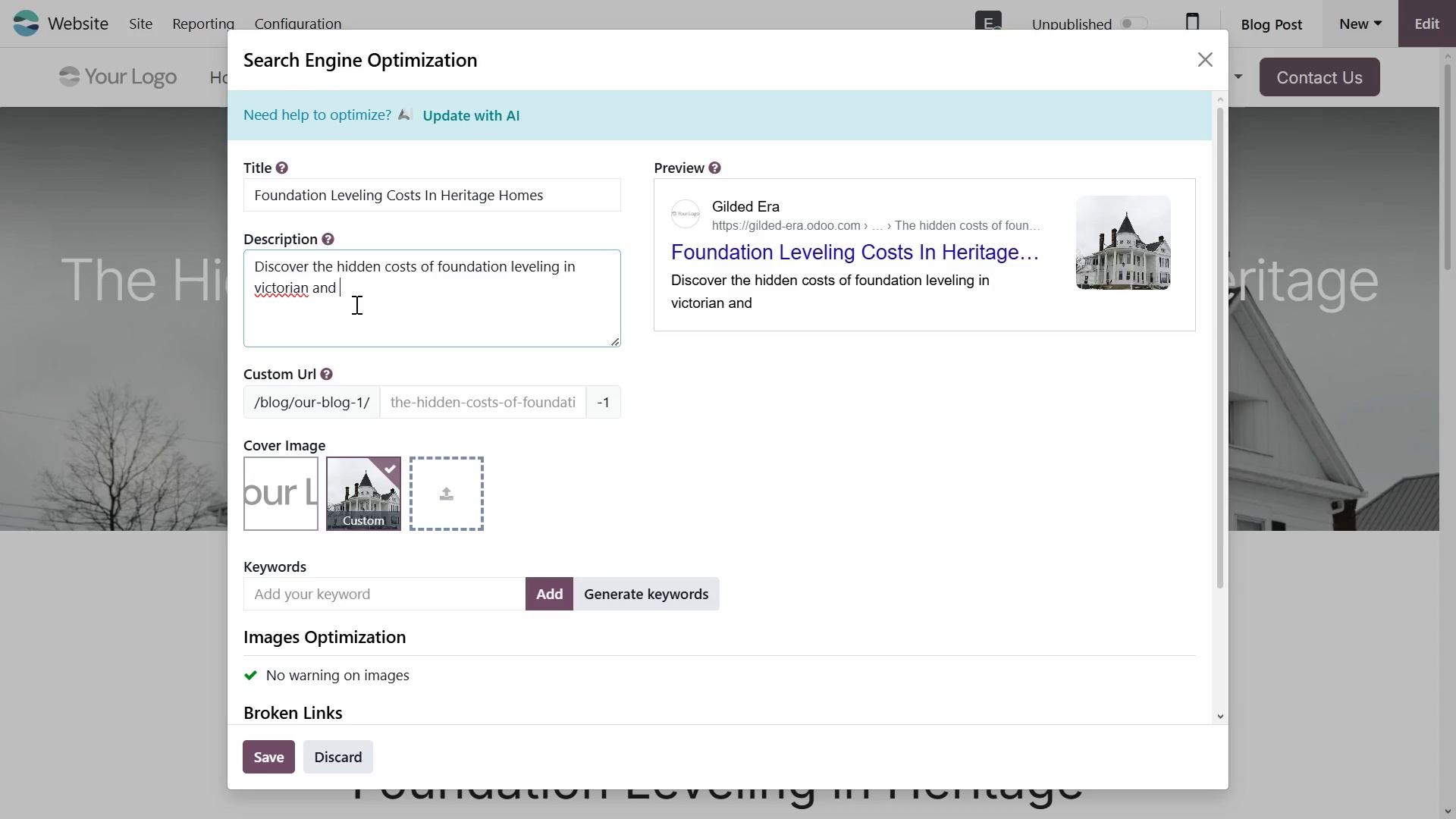 
wait(6.12)
 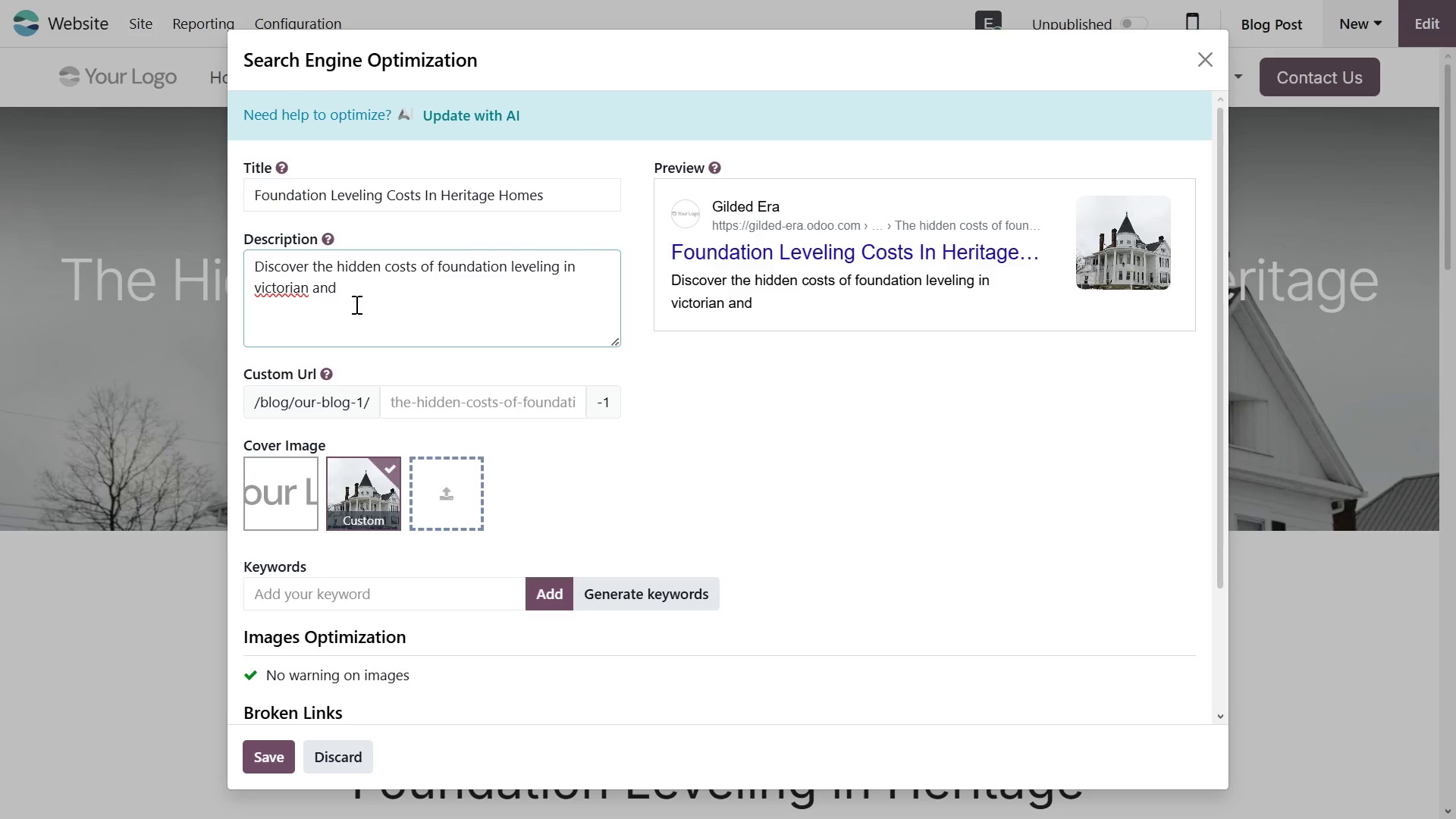 
key(ArrowLeft)
 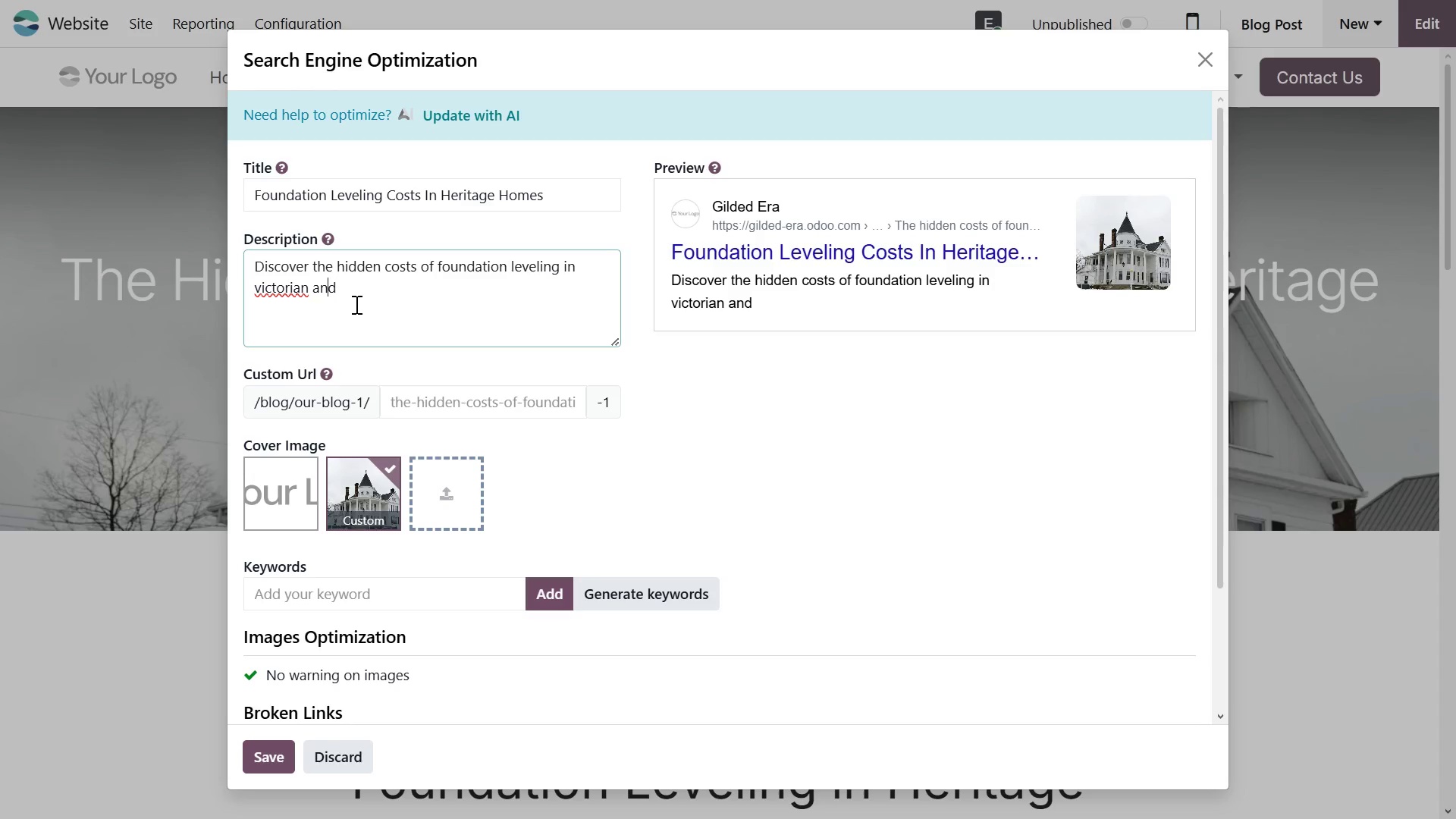 
key(ArrowLeft)
 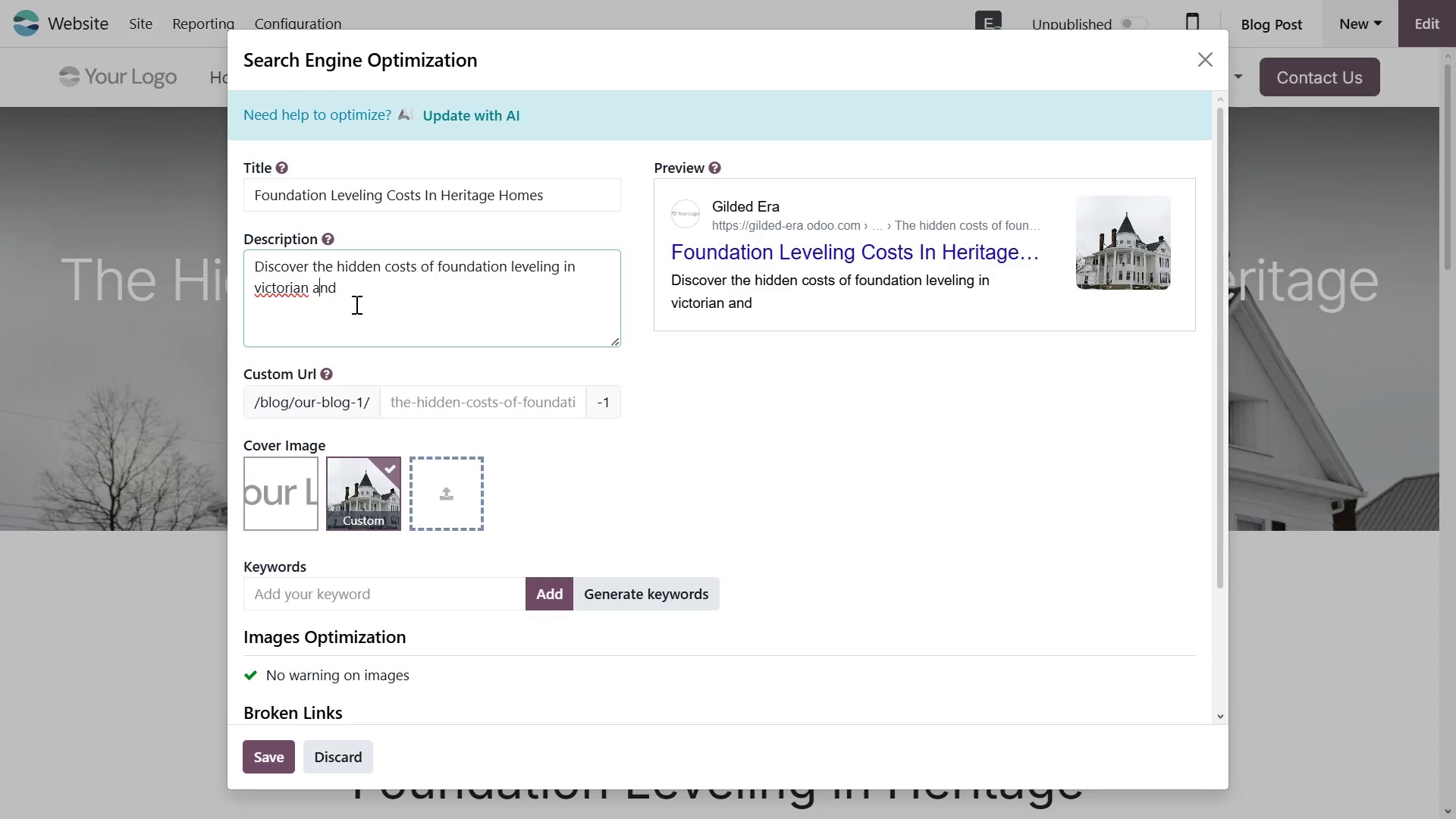 
key(ArrowLeft)
 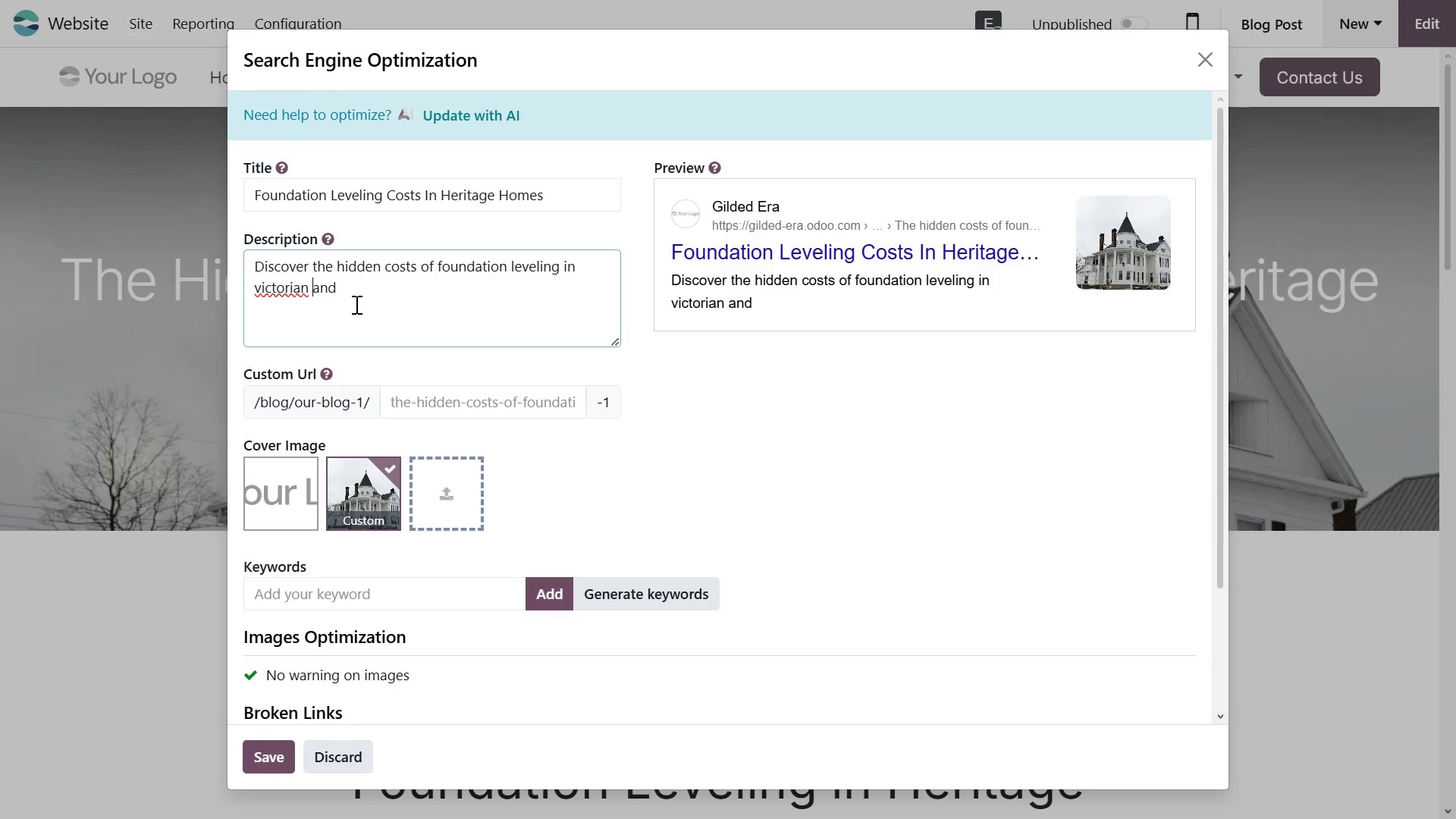 
hold_key(key=ArrowLeft, duration=0.47)
 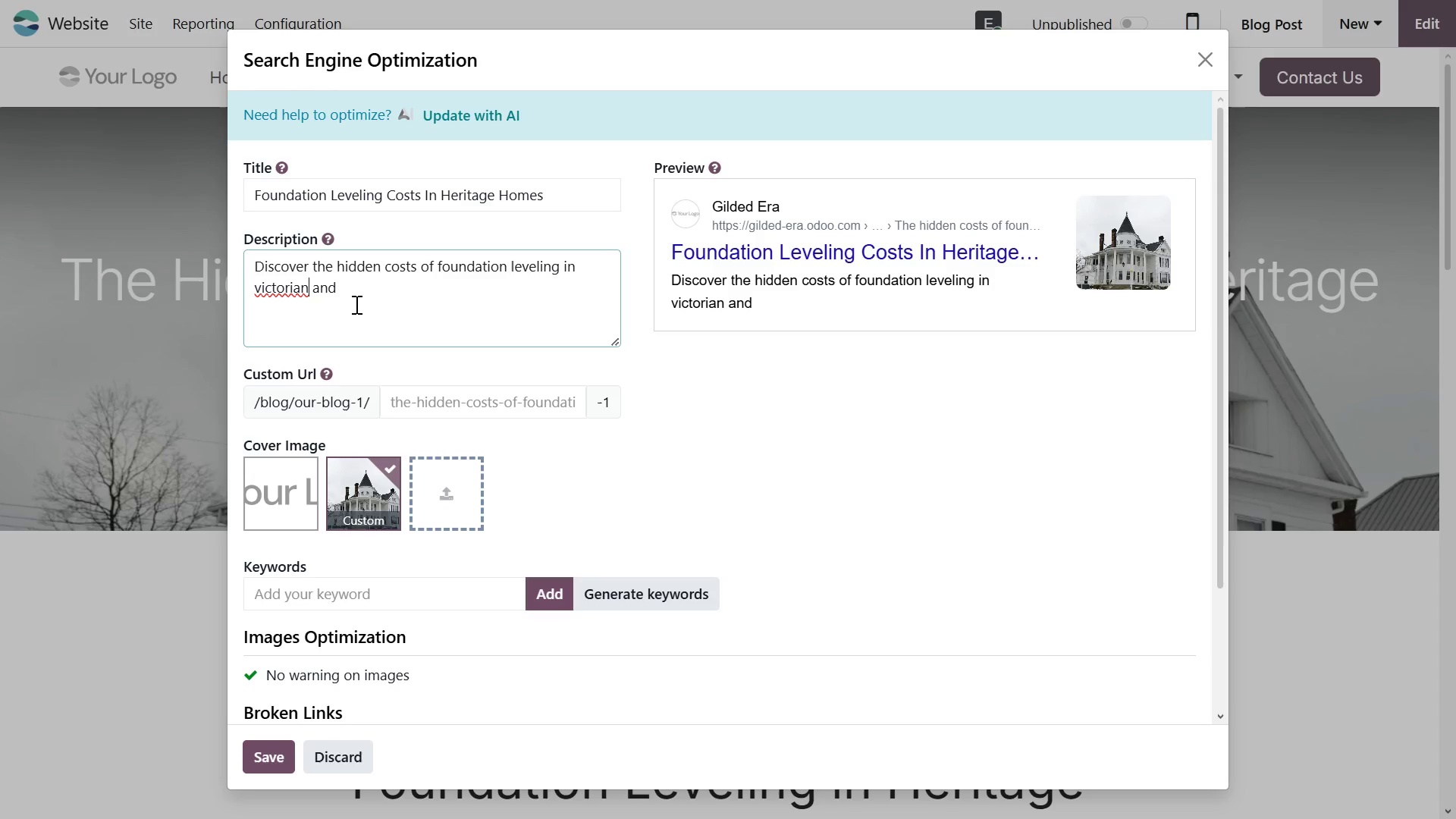 
key(ArrowLeft)
 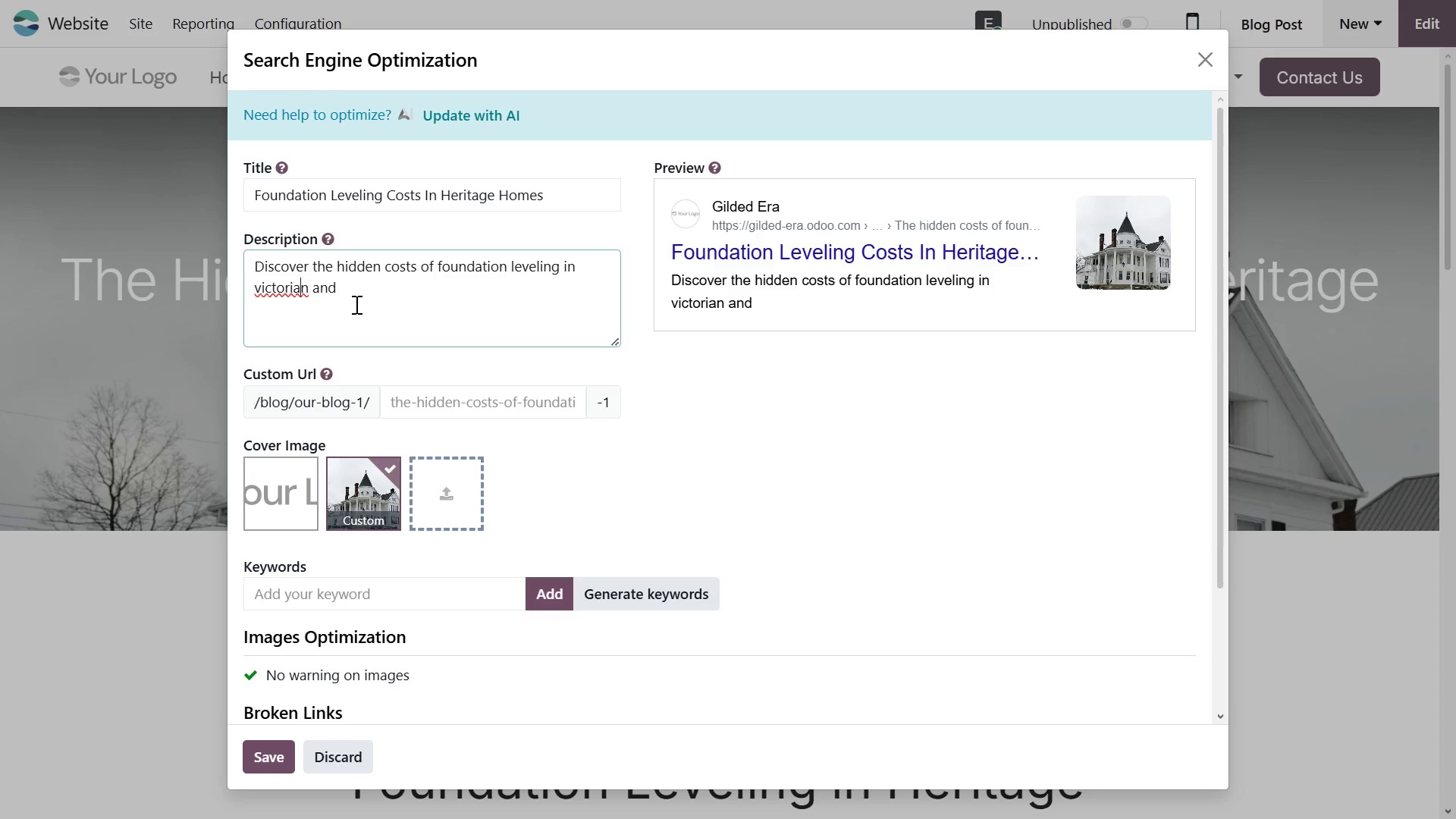 
key(ArrowLeft)
 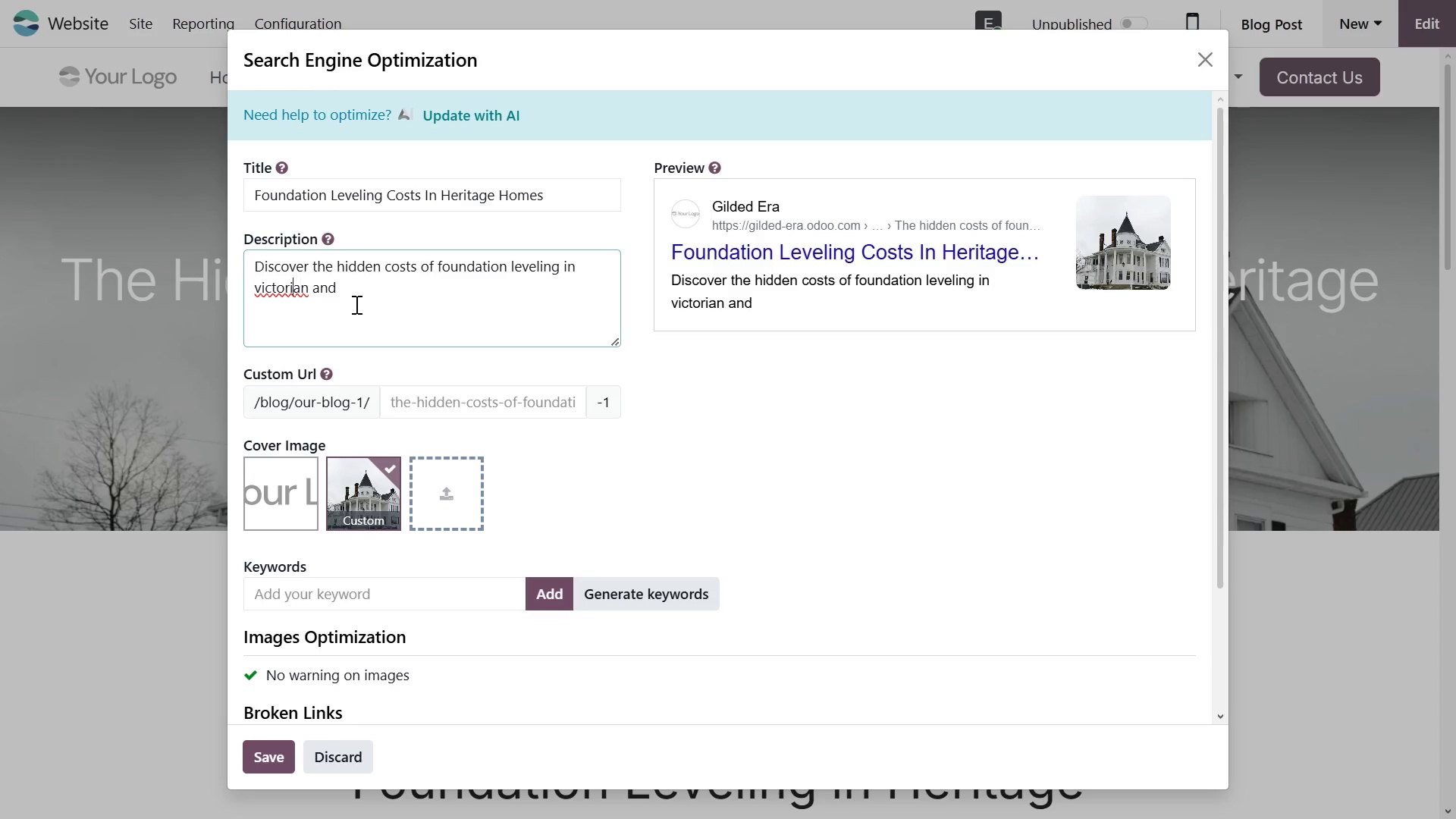 
key(ArrowLeft)
 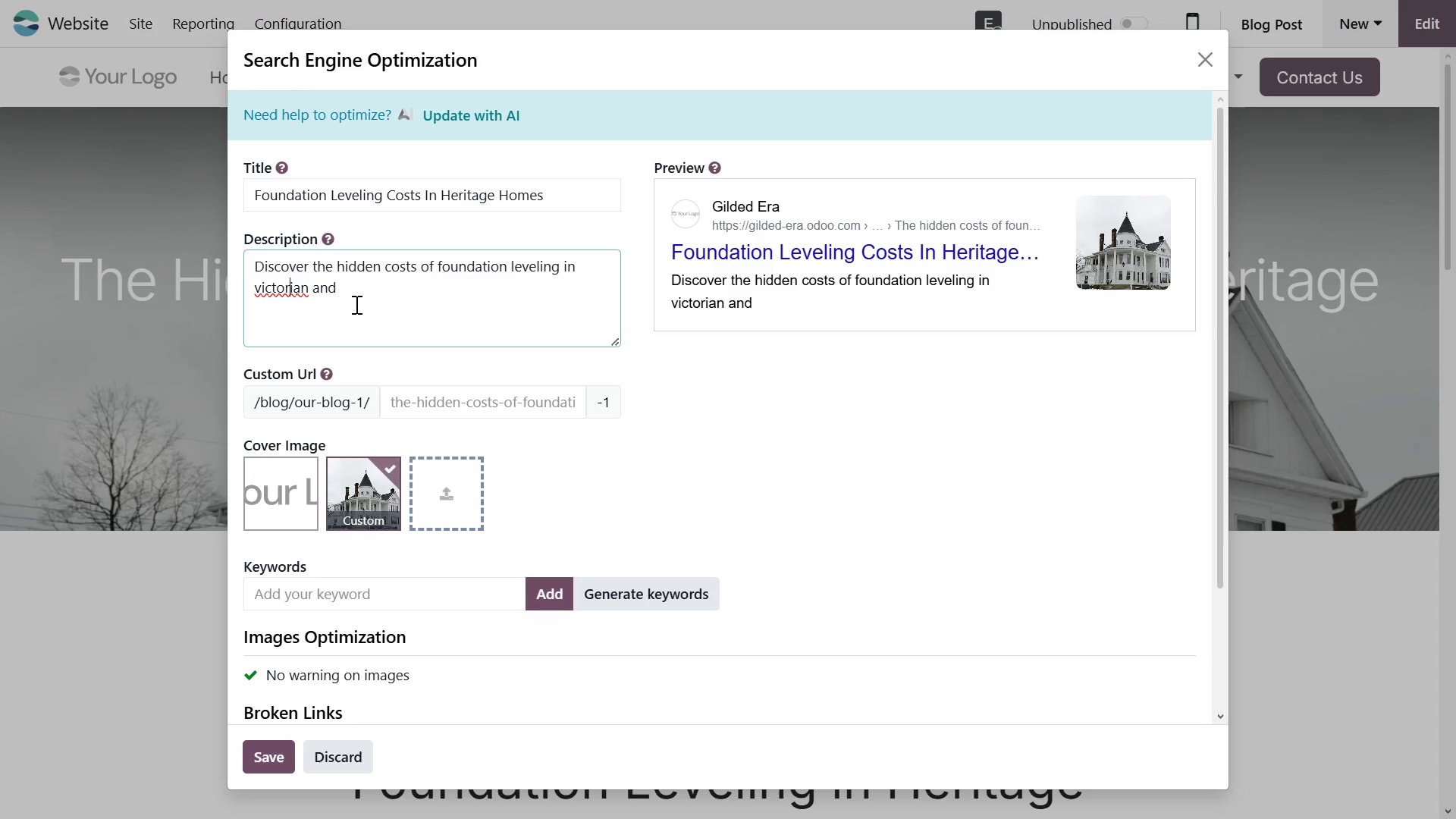 
key(ArrowLeft)
 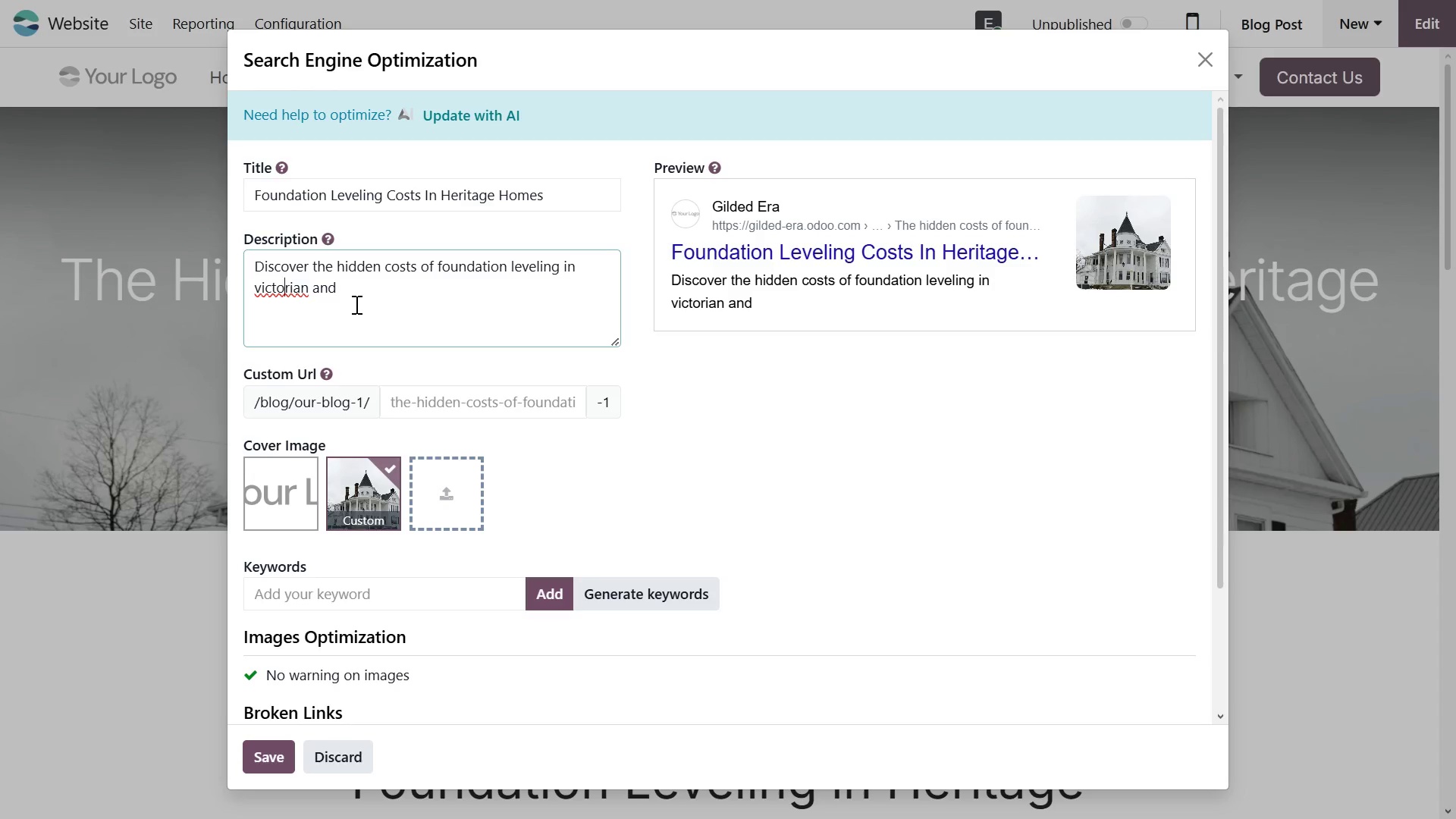 
key(ArrowLeft)
 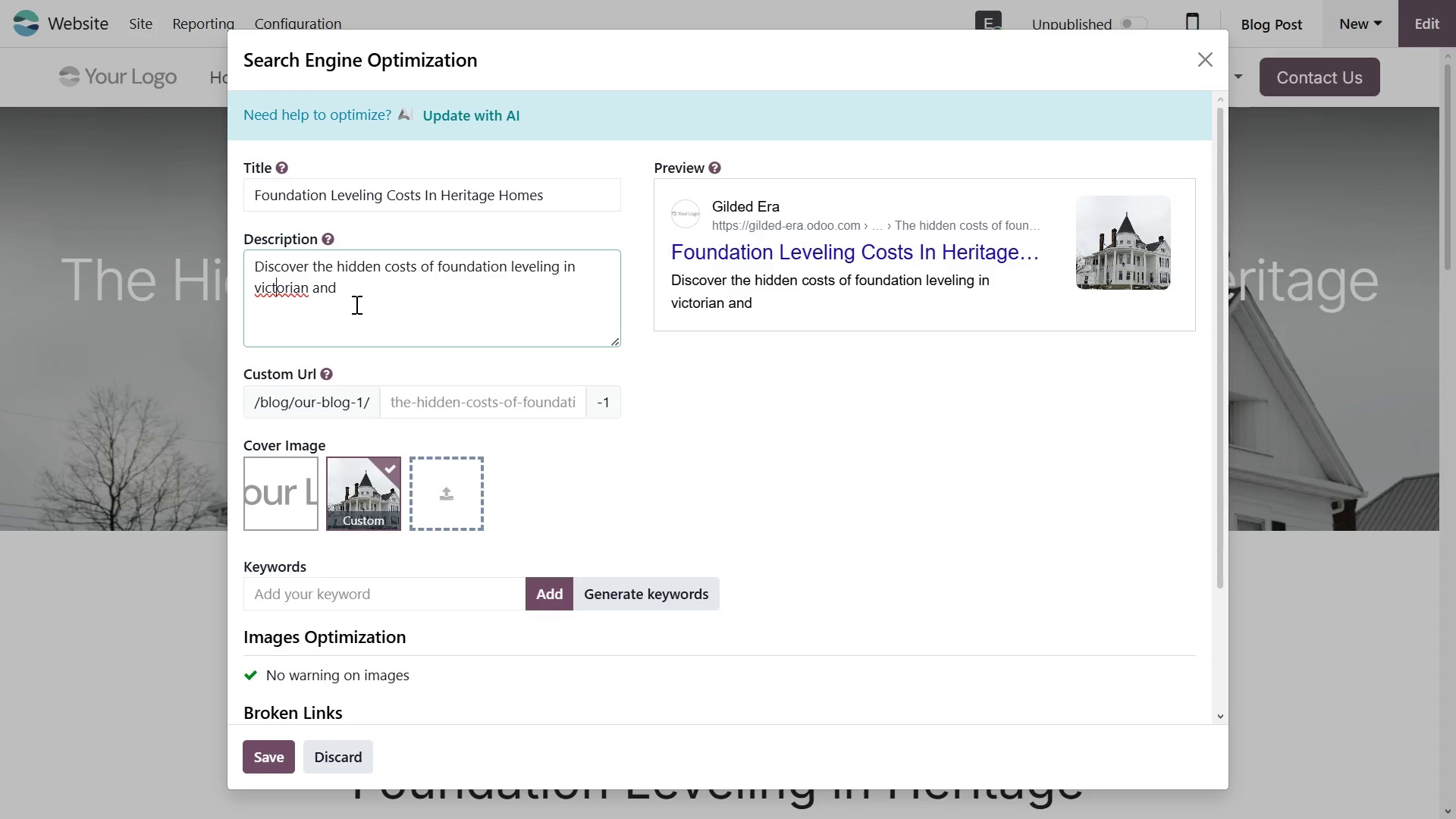 
key(ArrowLeft)
 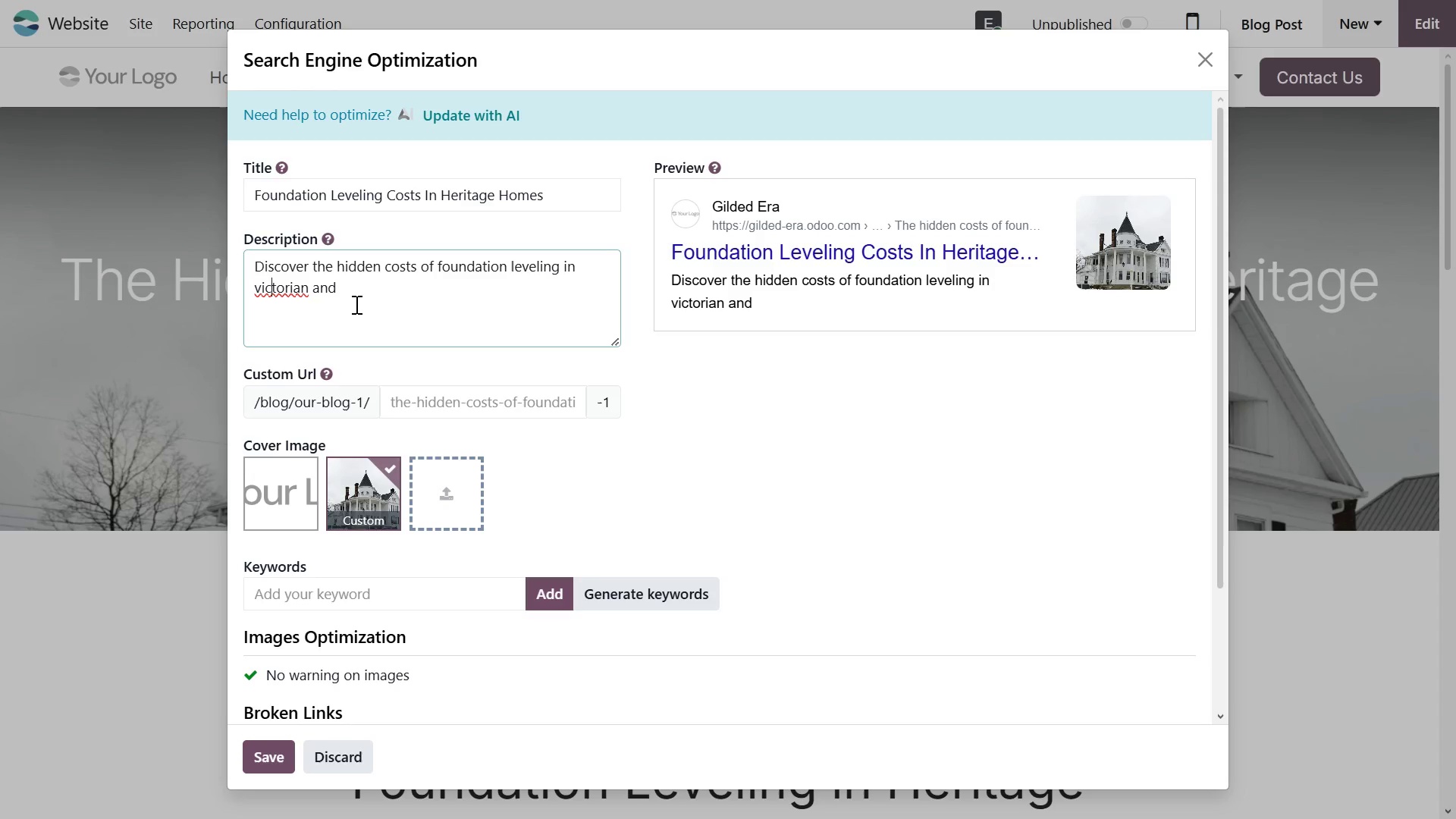 
key(ArrowLeft)
 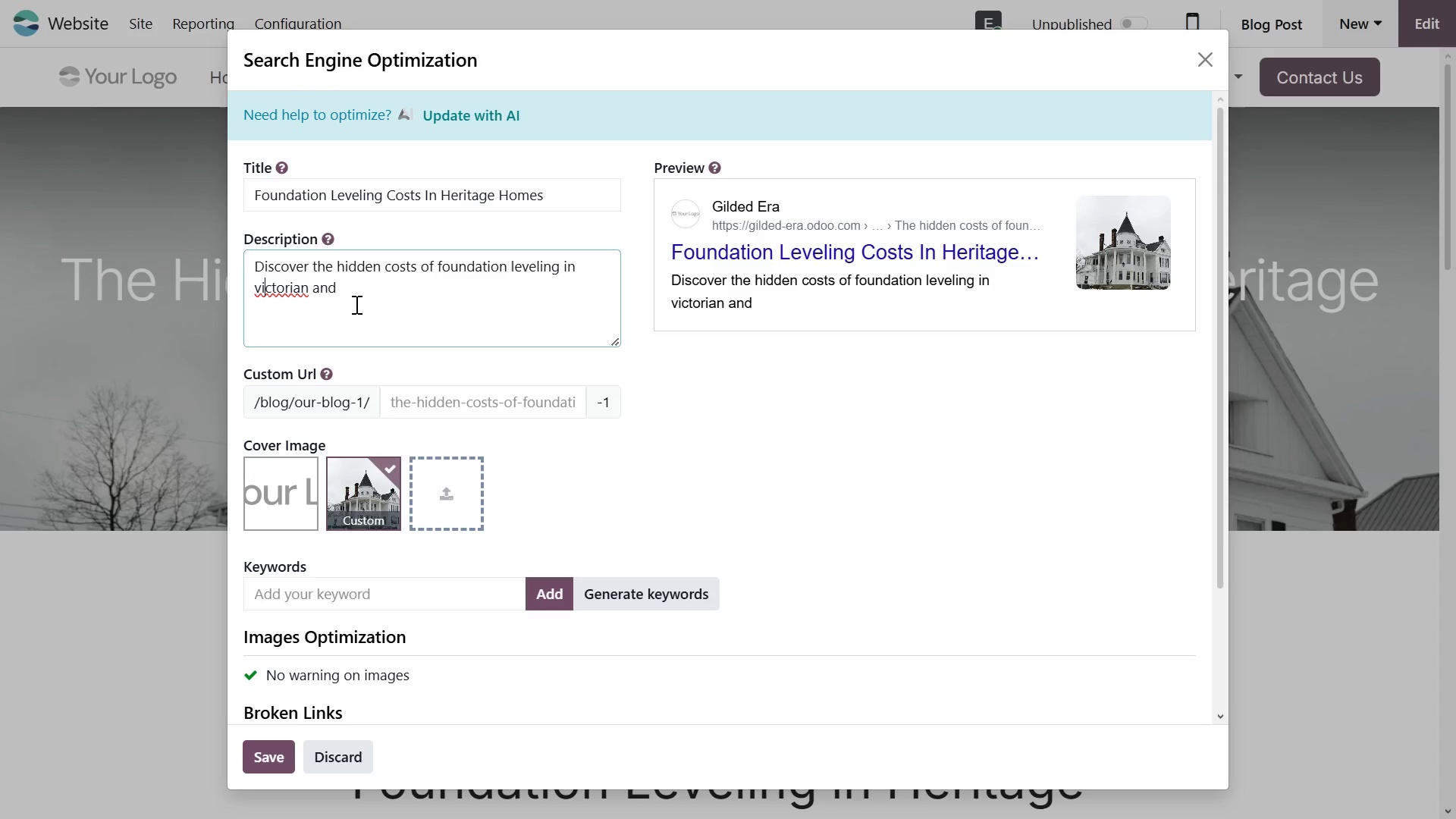 
key(ArrowLeft)
 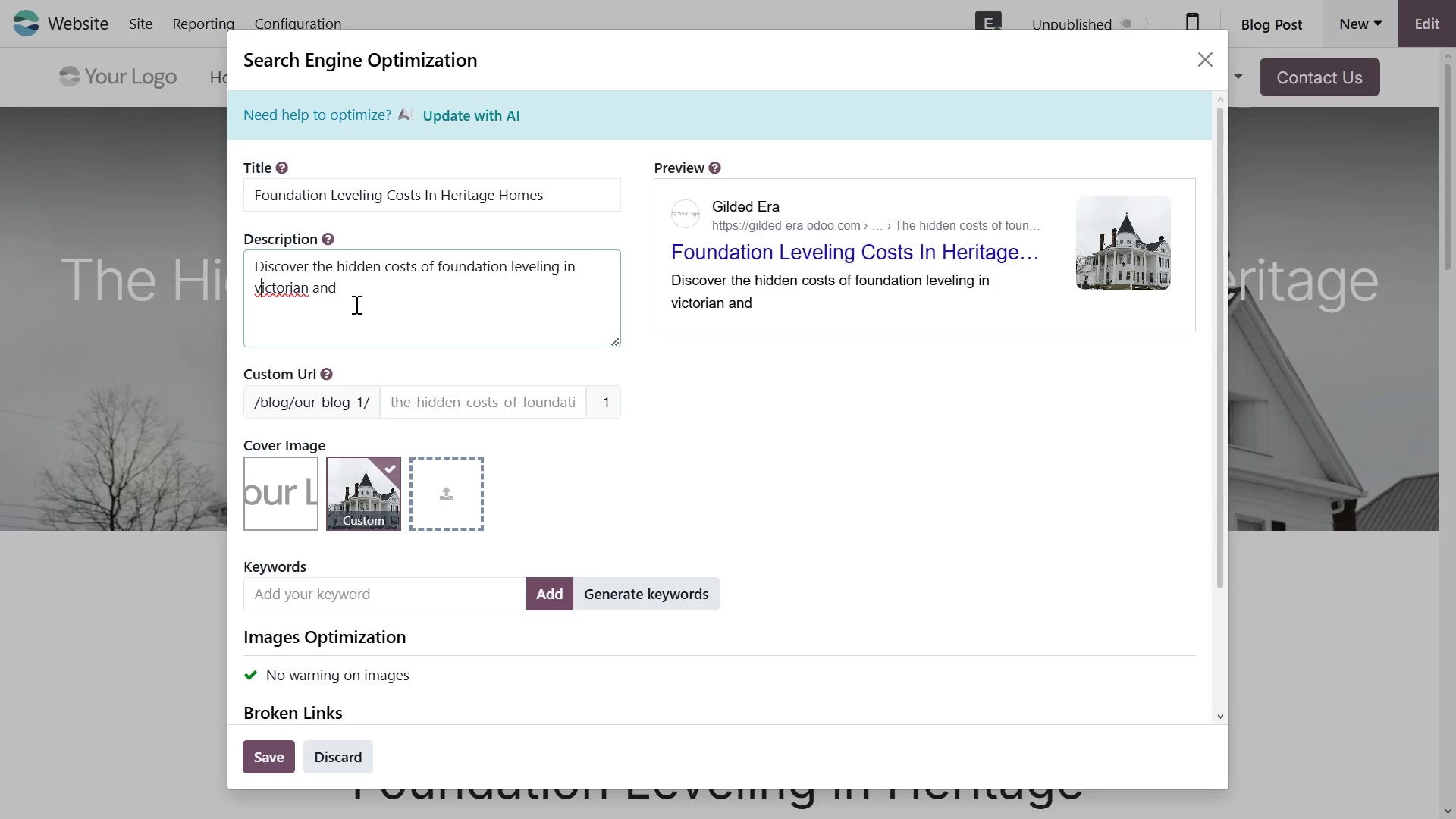 
key(ArrowLeft)
 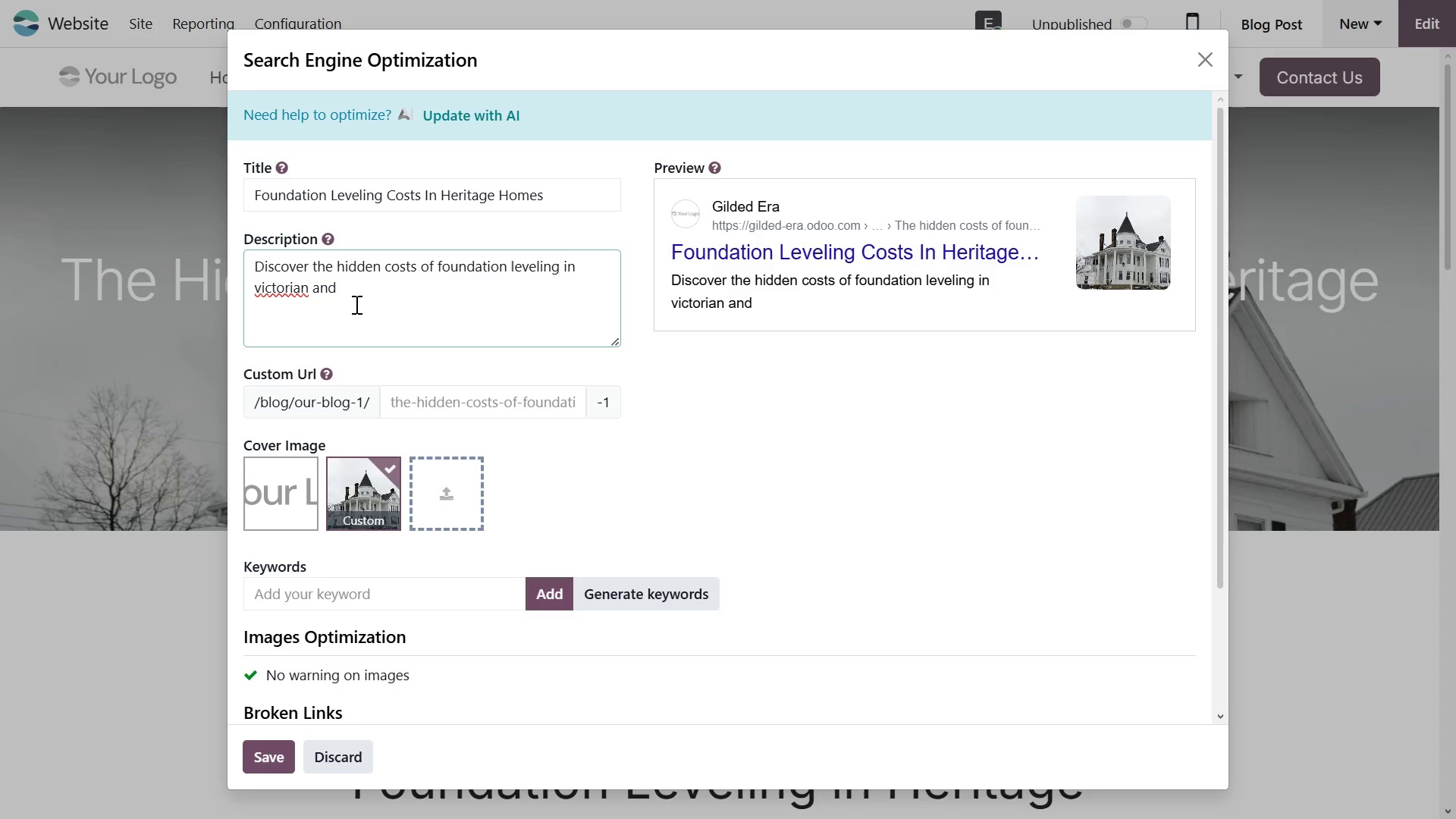 
key(Backspace)
 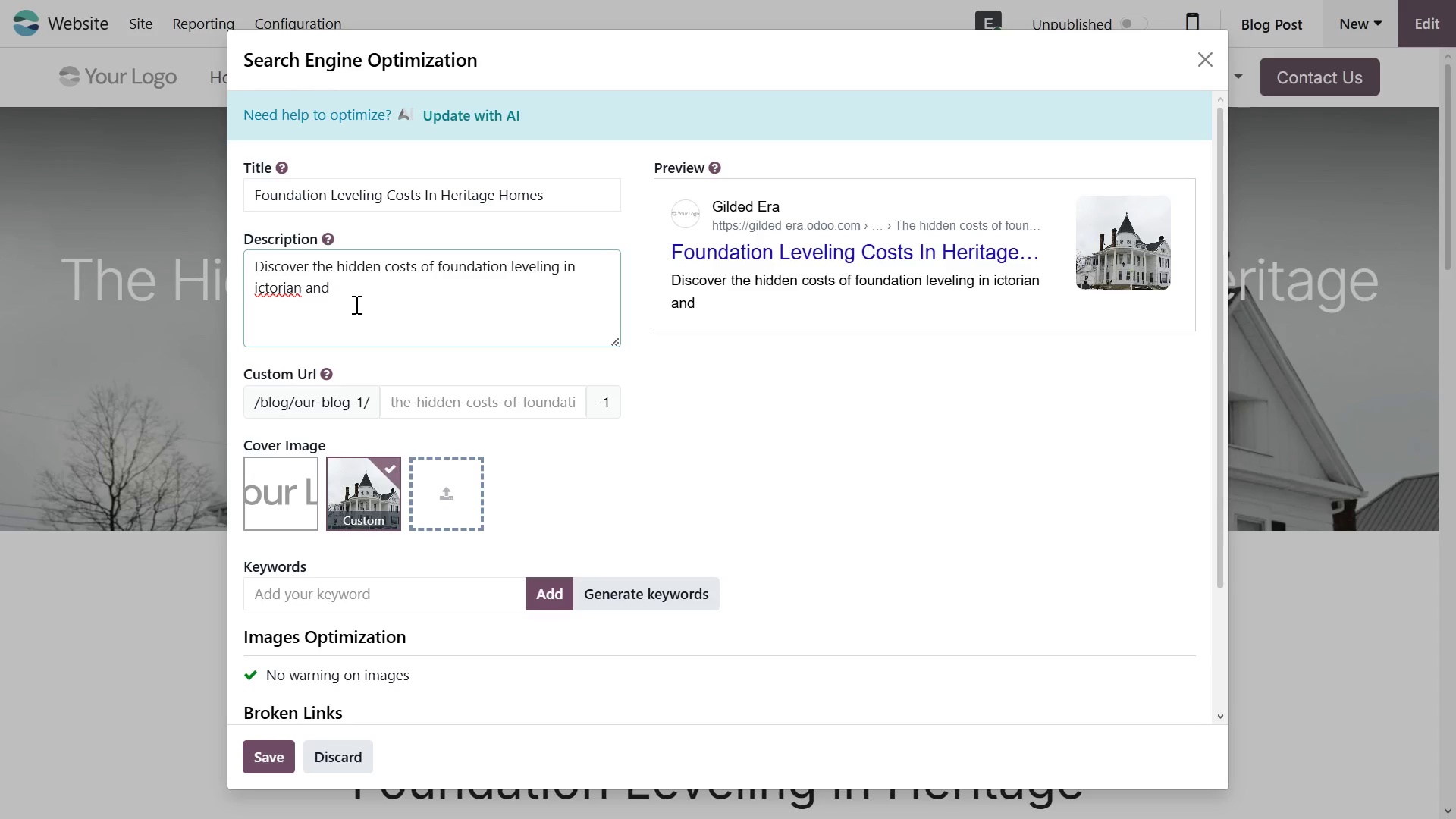 
key(CapsLock)
 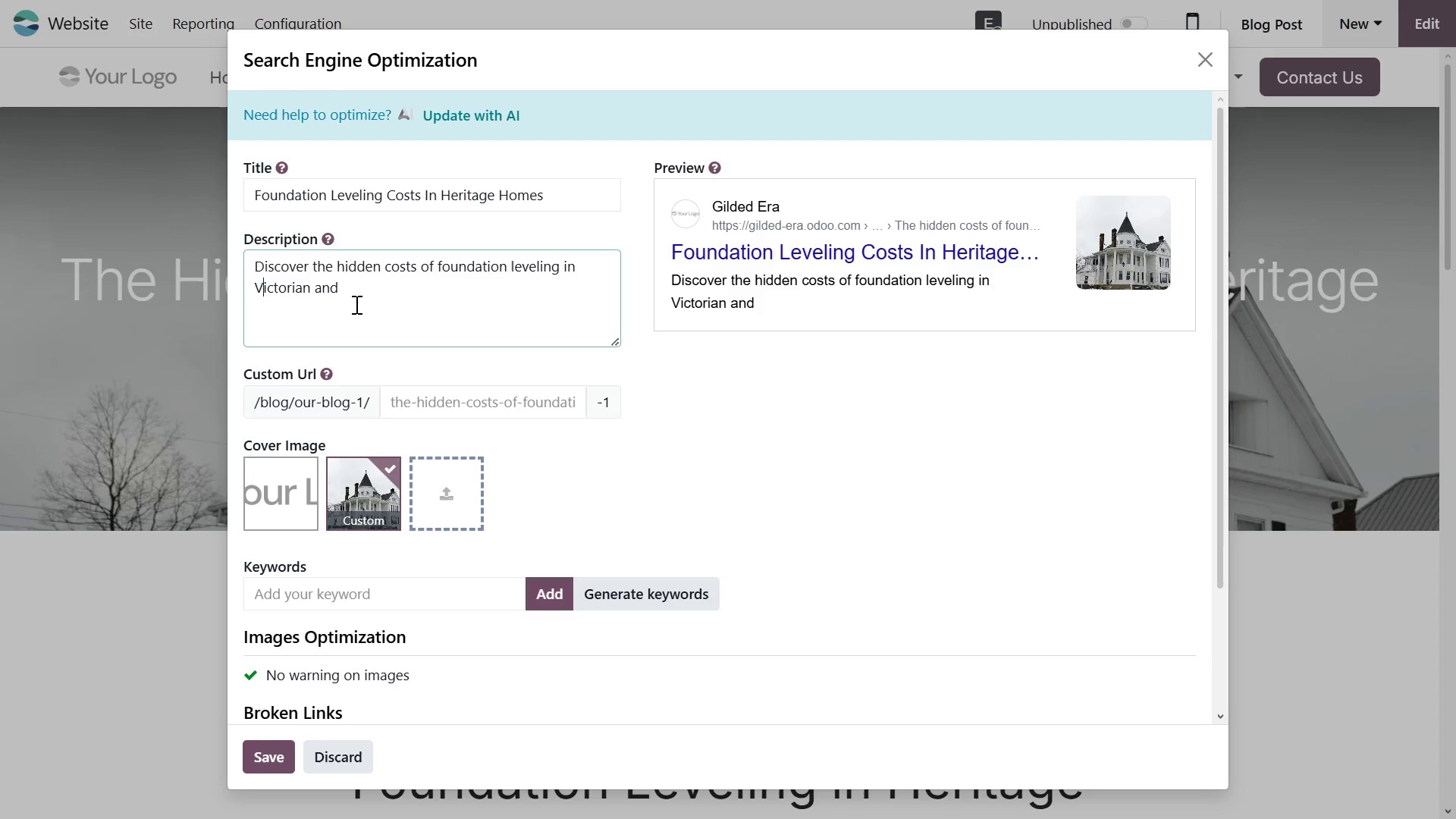 
key(V)
 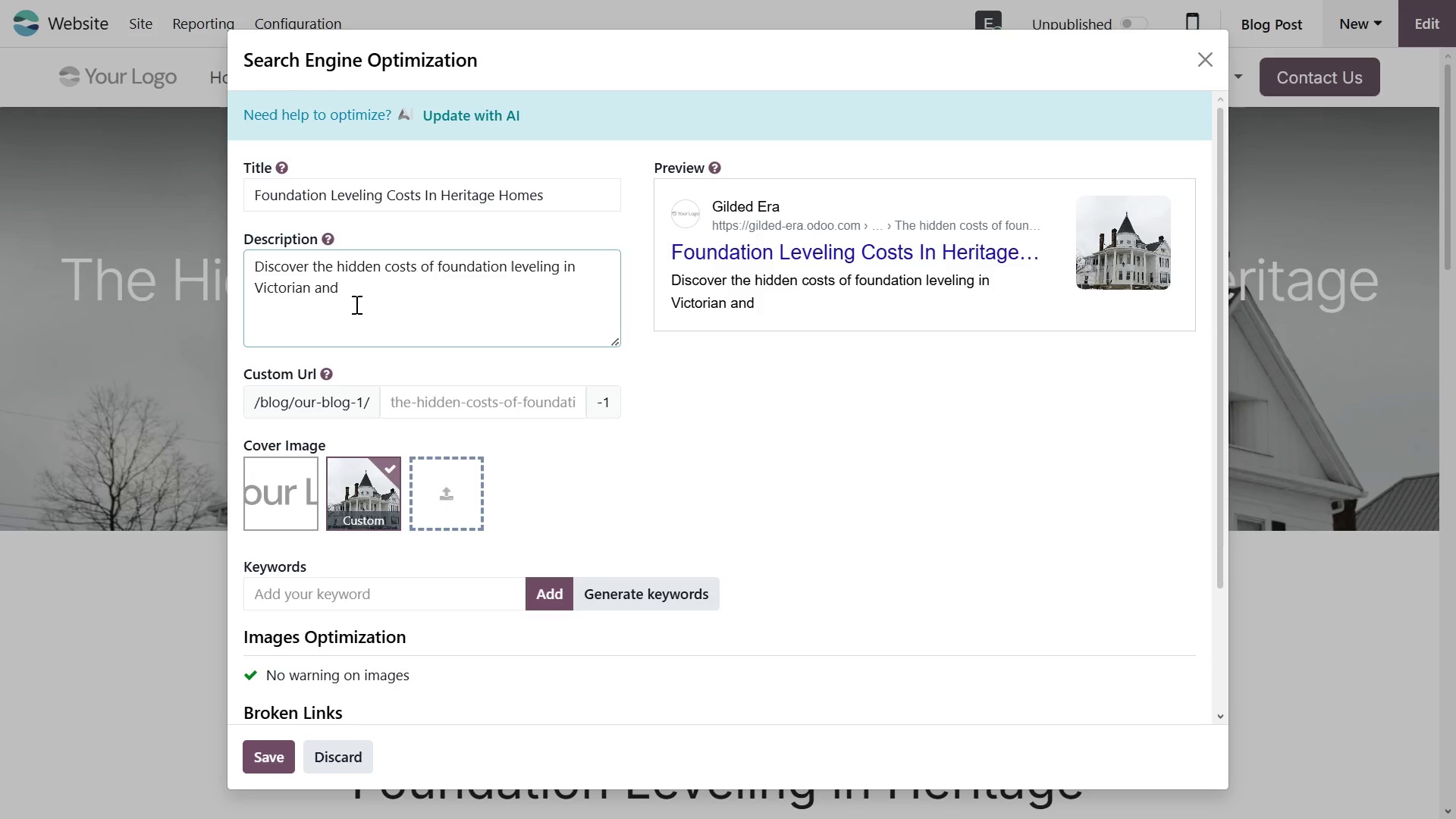 
hold_key(key=ArrowRight, duration=0.5)
 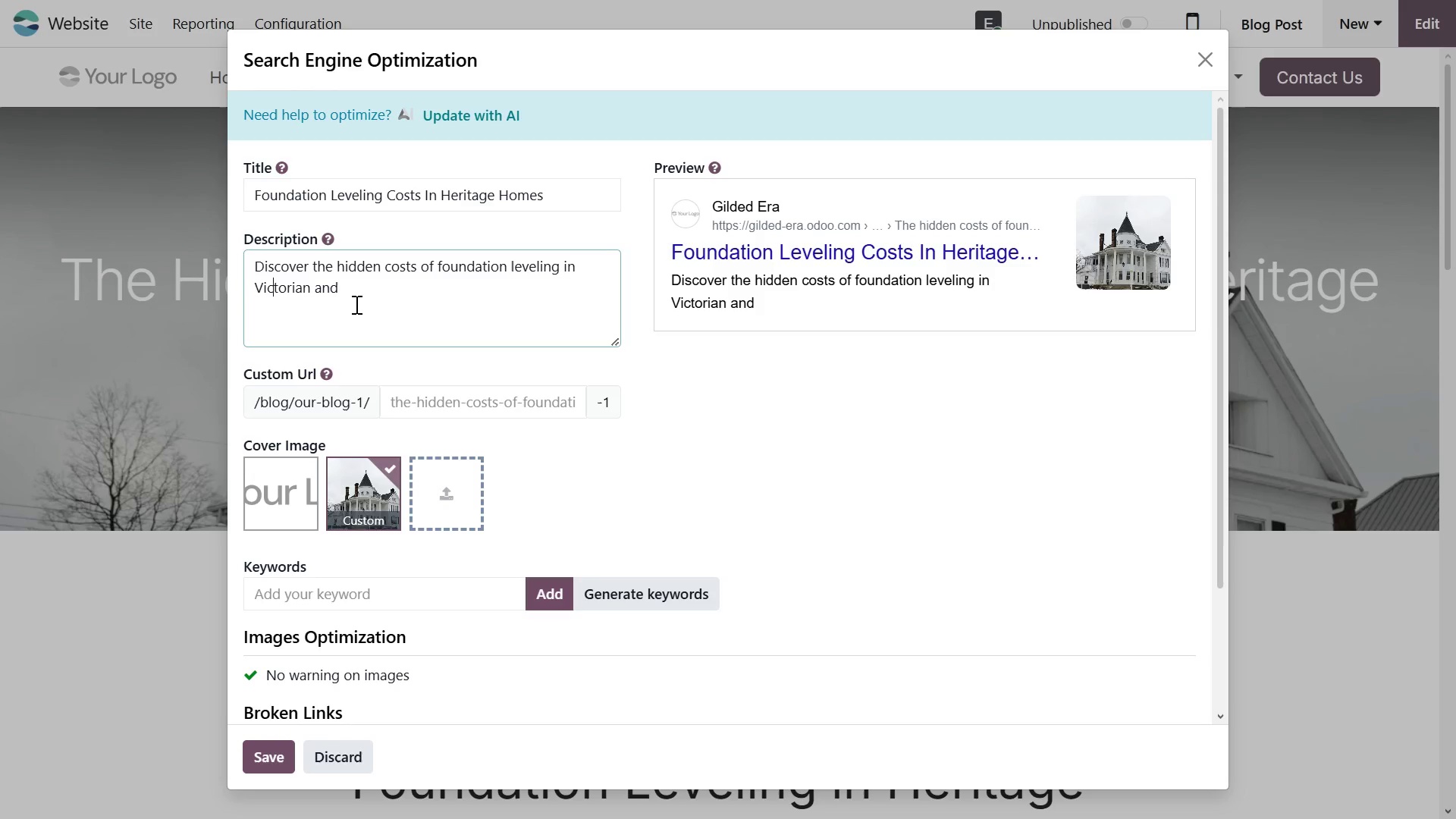 
key(ArrowRight)
 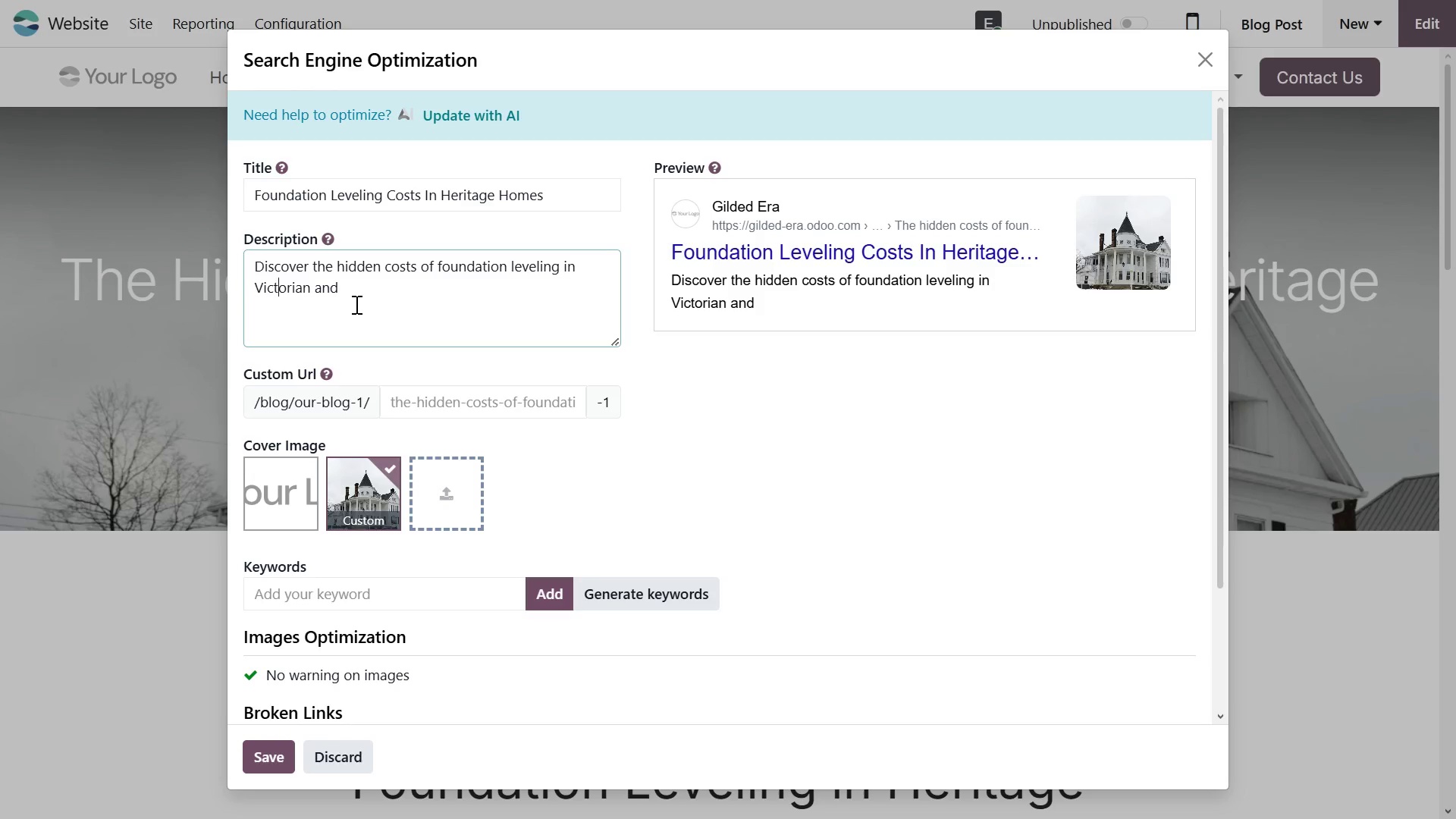 
key(ArrowRight)
 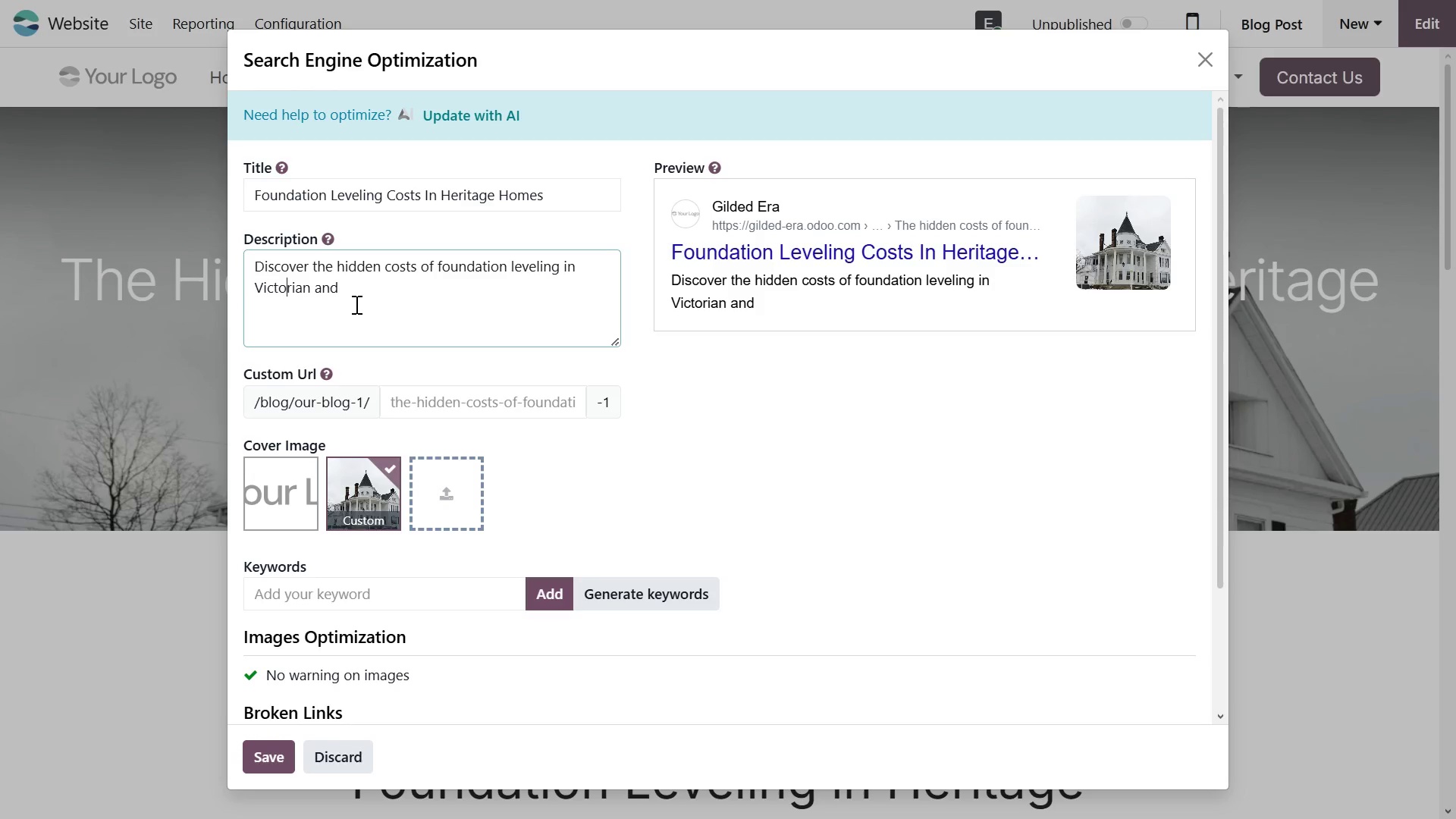 
key(ArrowRight)
 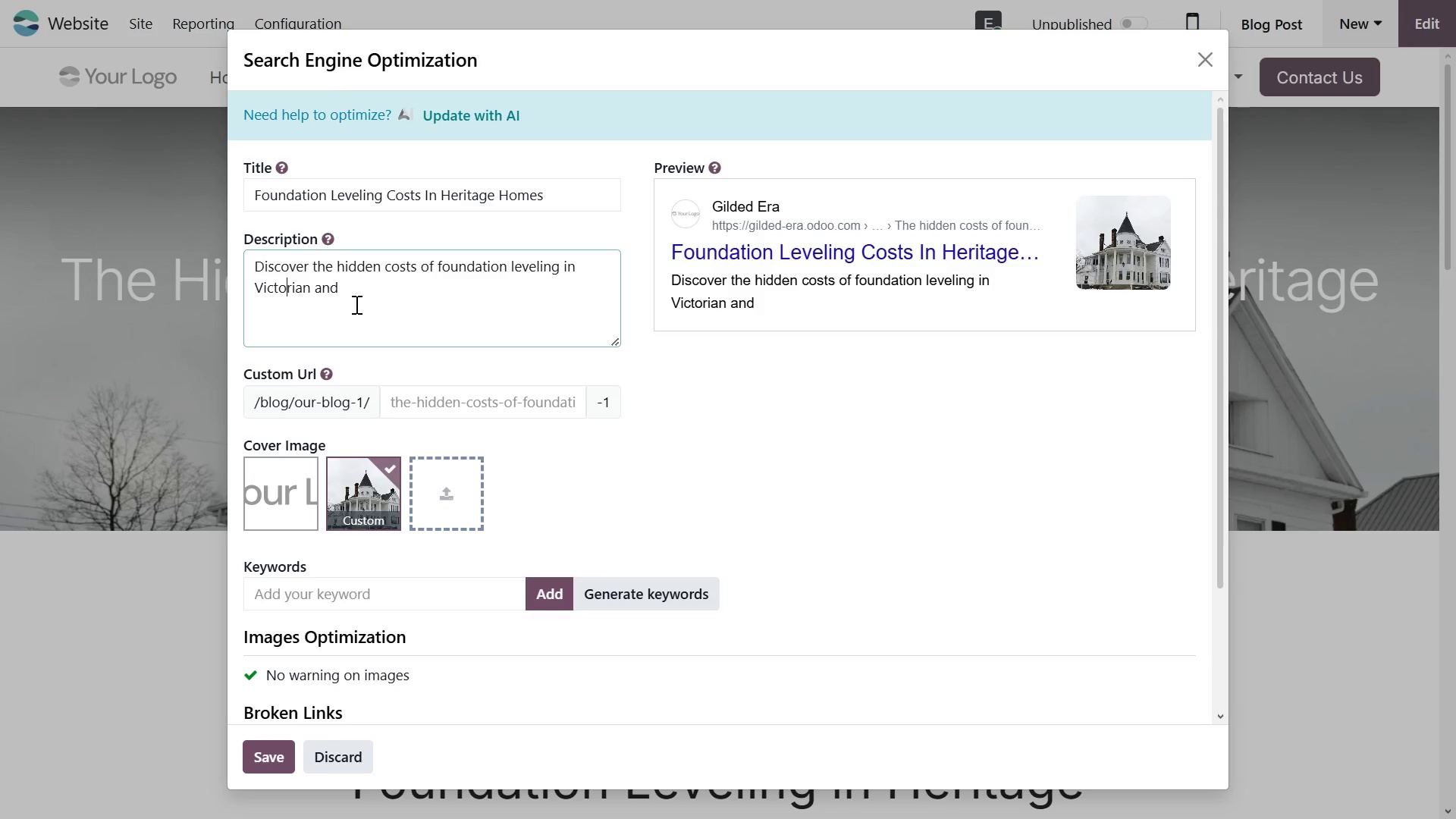 
key(ArrowRight)
 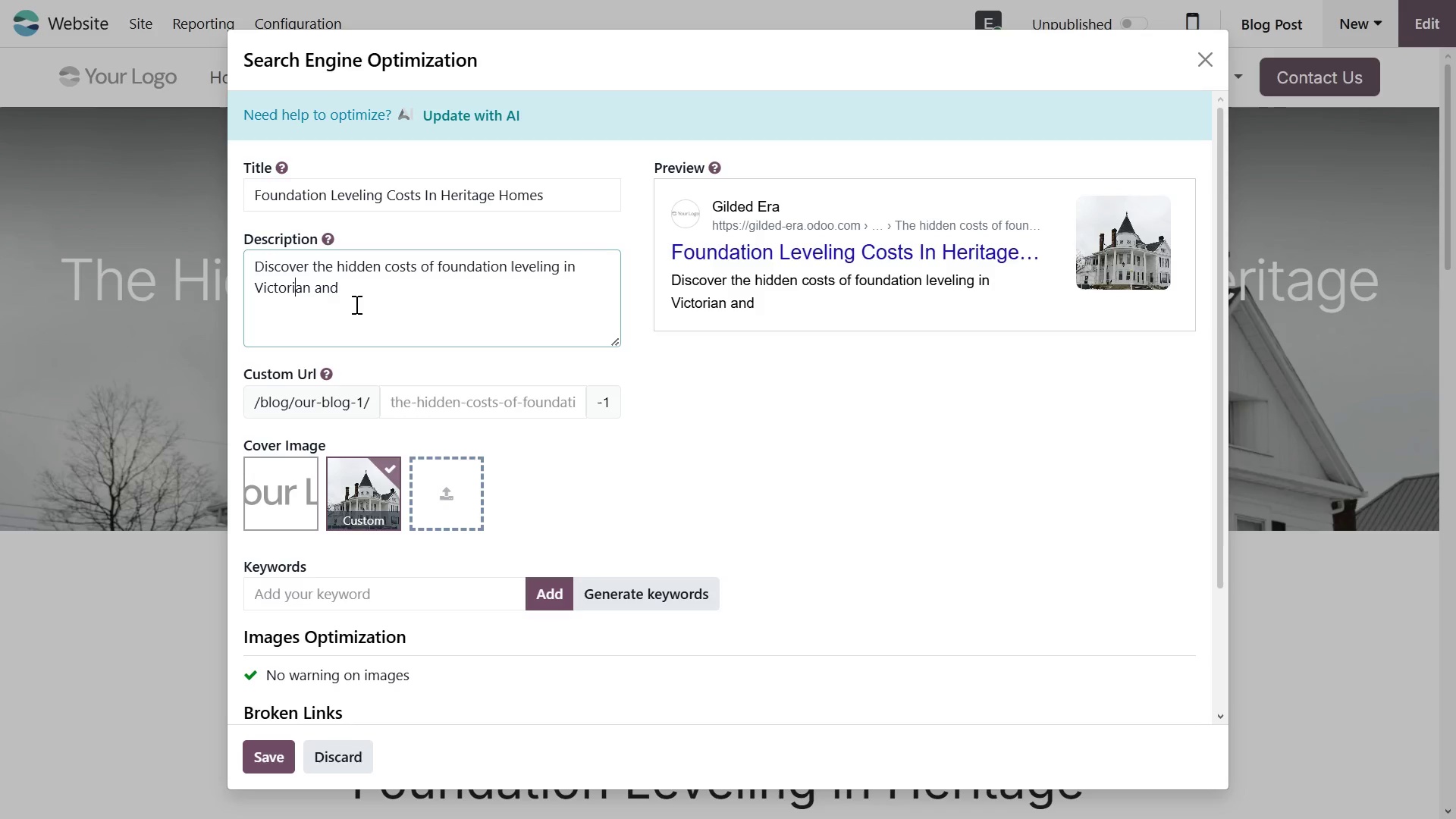 
key(ArrowRight)
 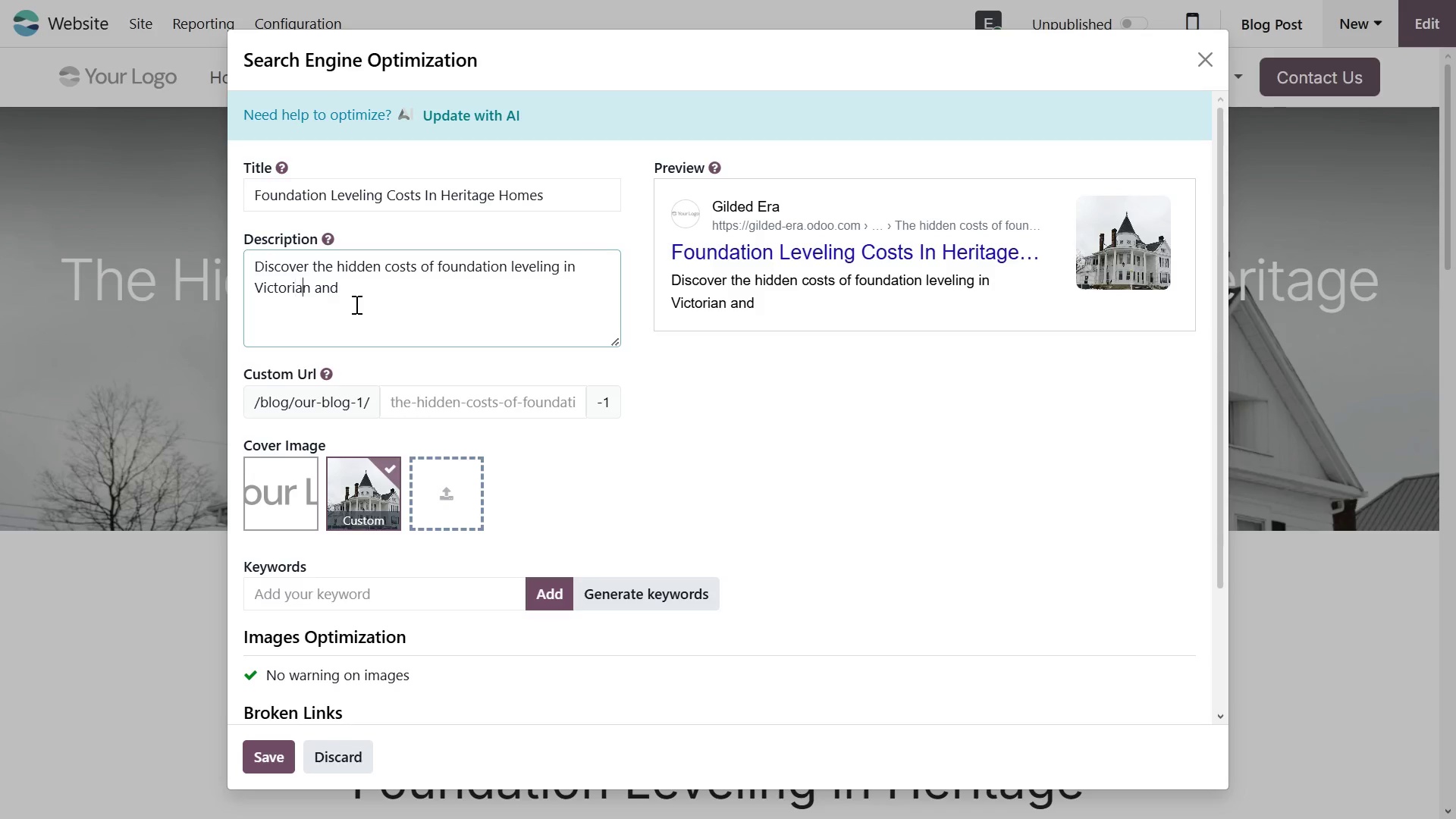 
key(ArrowRight)
 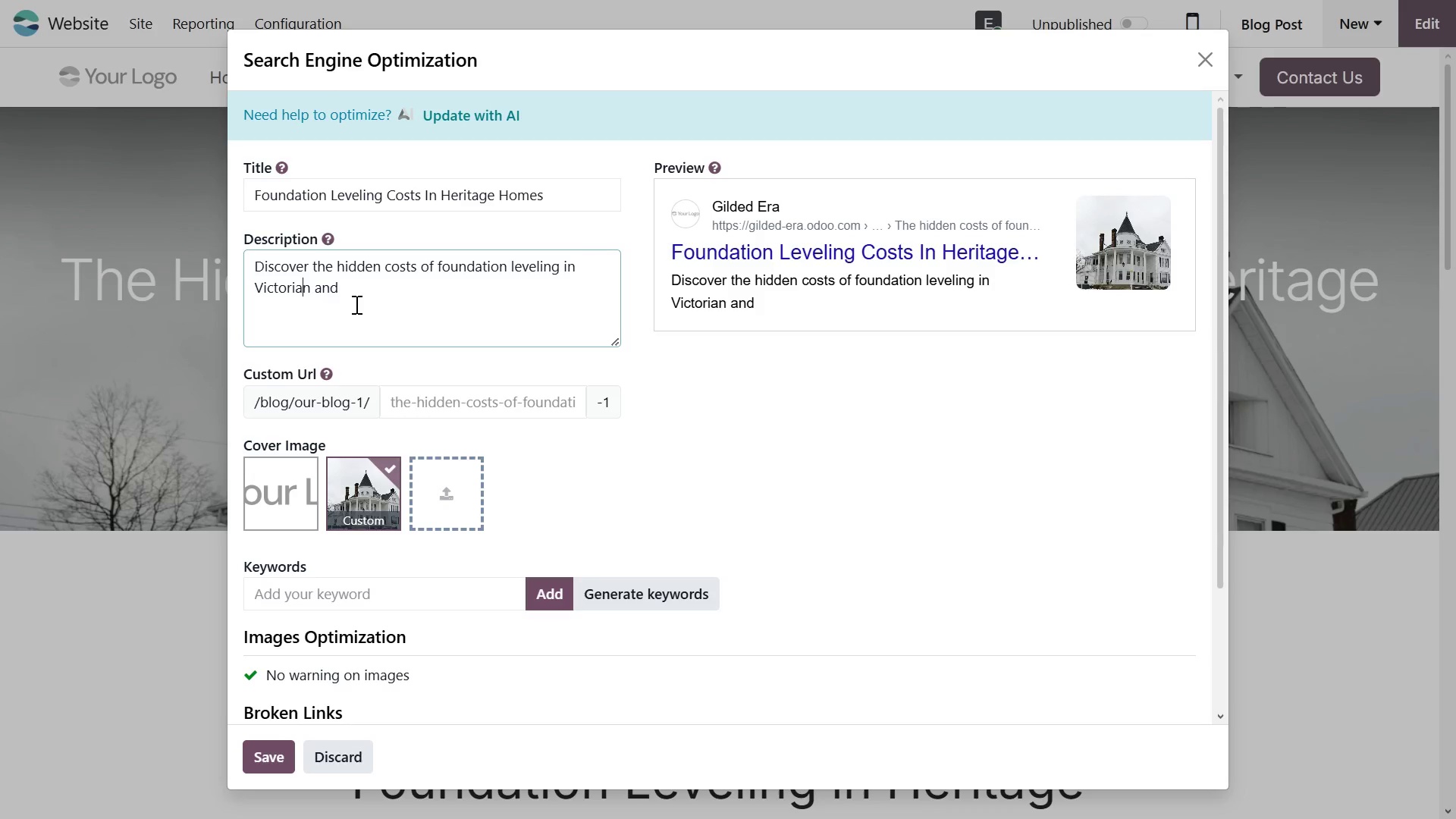 
key(ArrowRight)
 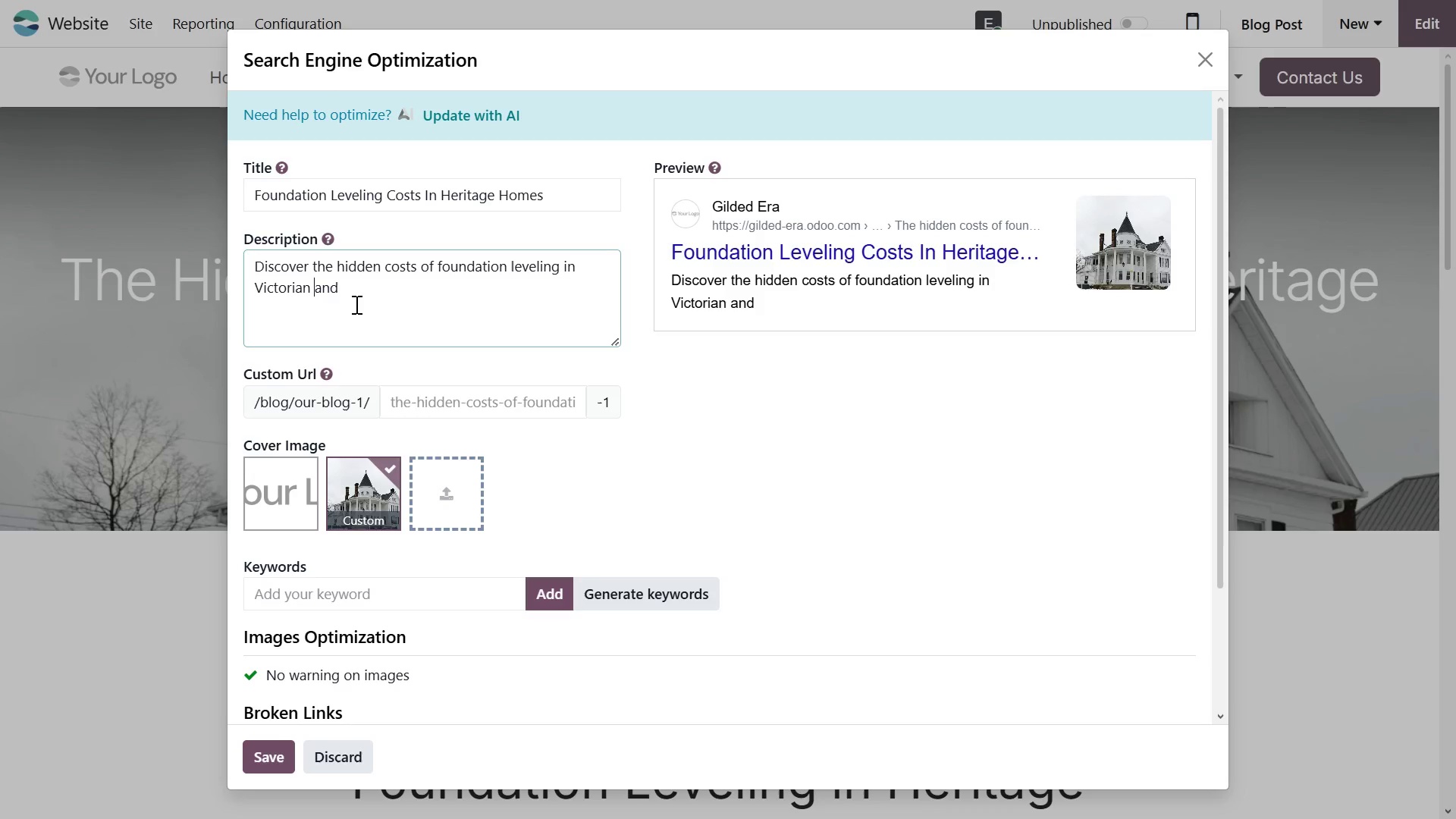 
key(ArrowRight)
 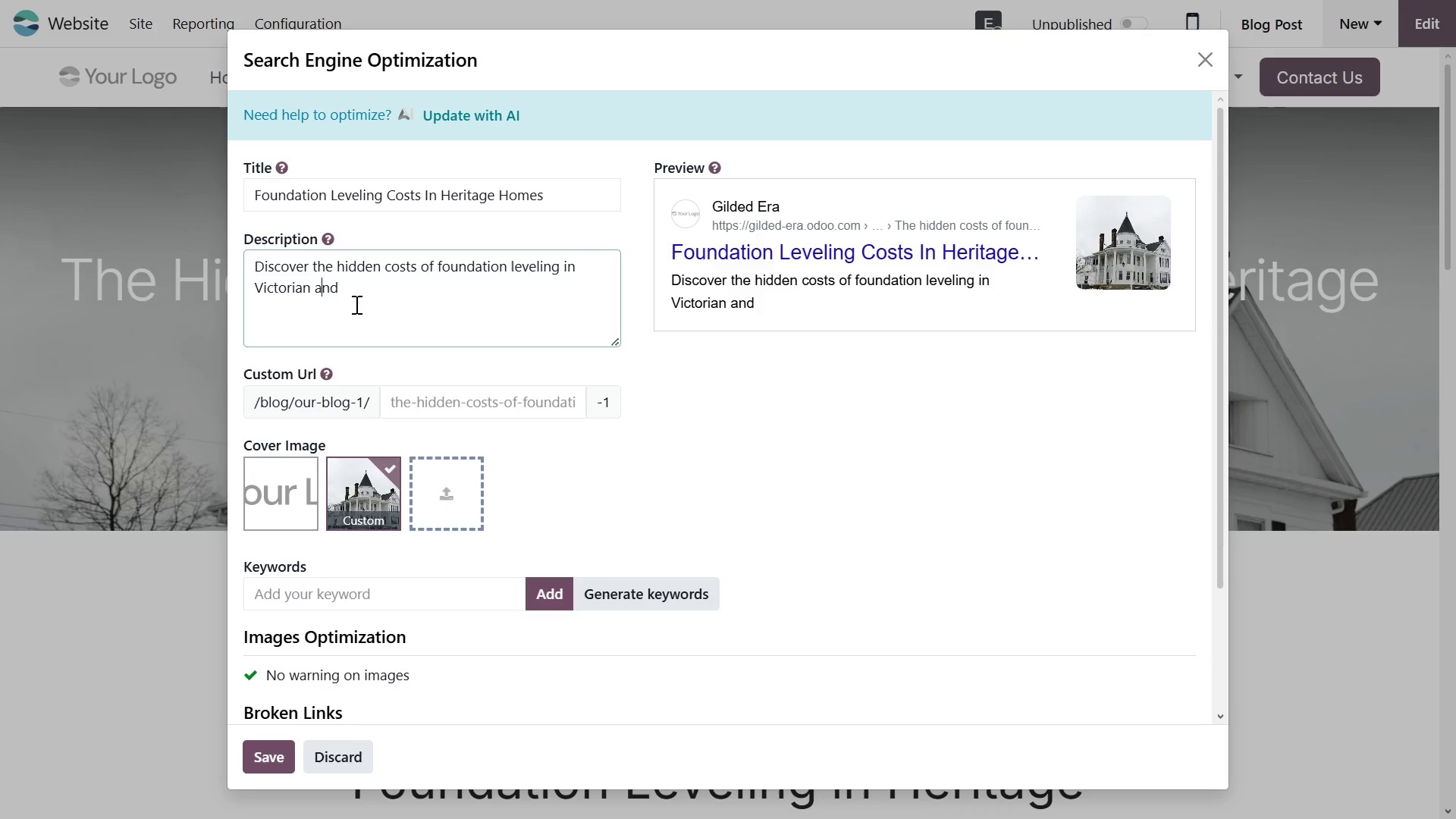 
key(ArrowRight)
 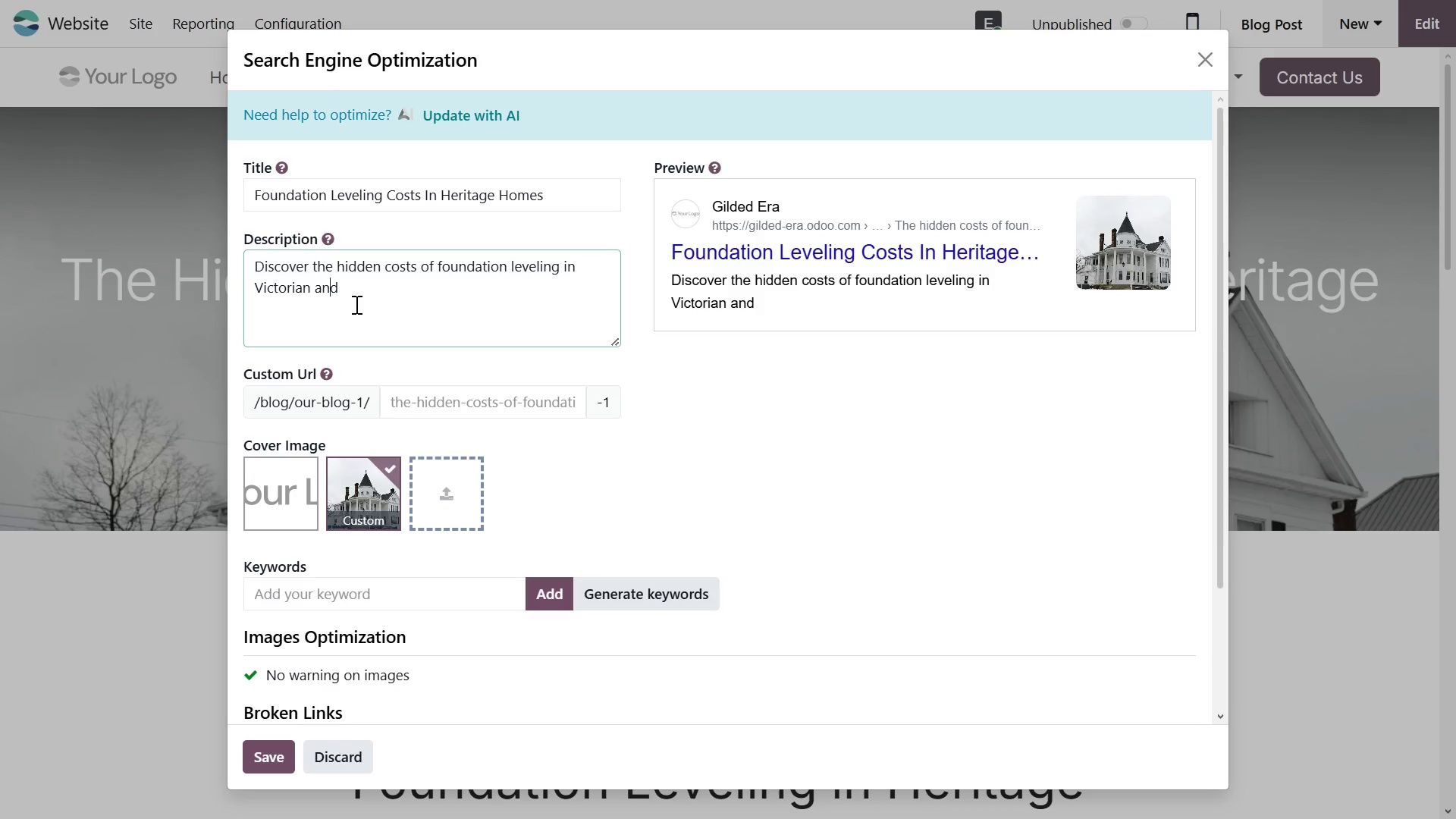 
key(ArrowRight)
 